 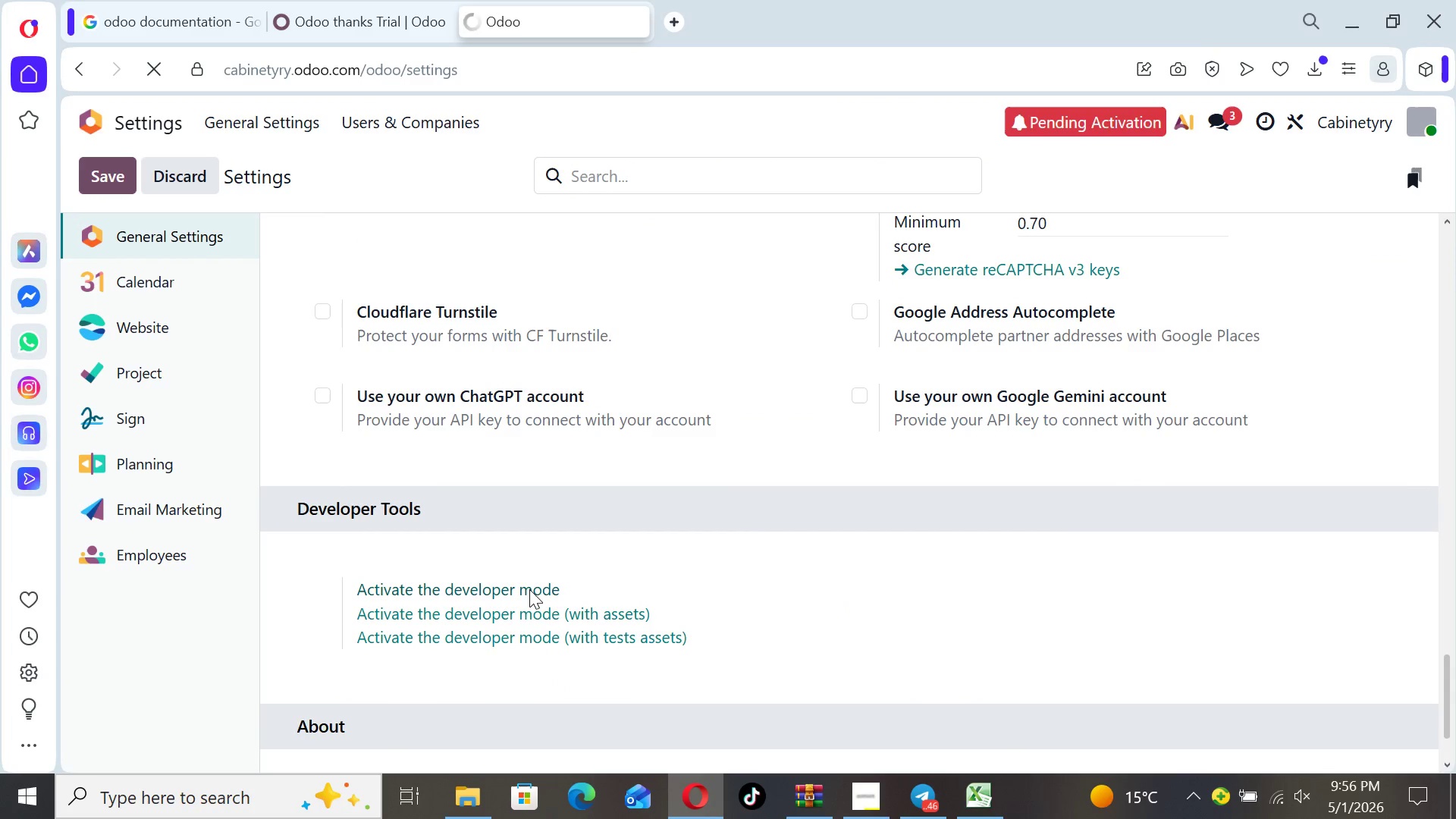 
left_click([108, 177])
 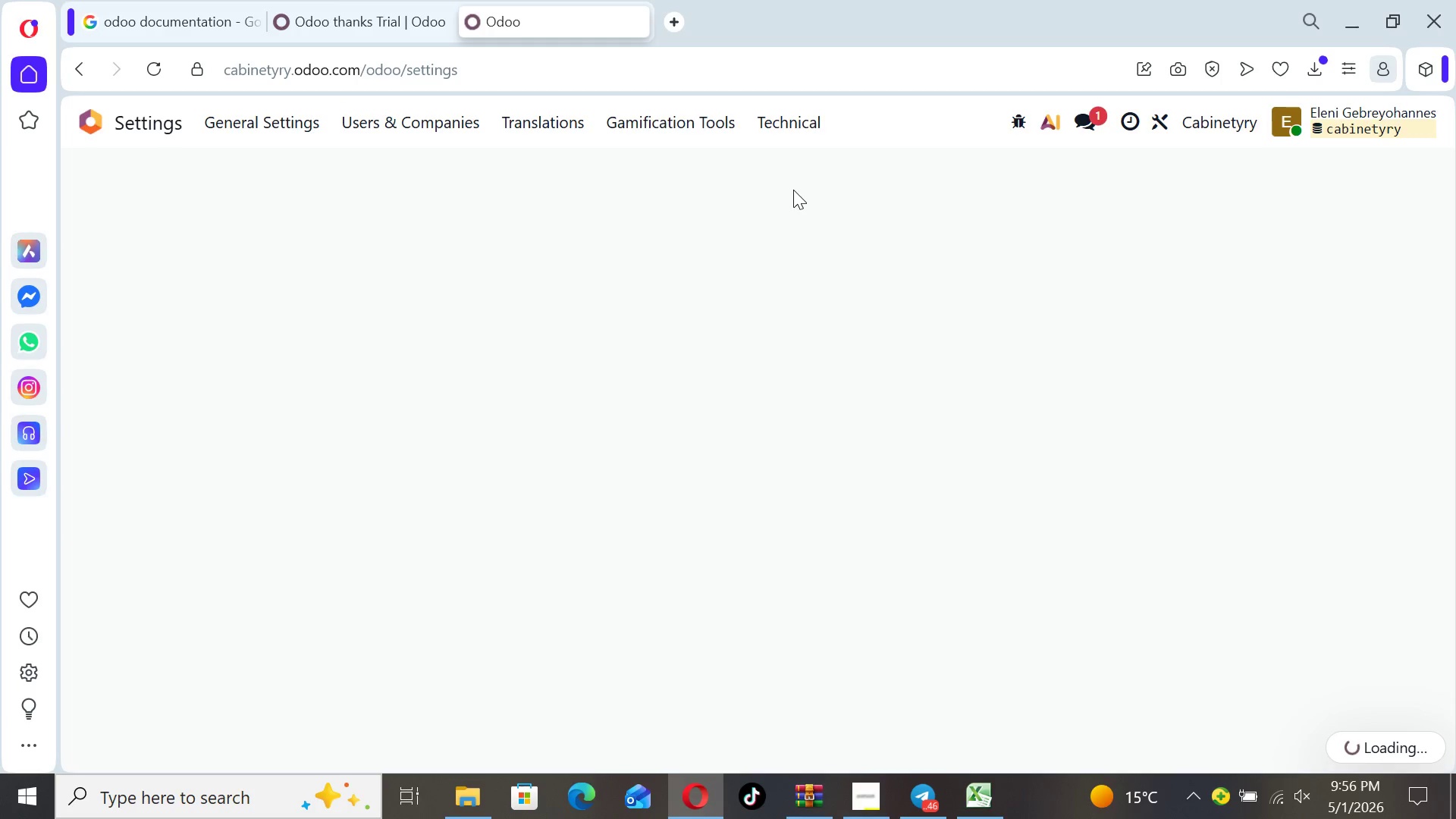 
wait(11.5)
 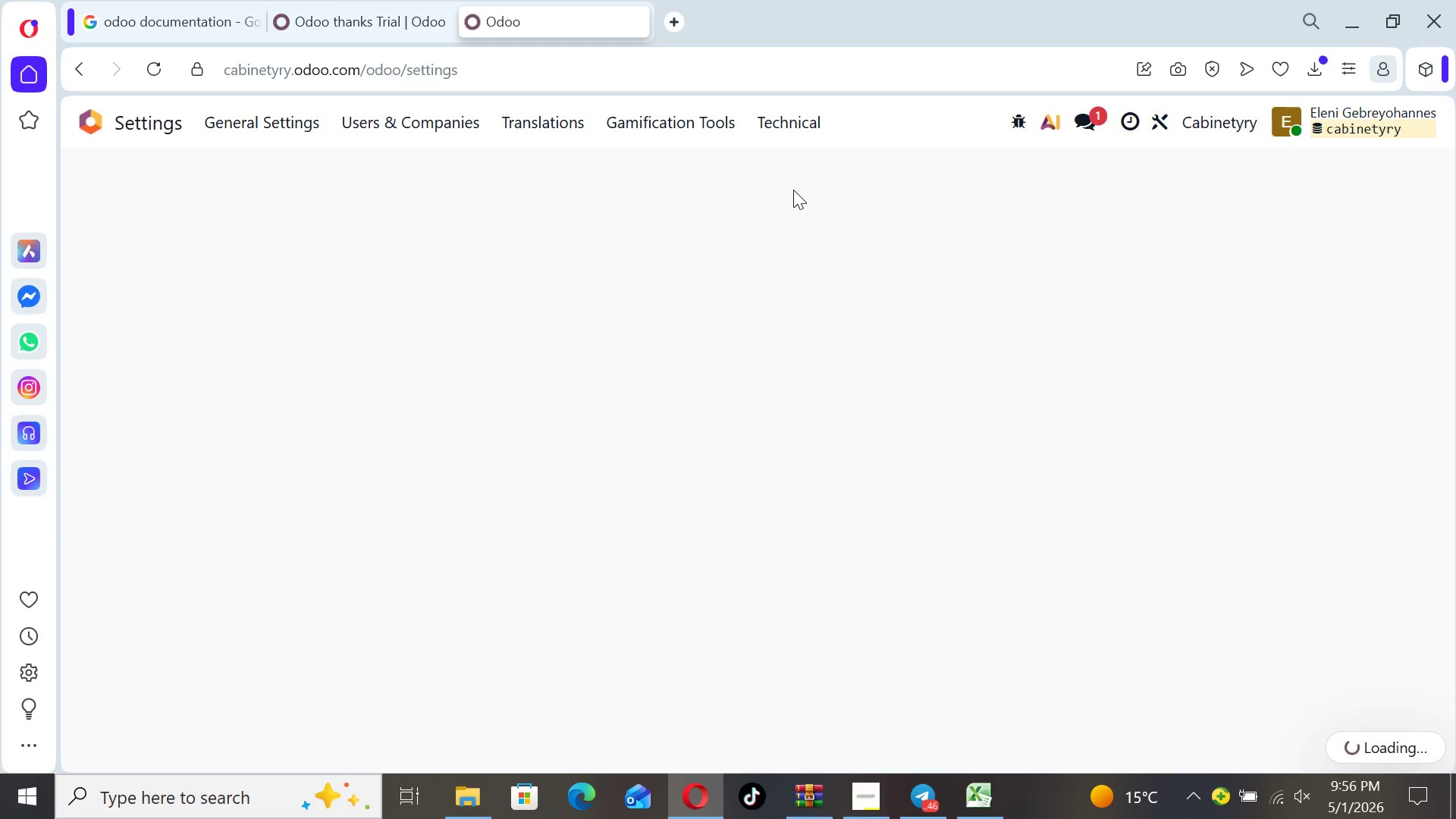 
left_click([799, 114])
 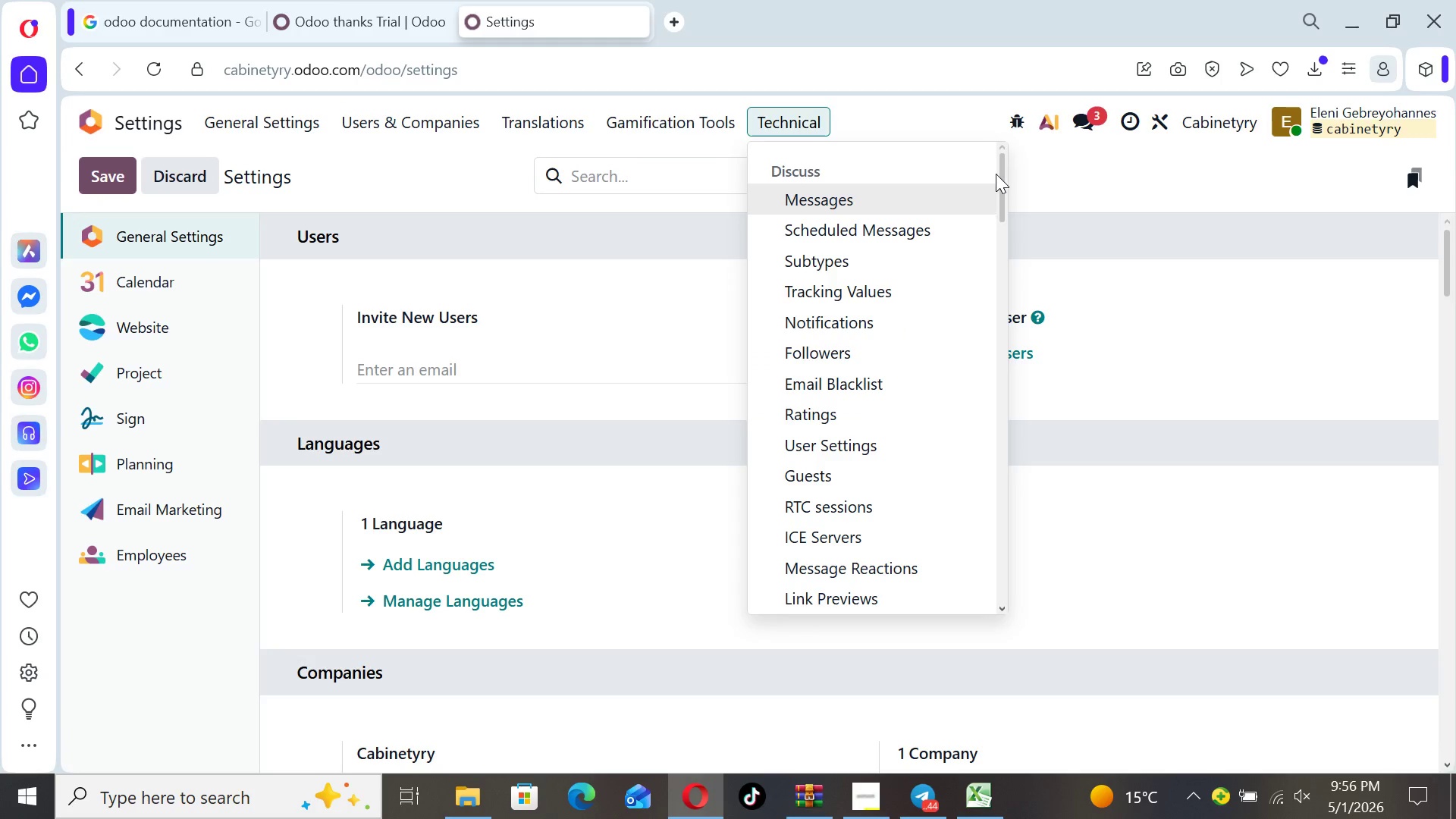 
left_click_drag(start_coordinate=[999, 178], to_coordinate=[985, 435])
 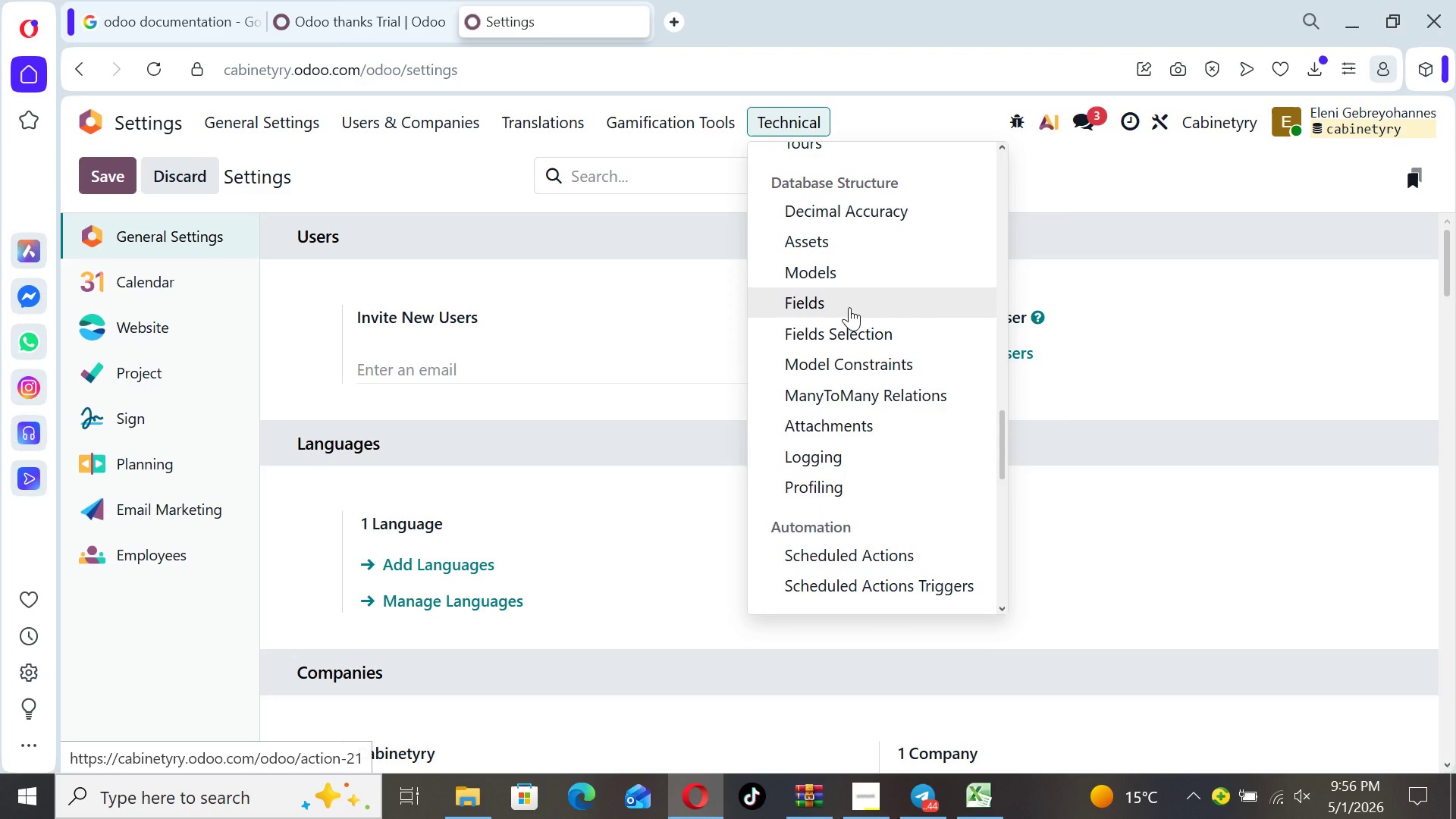 
left_click([849, 307])
 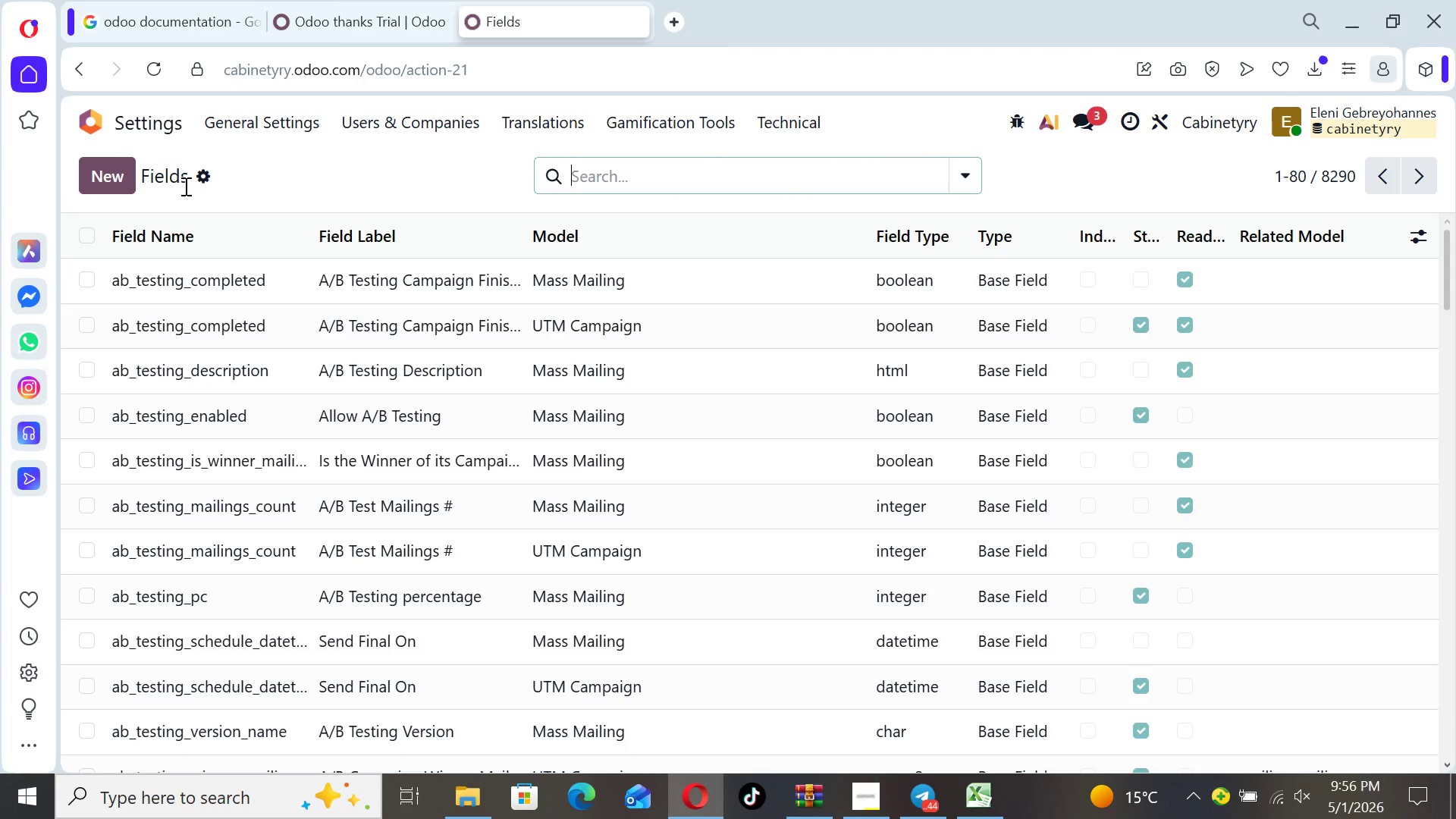 
left_click([102, 186])
 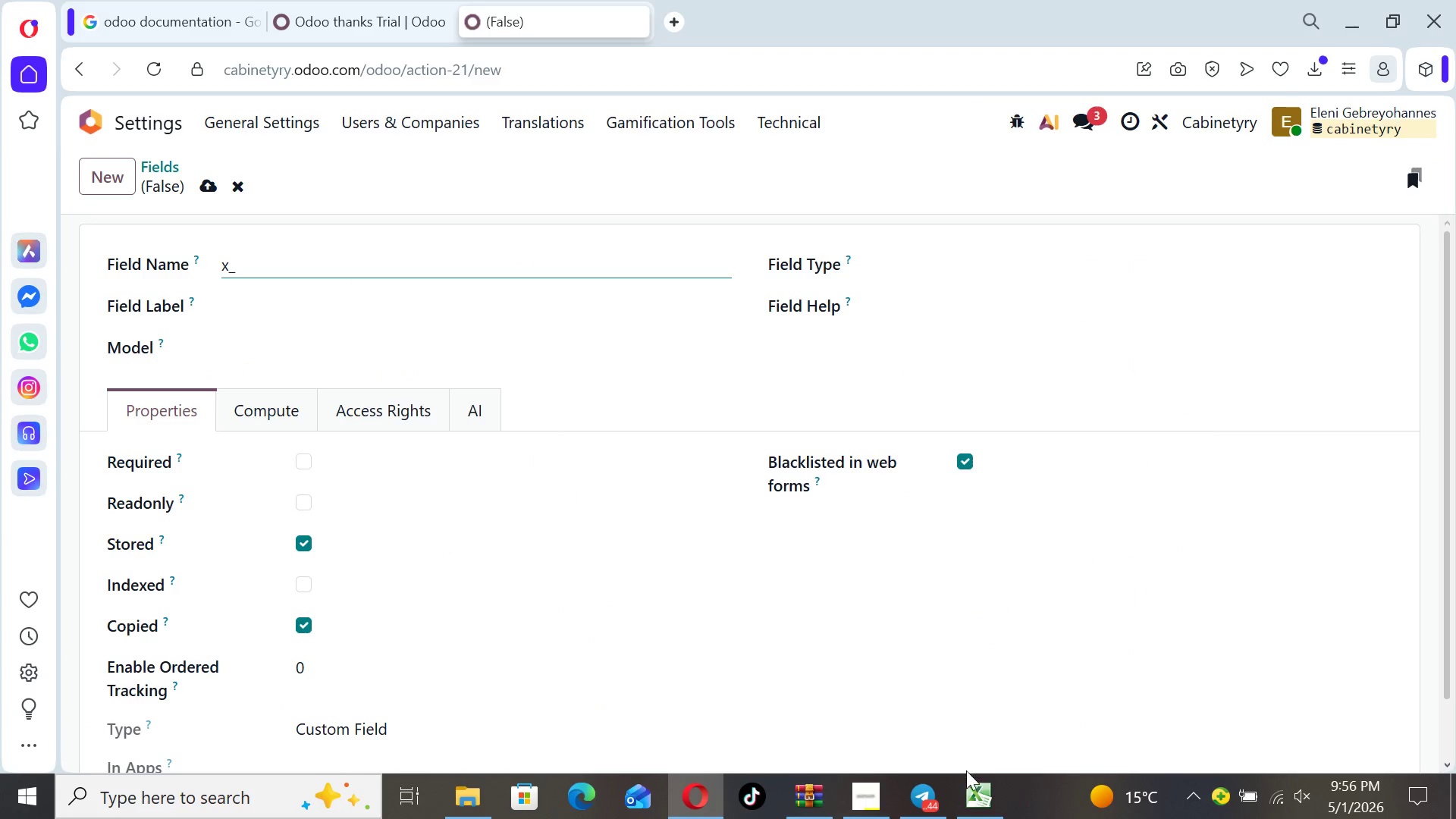 
left_click([974, 790])
 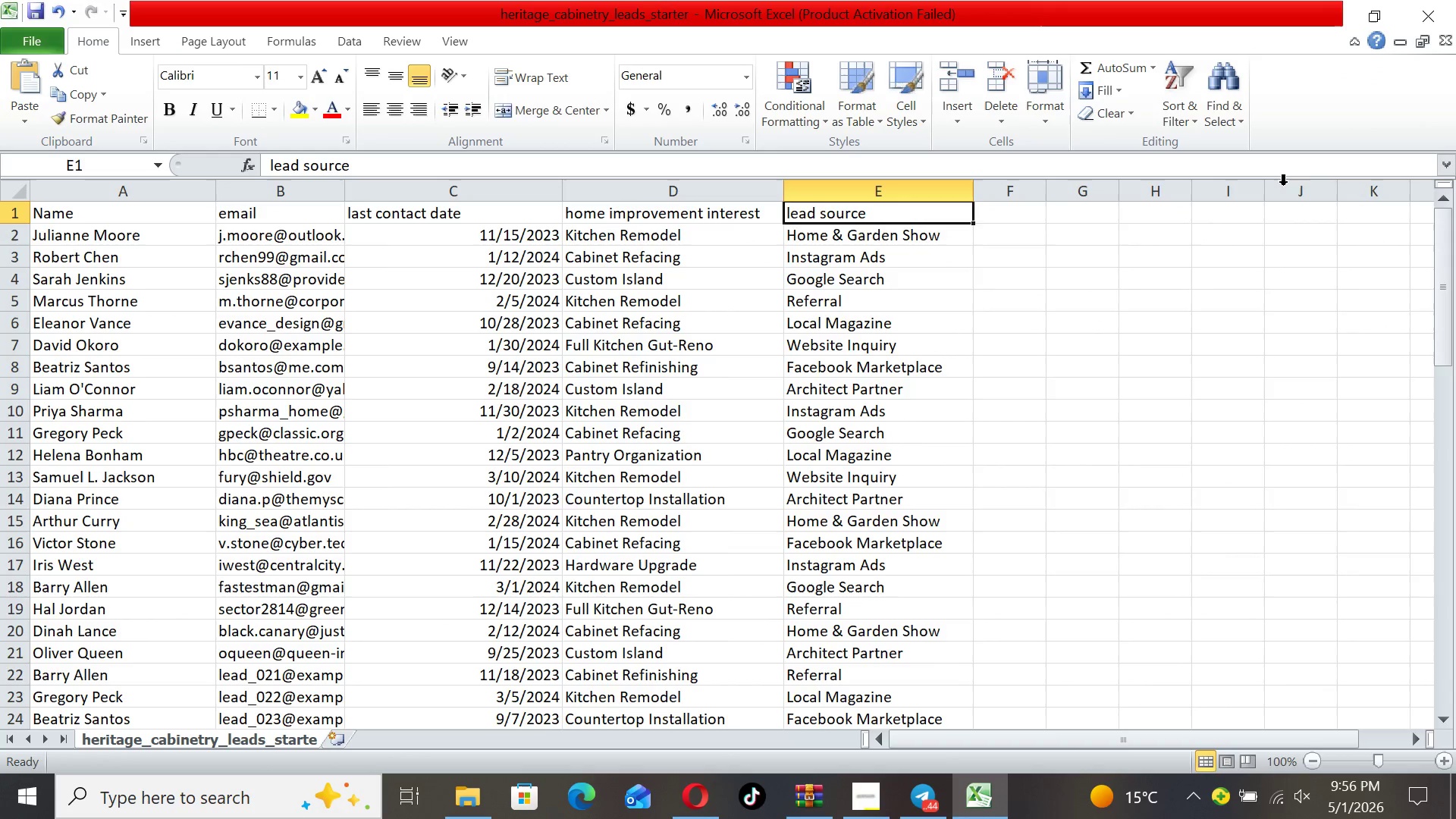 
wait(7.59)
 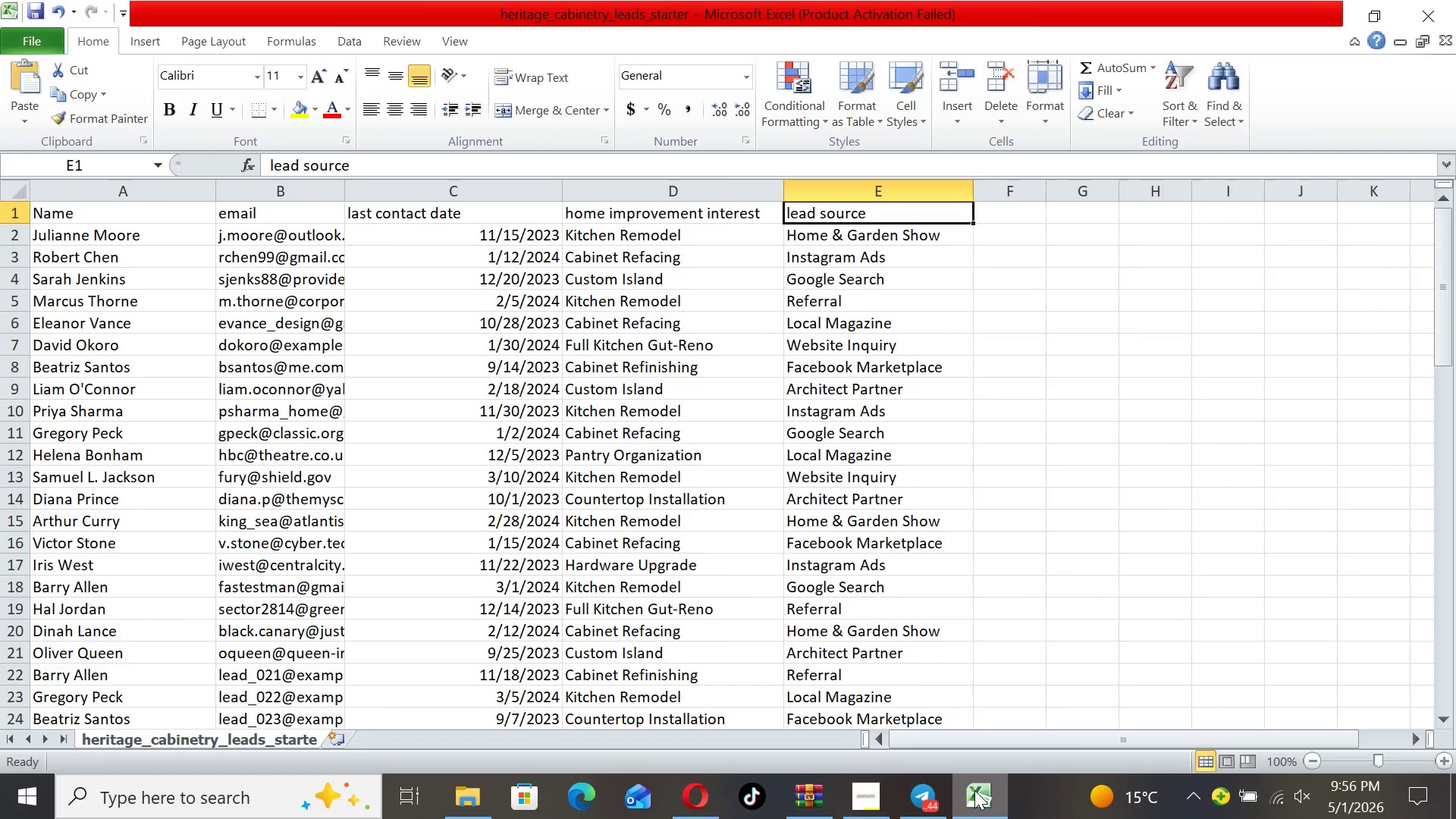 
left_click([694, 787])
 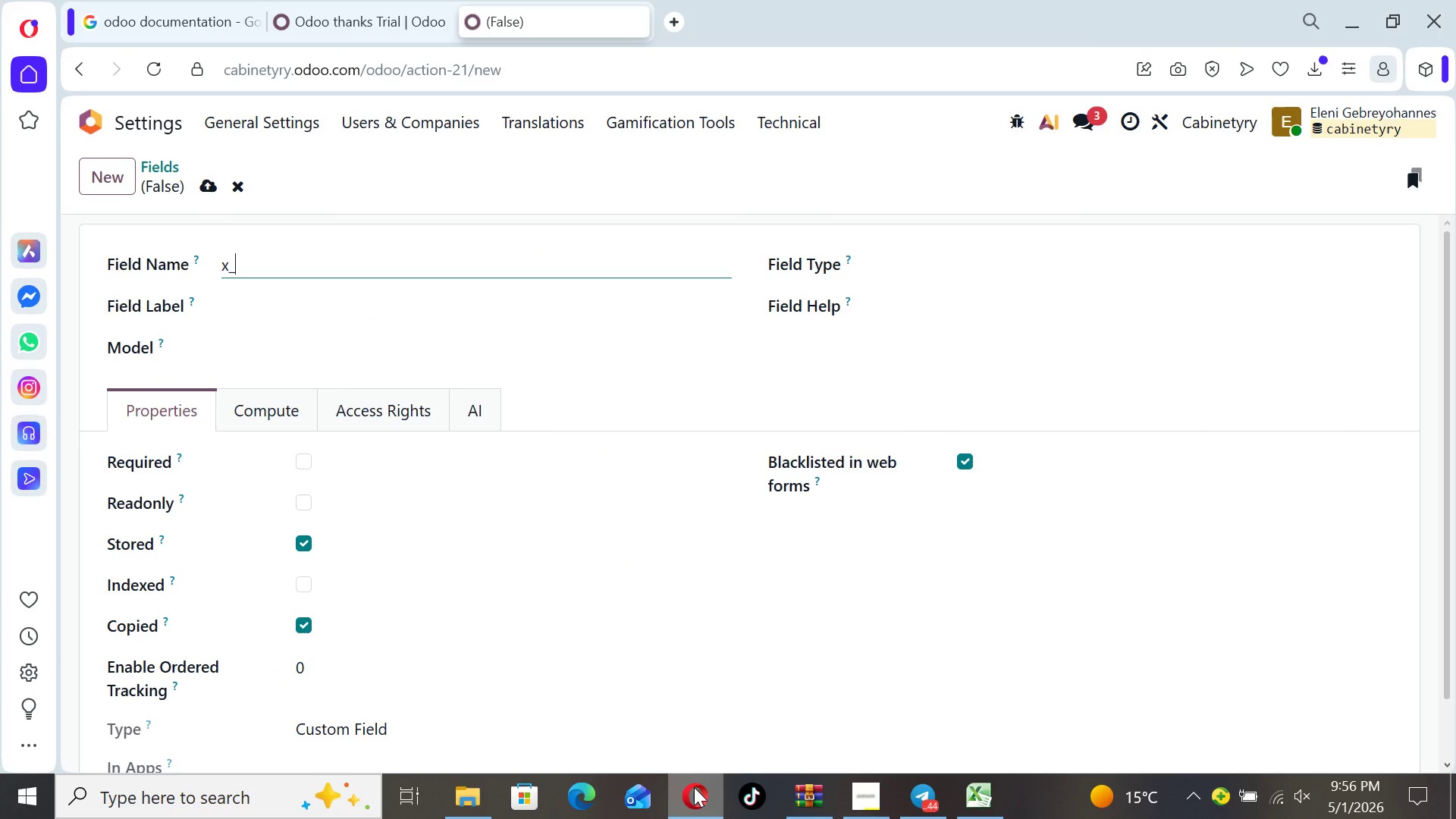 
type(lasty)
key(Backspace)
type(_conyta)
 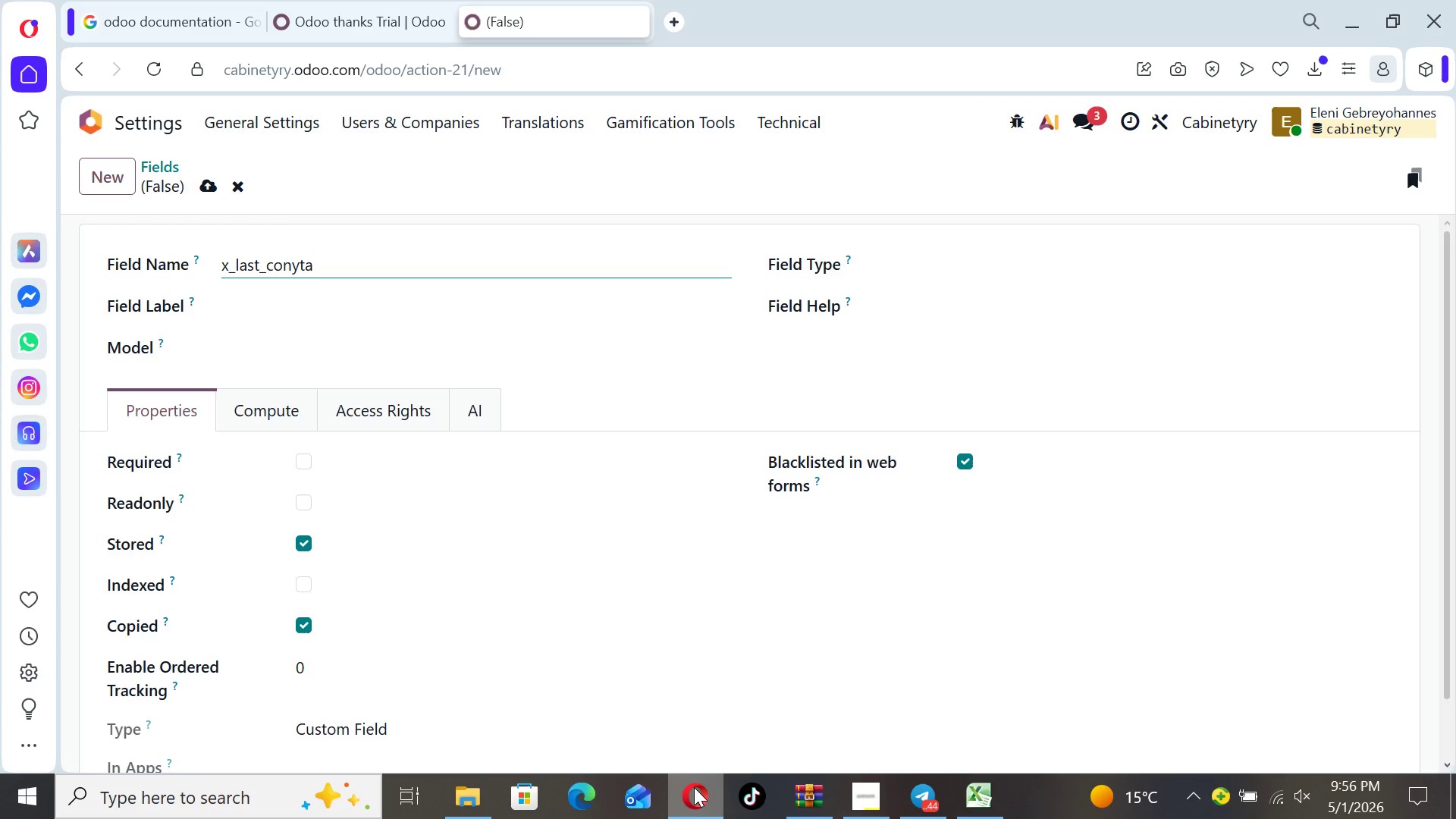 
key(ArrowLeft)
 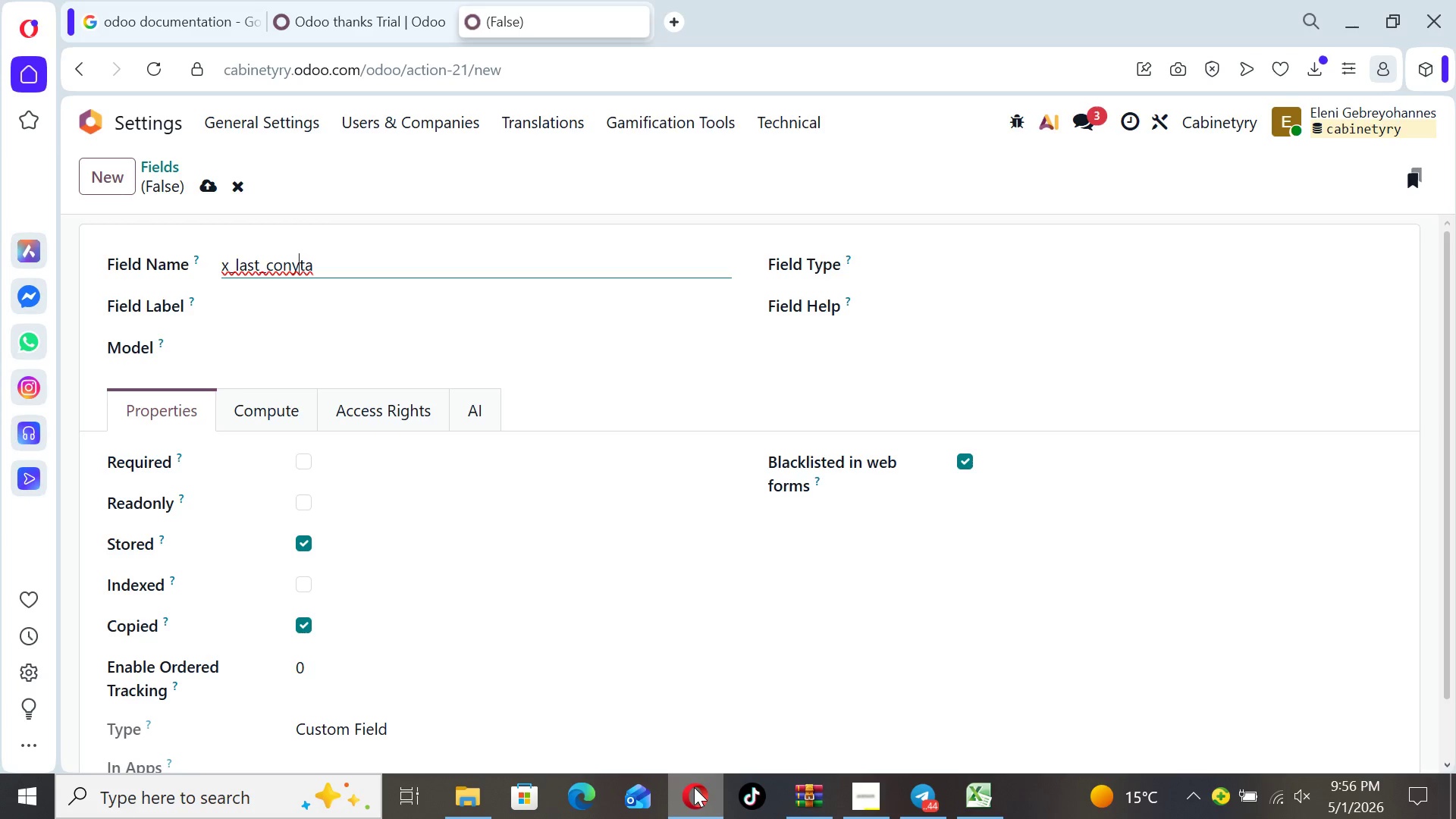 
key(ArrowLeft)
 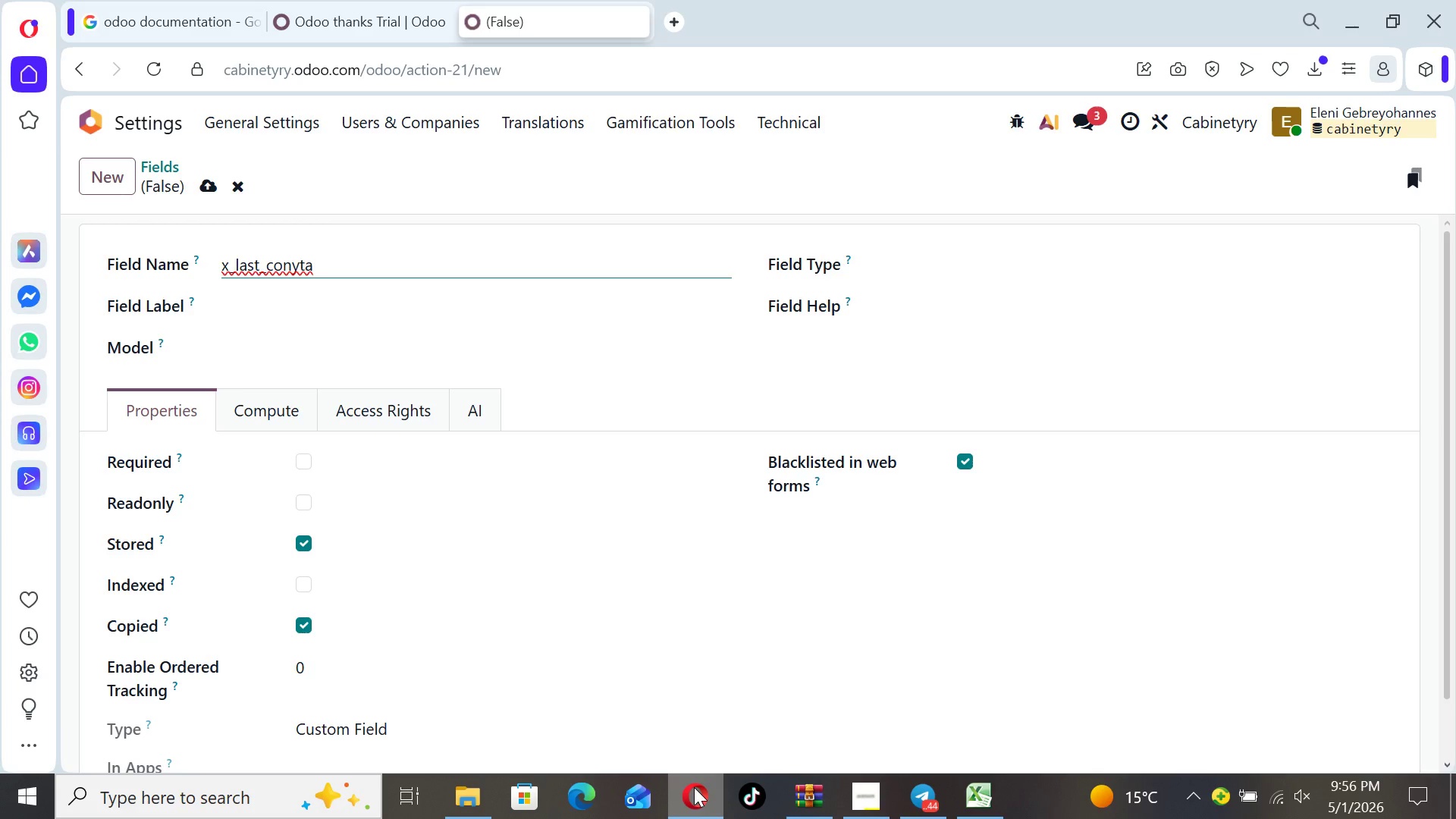 
key(Backspace)
 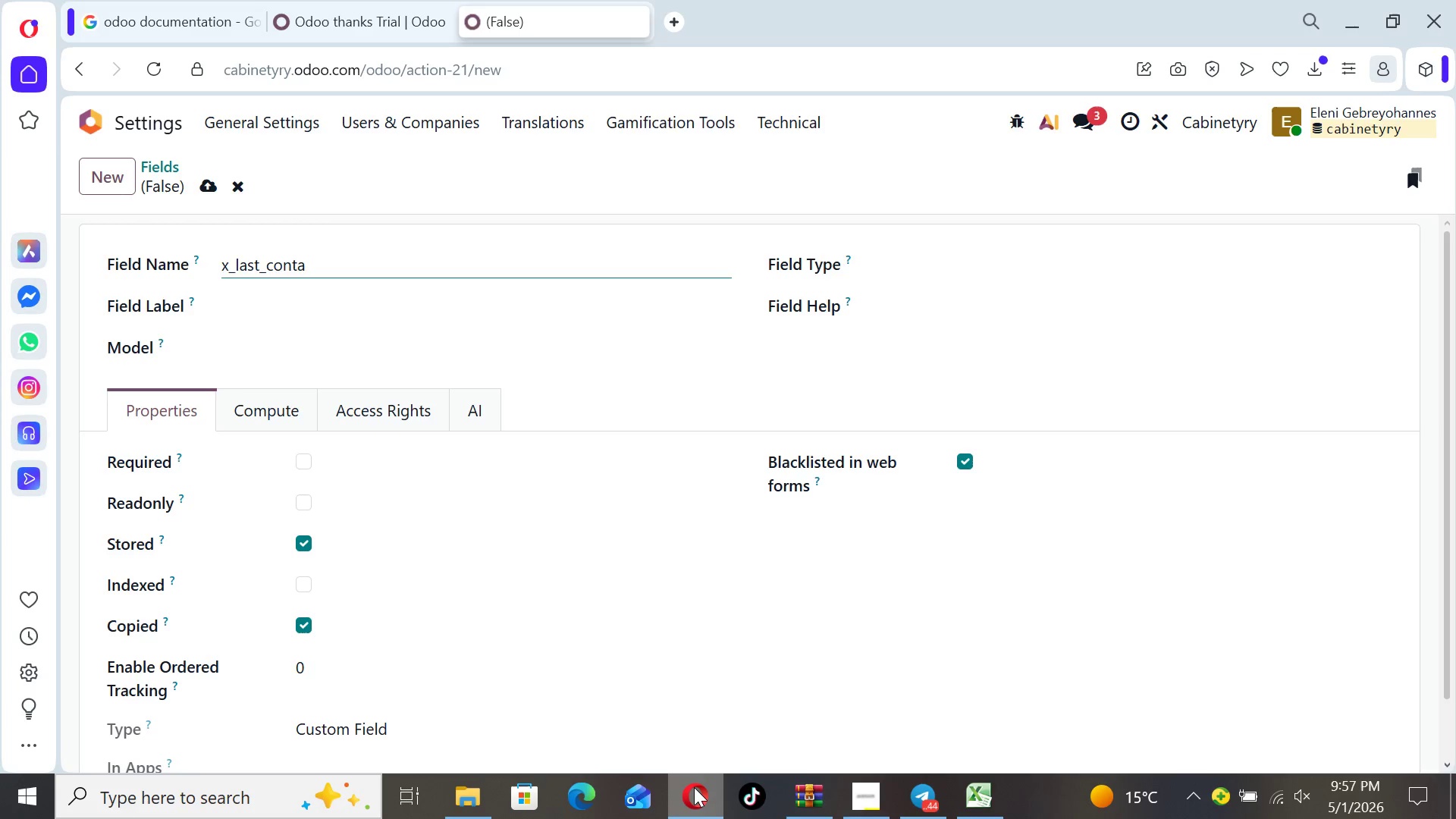 
key(ArrowRight)
 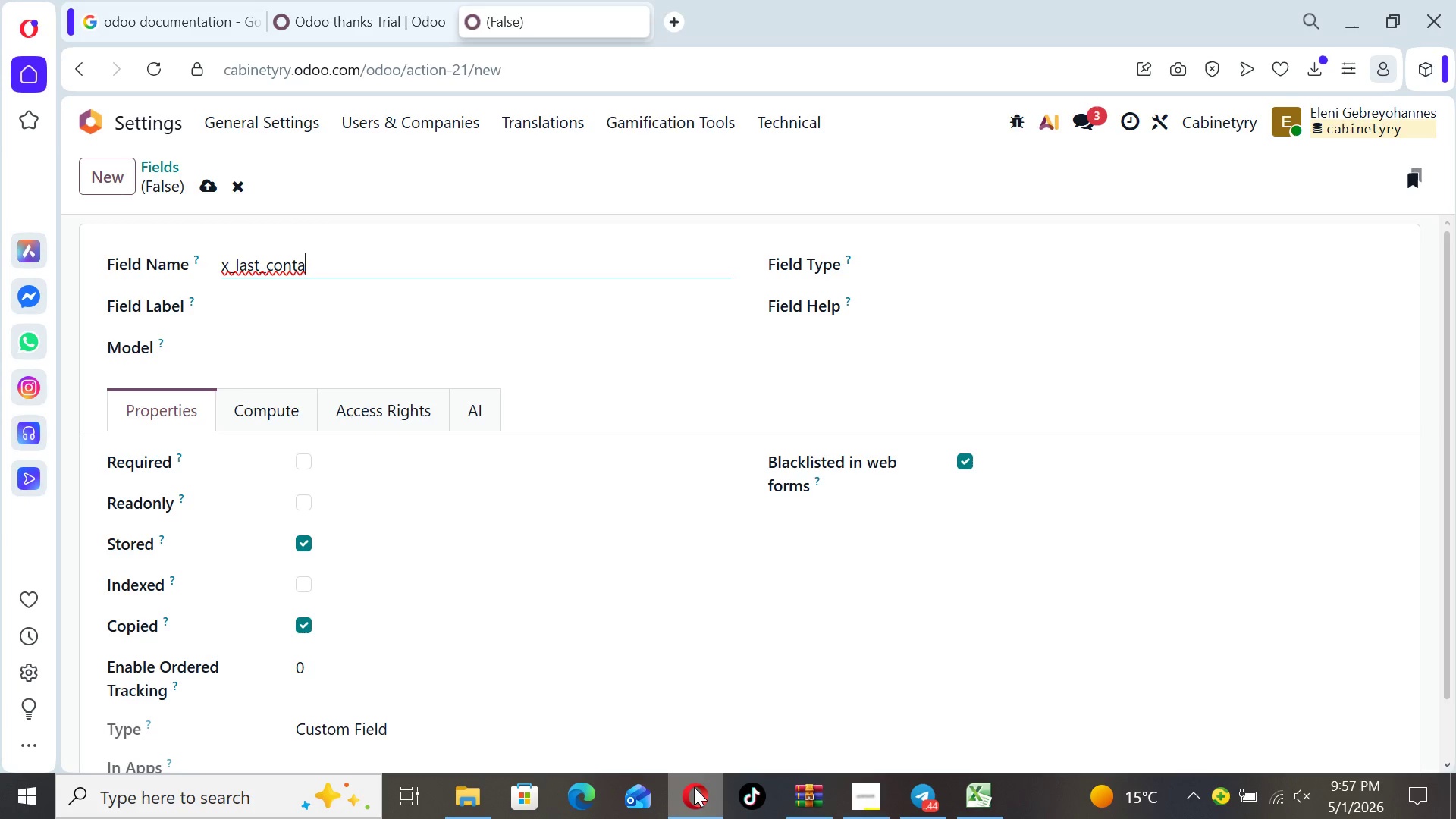 
key(ArrowRight)
 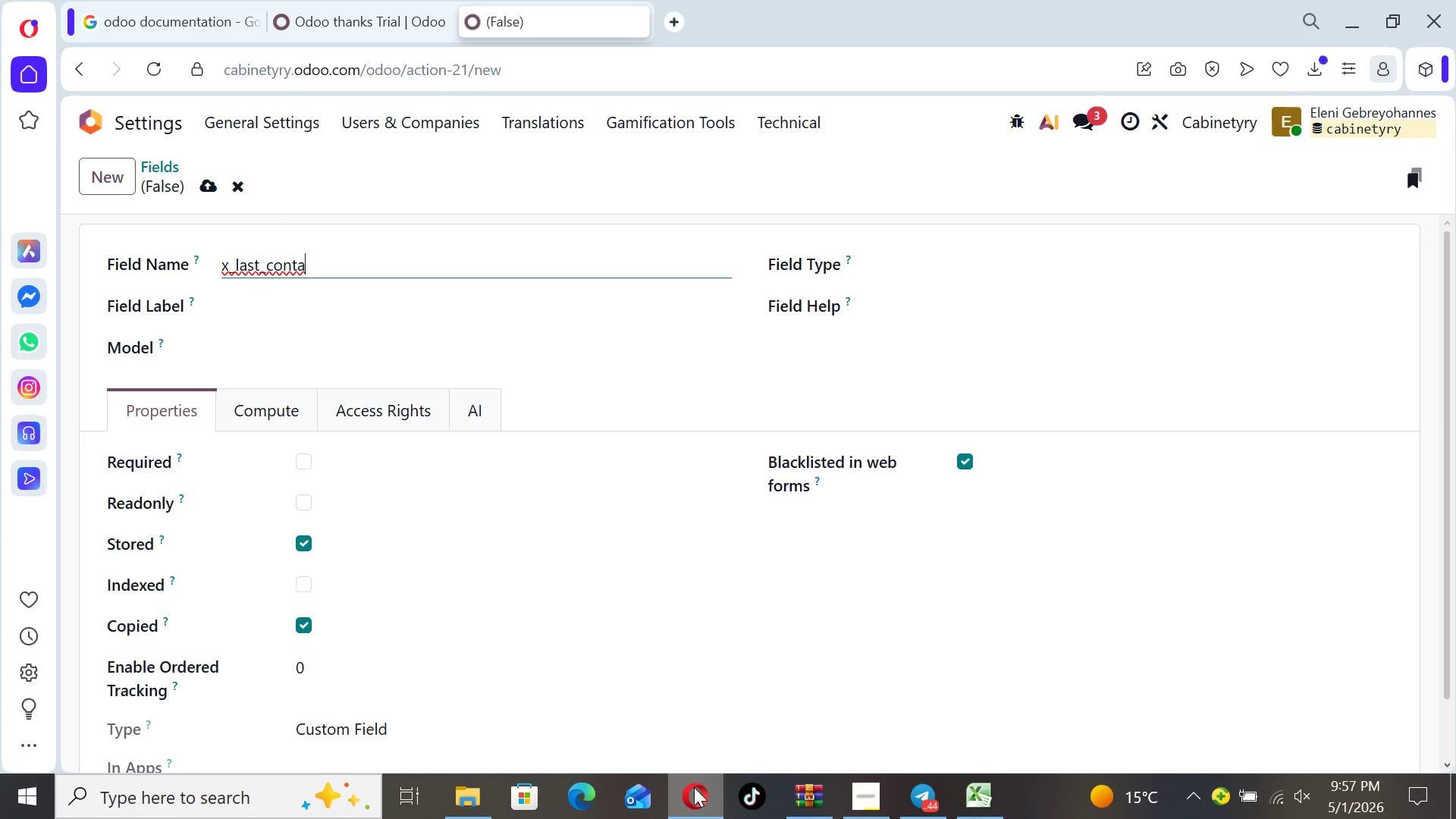 
type(ct_date)
 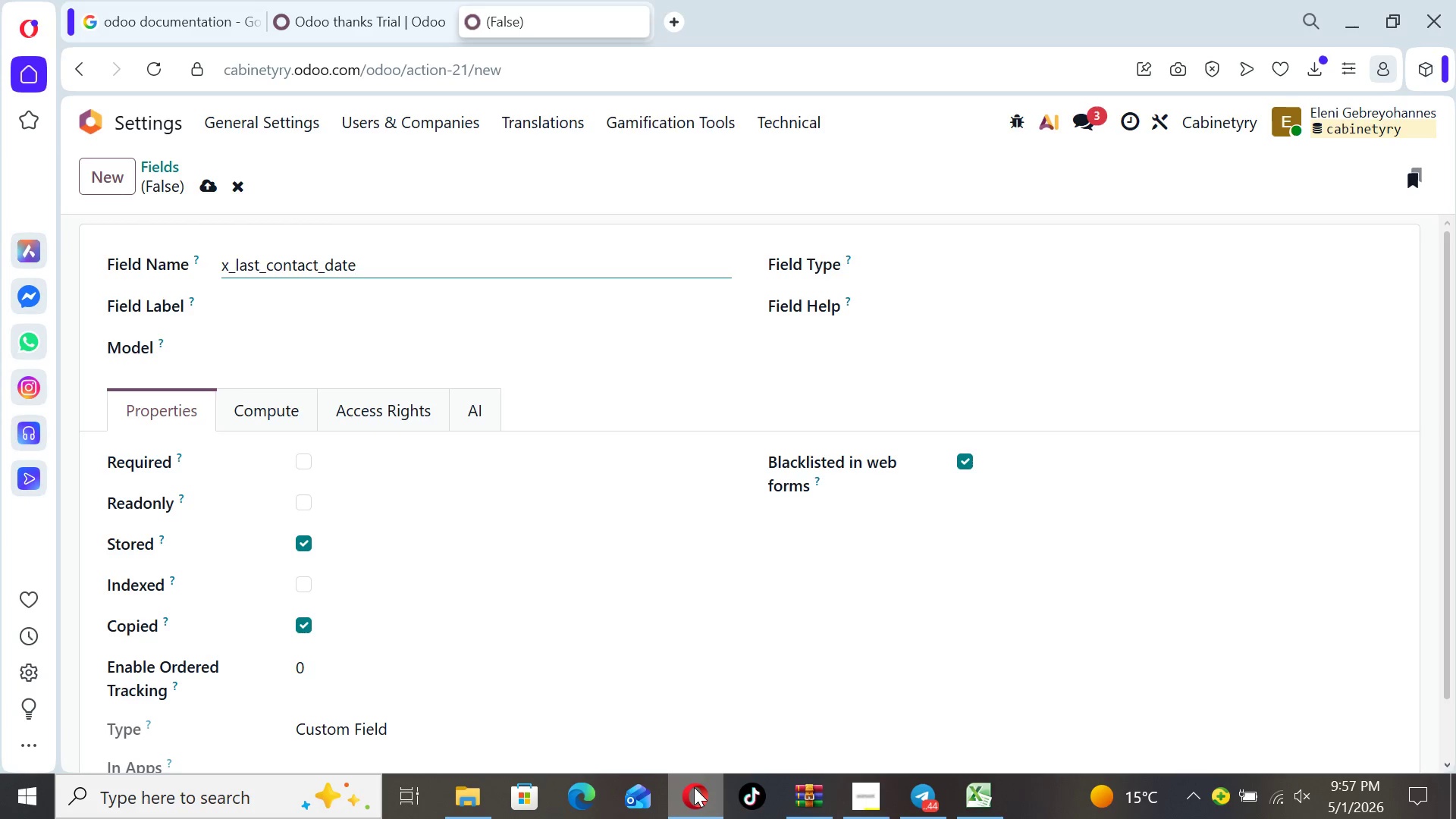 
left_click([346, 302])
 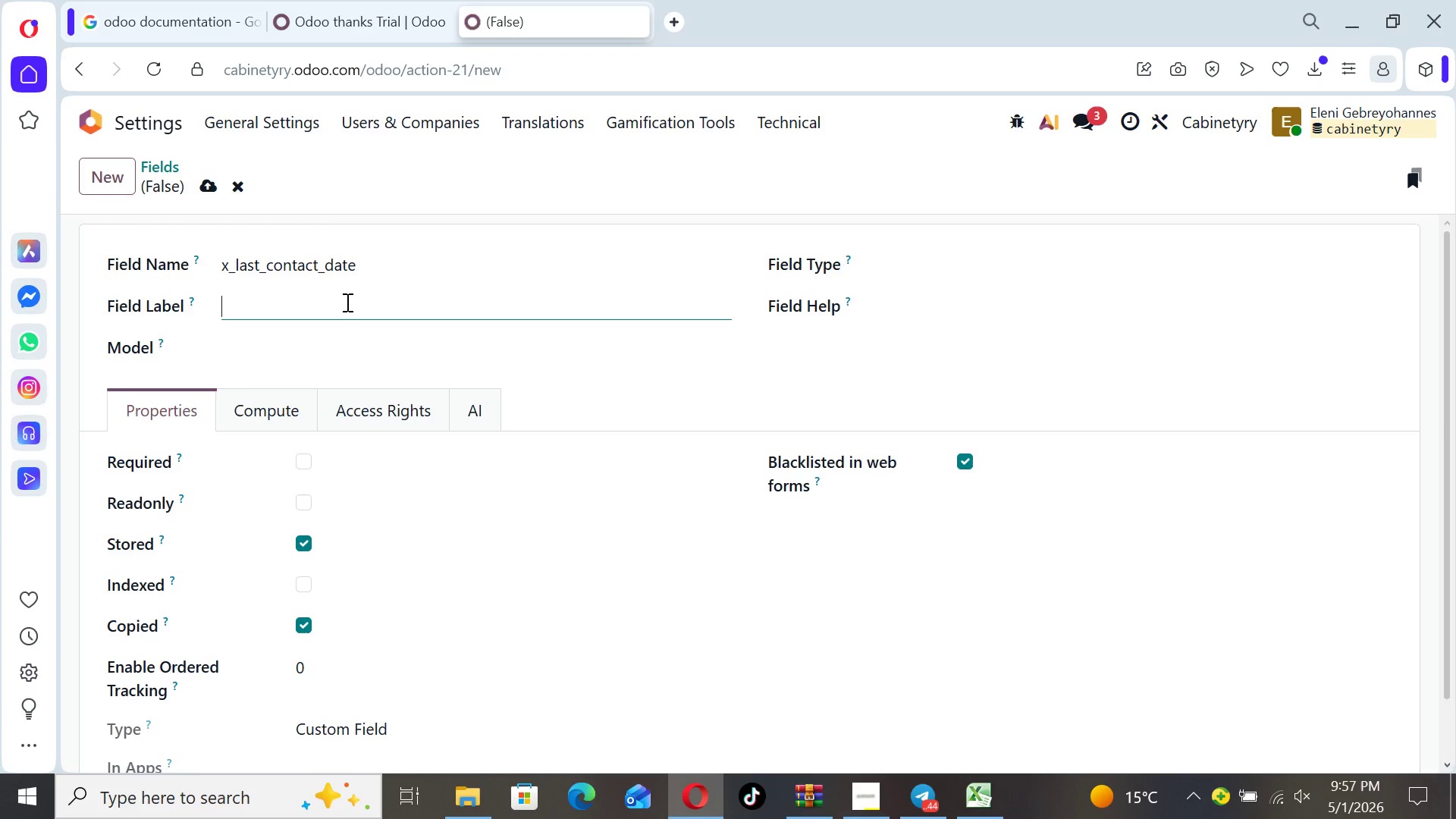 
type(lasty)
key(Backspace)
type( contact date)
 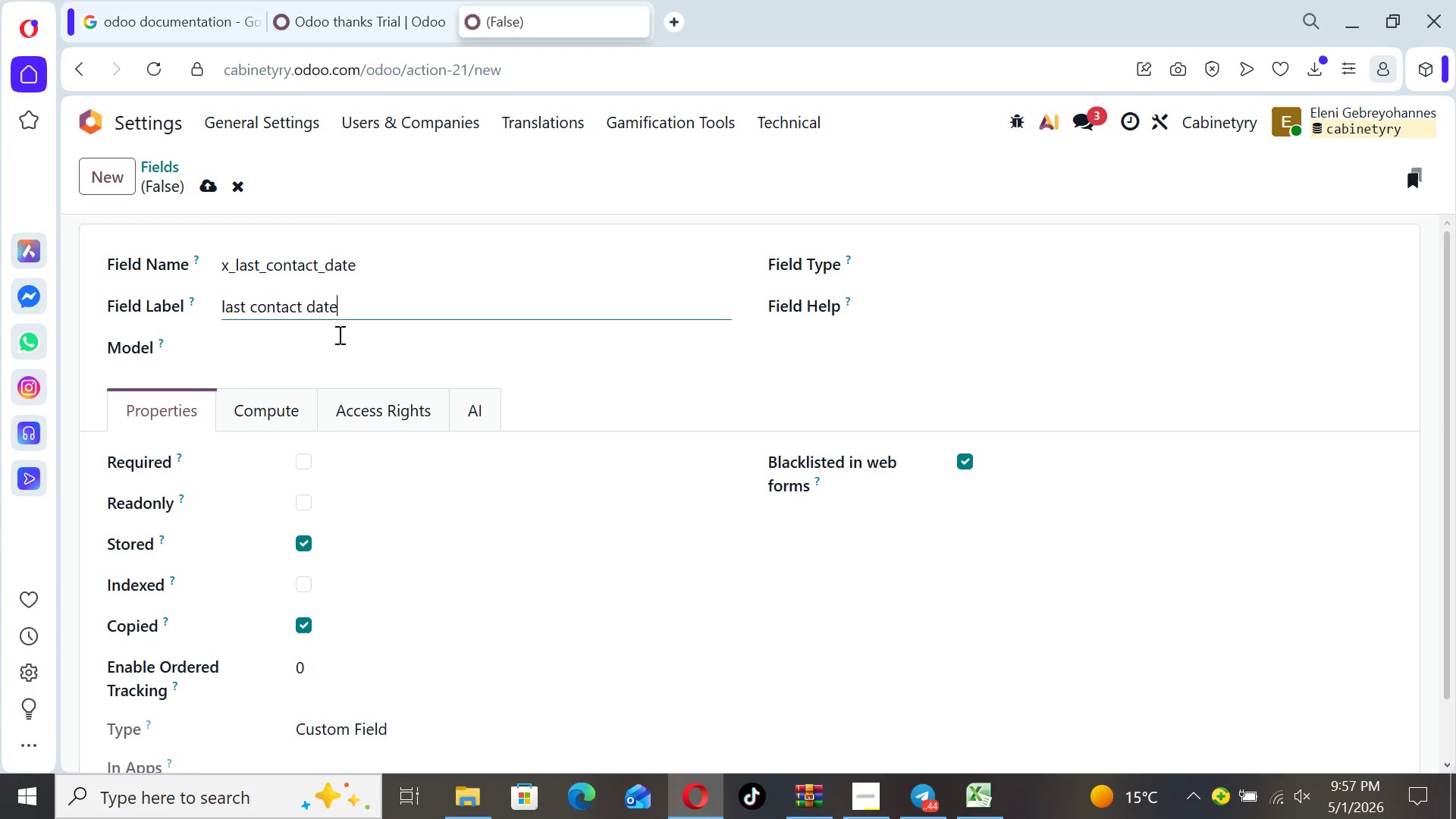 
left_click([338, 338])
 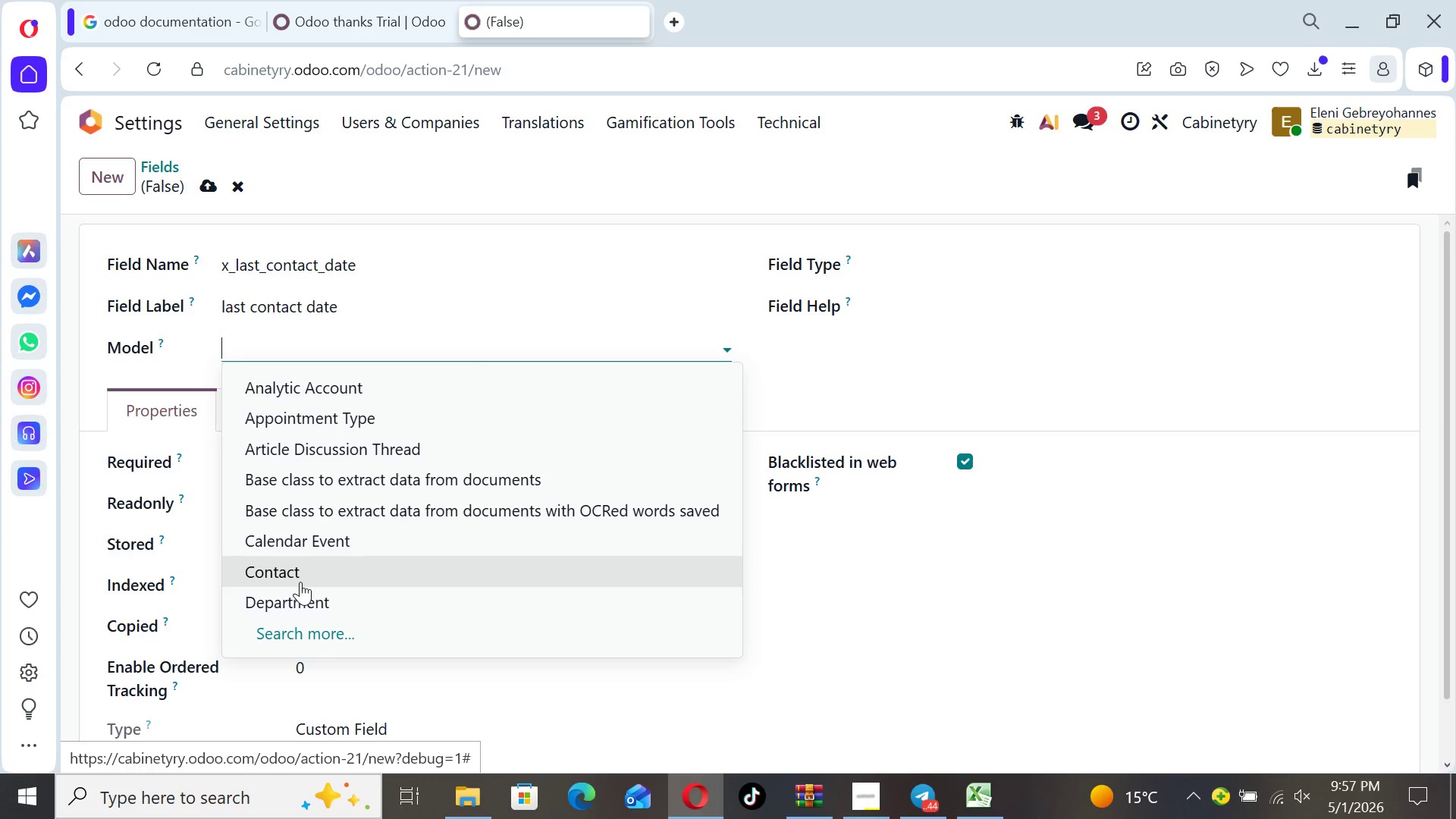 
left_click([299, 583])
 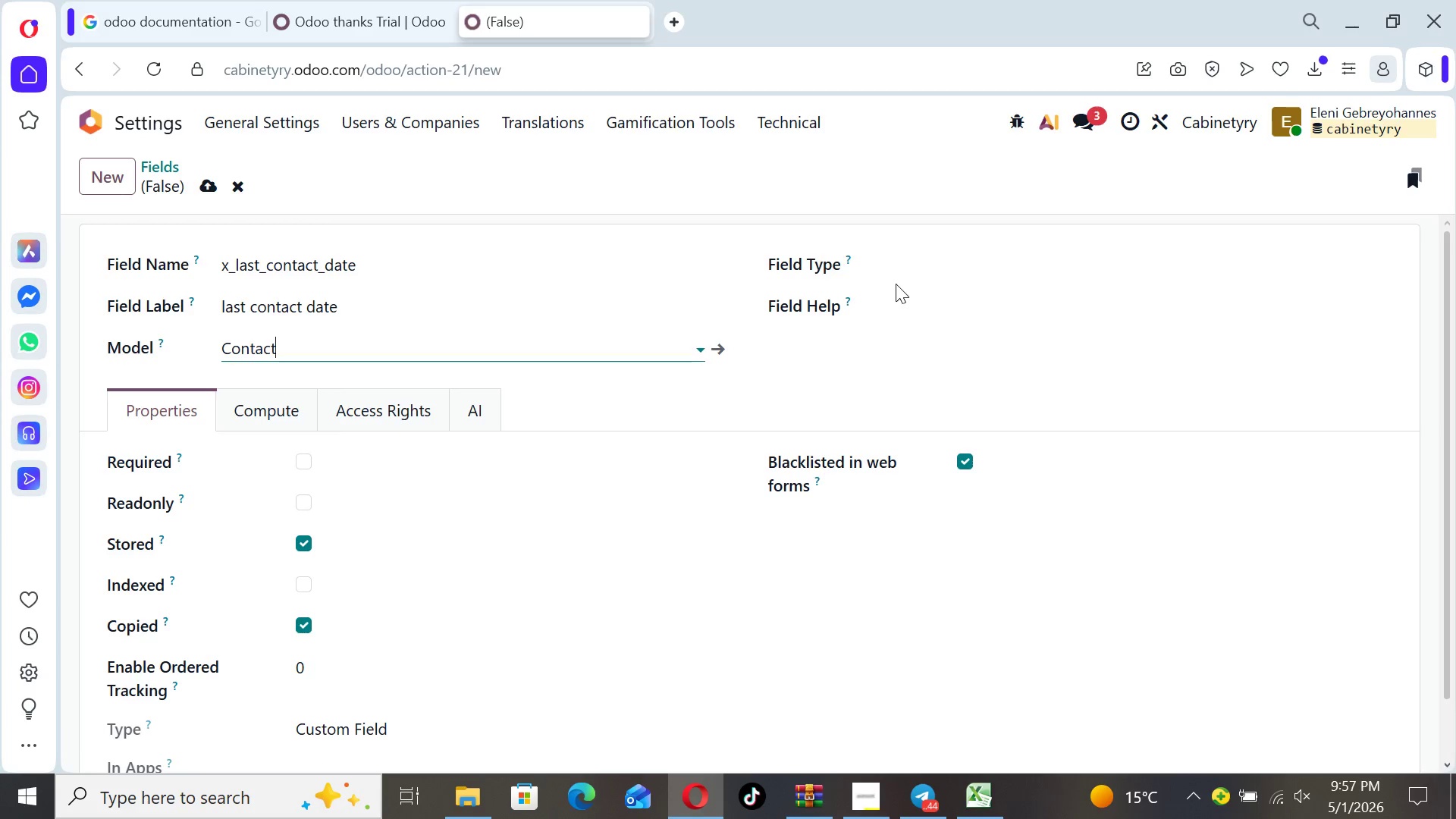 
left_click([949, 252])
 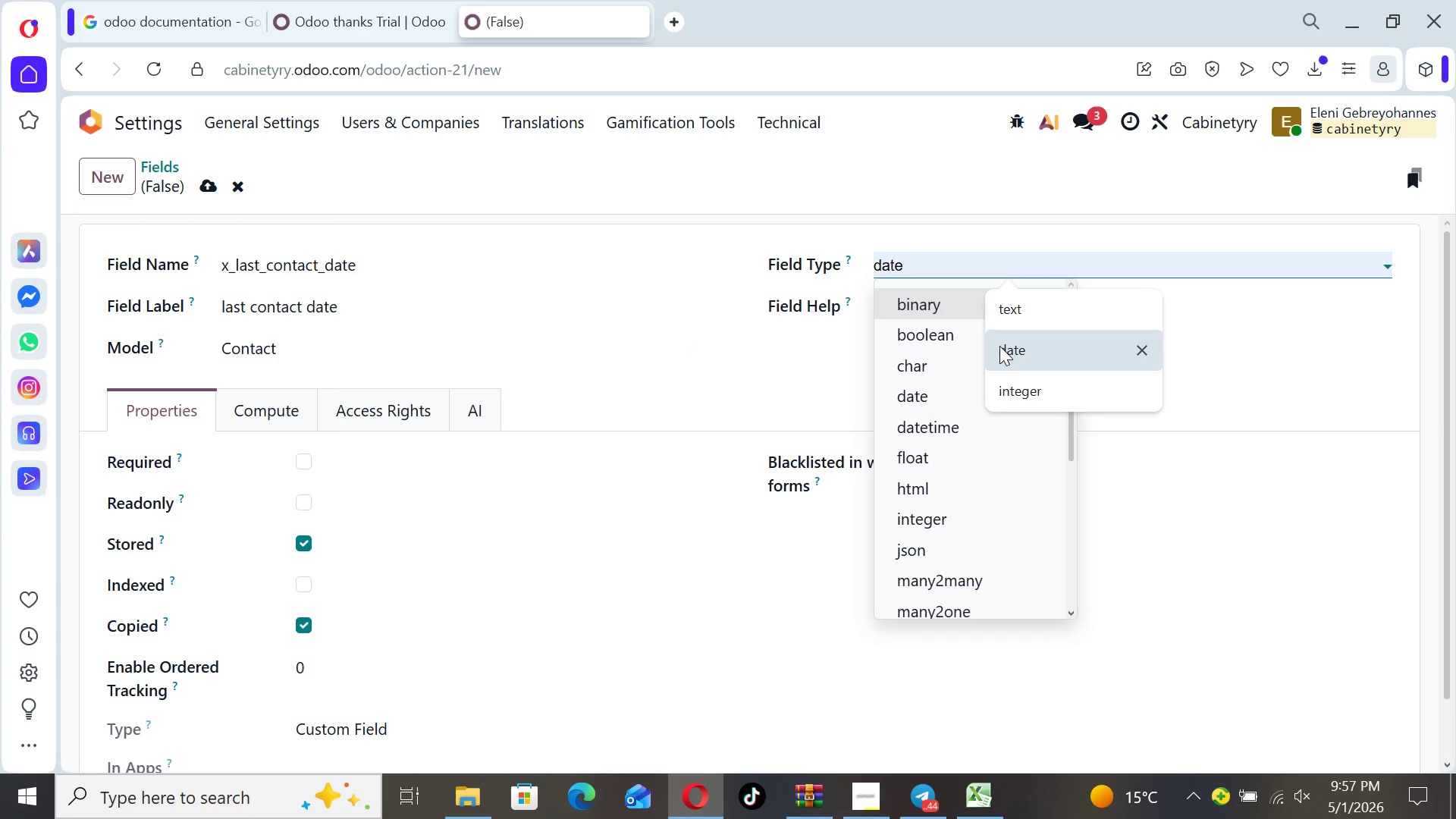 
left_click([999, 346])
 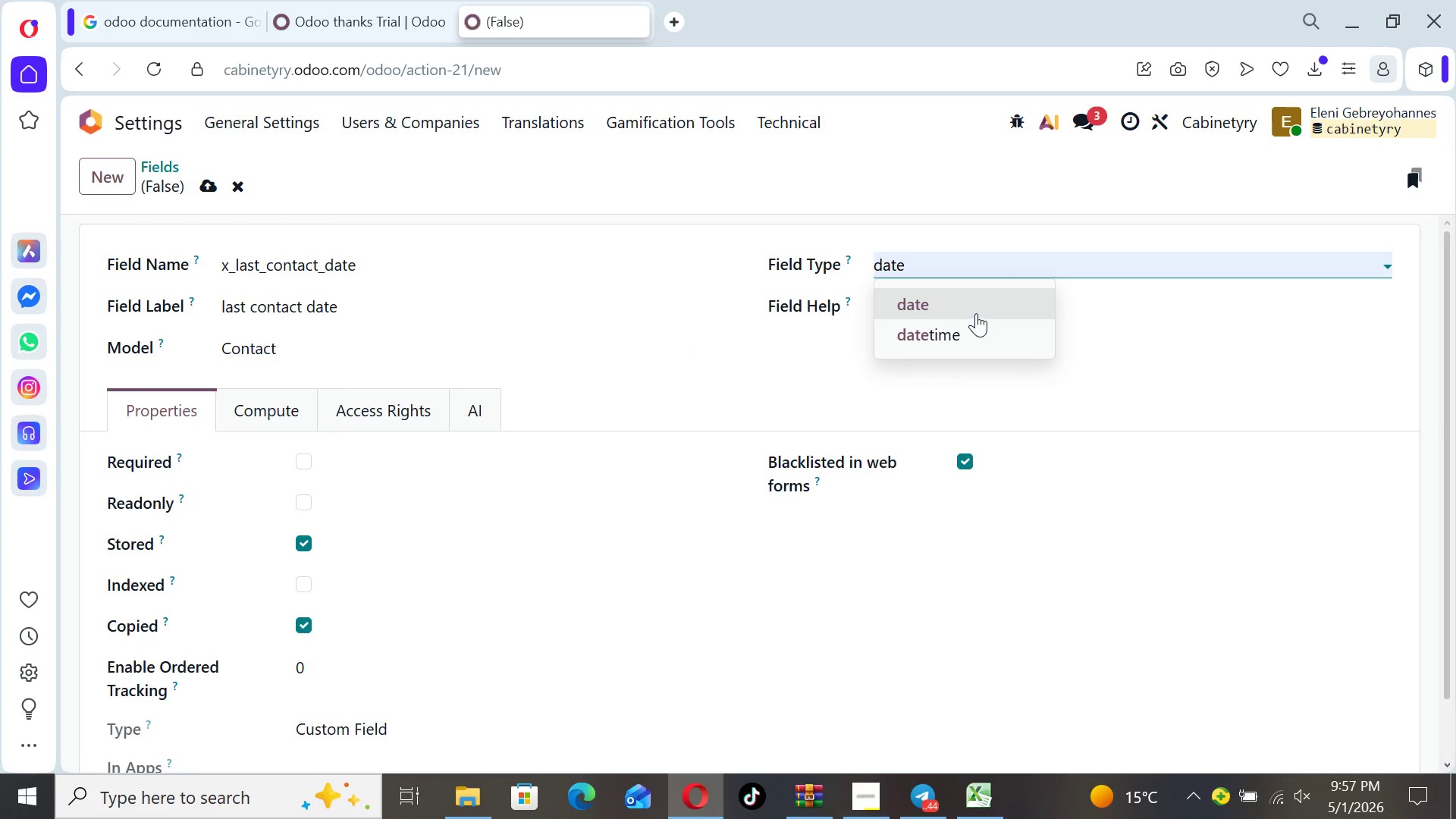 
left_click([975, 308])
 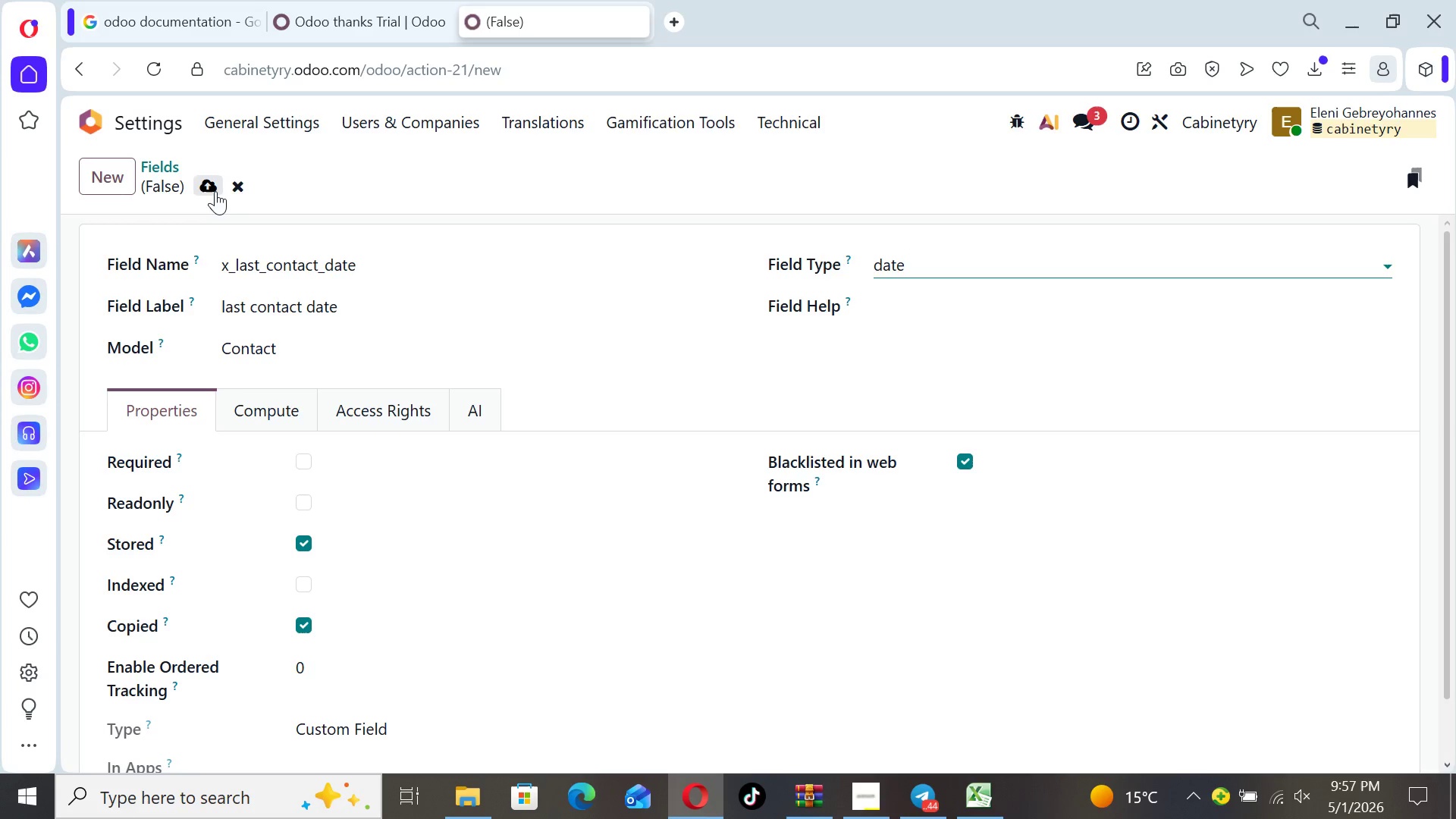 
left_click([214, 190])
 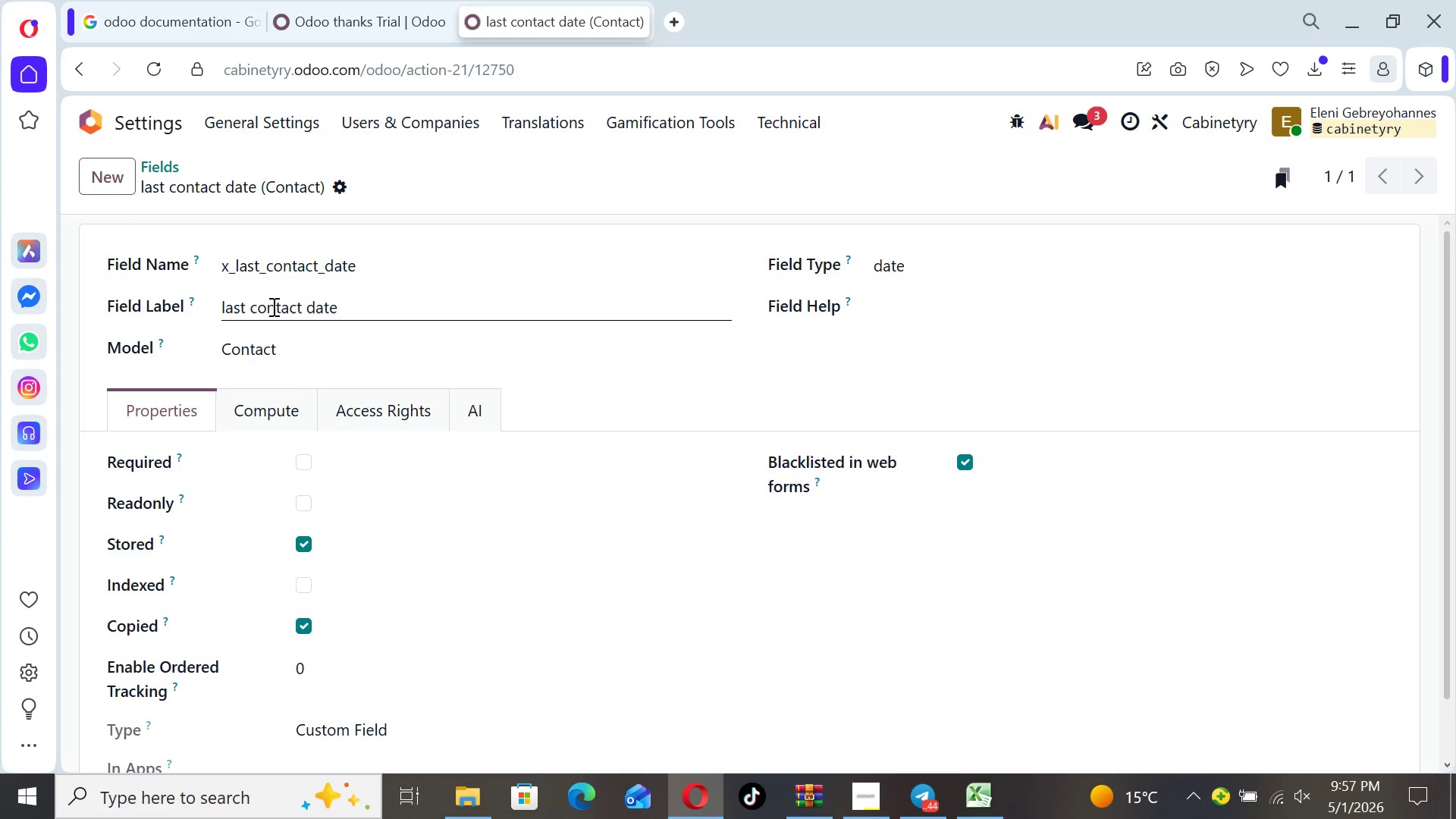 
left_click([115, 183])
 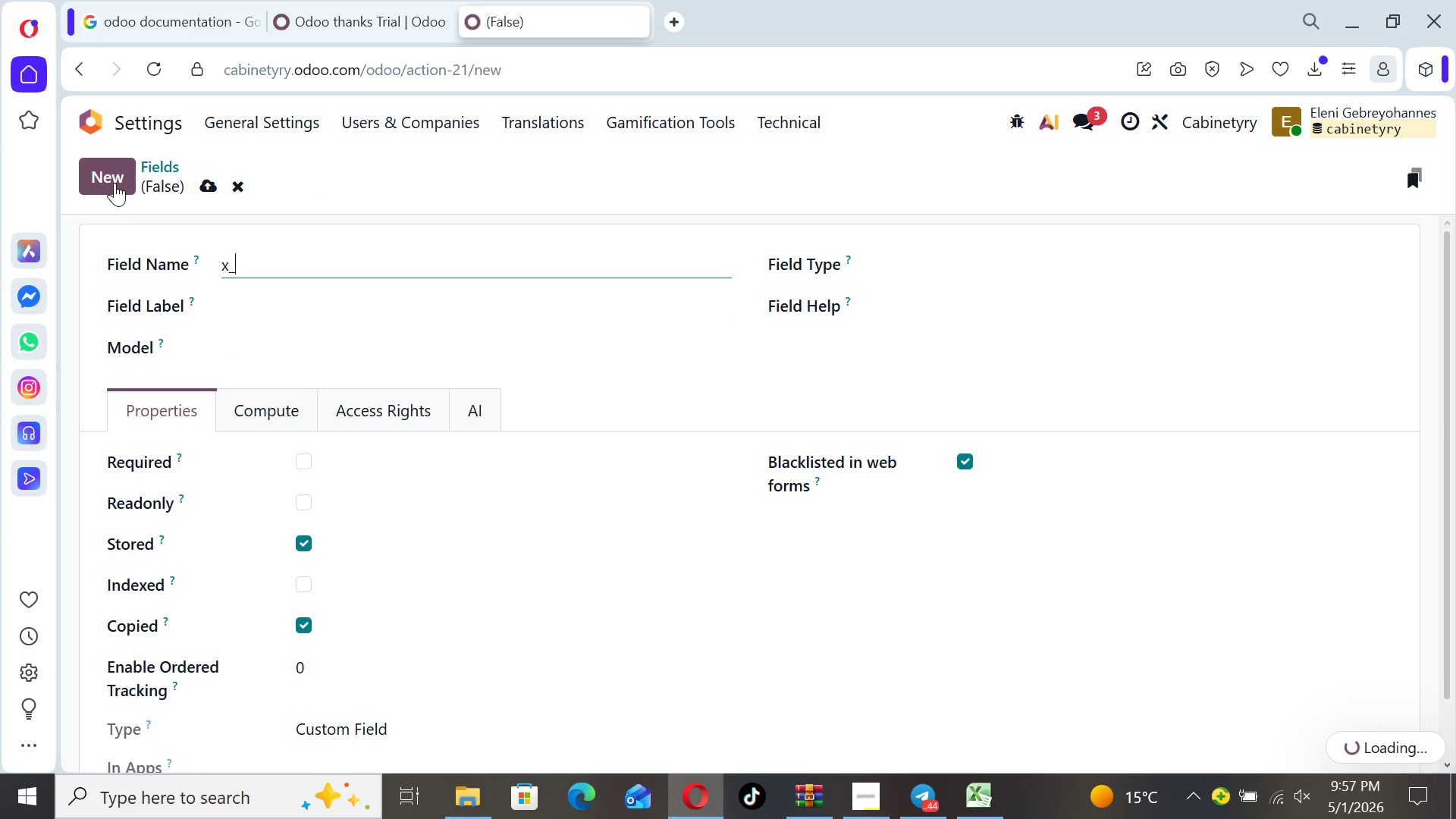 
type(home_improvement_interest)
 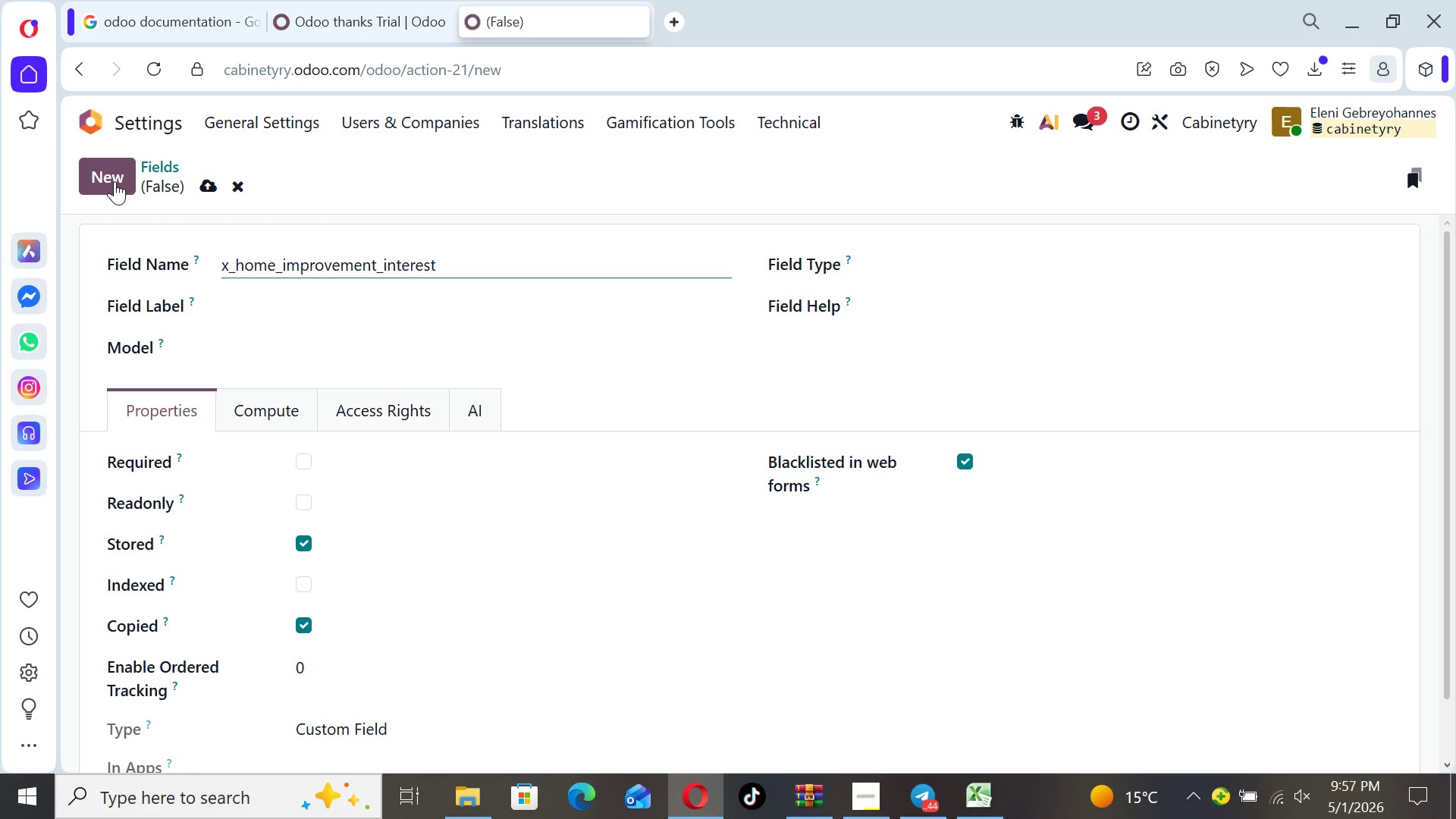 
left_click([297, 307])
 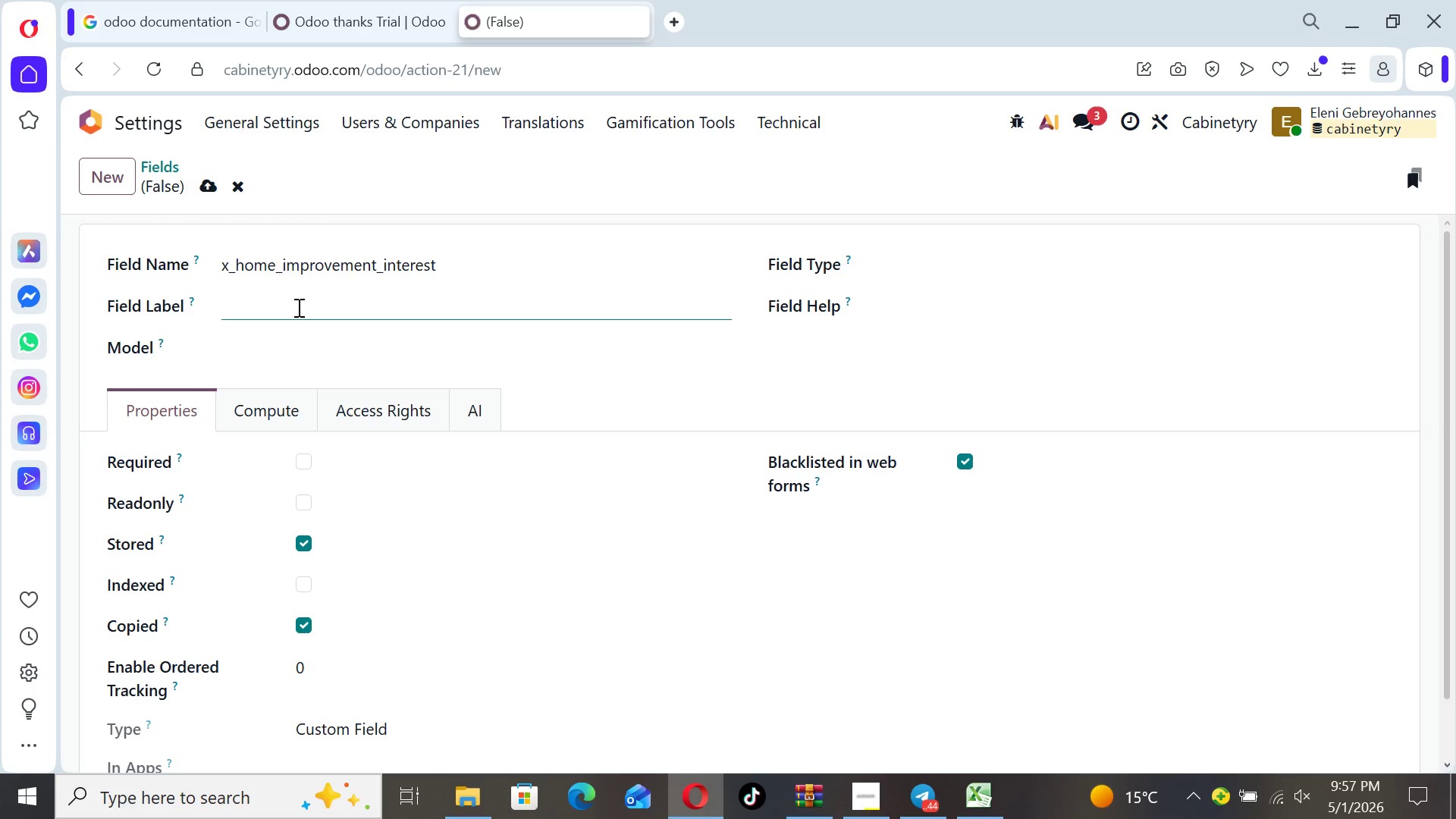 
type(home improv e)
 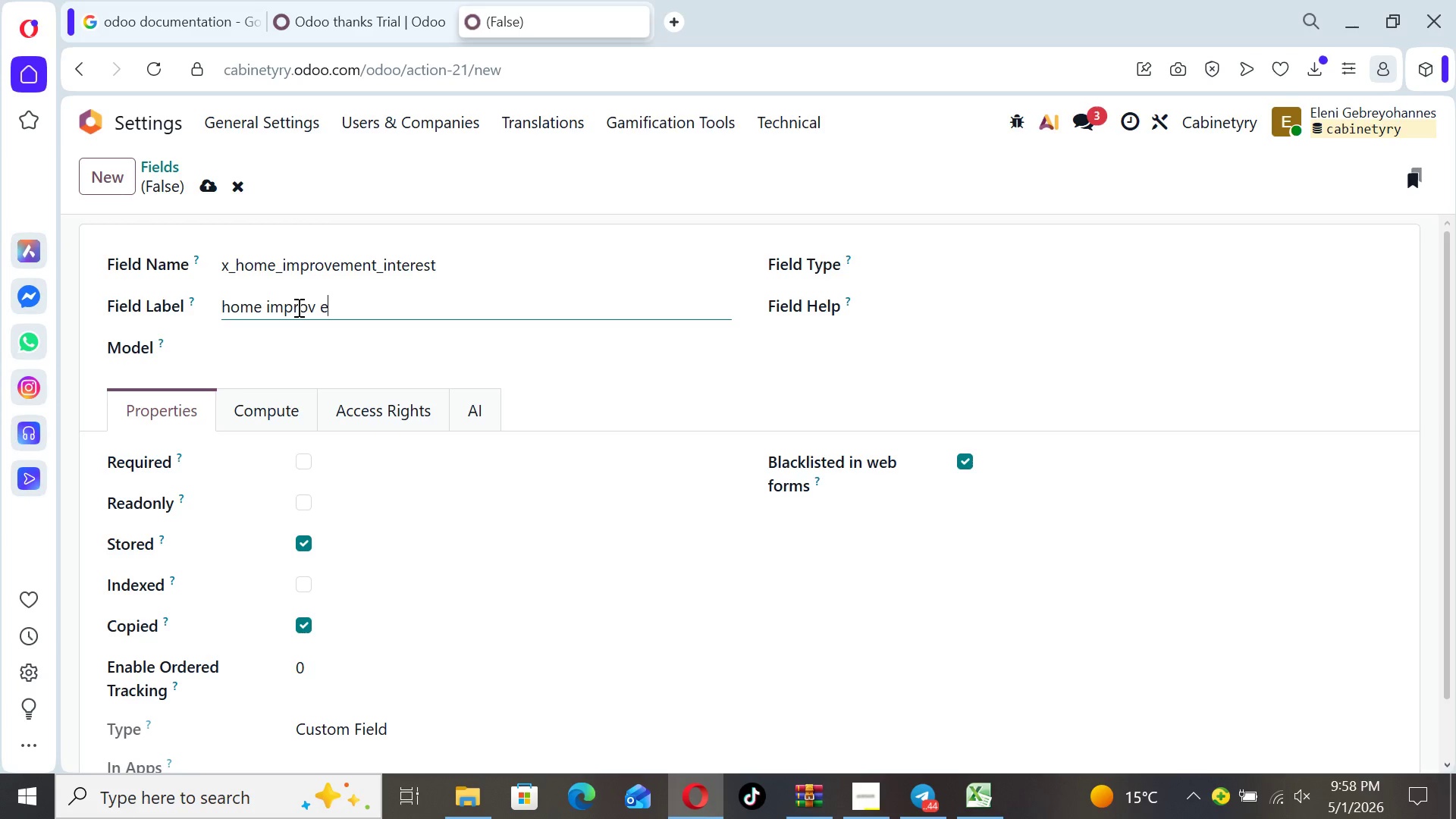 
key(ArrowLeft)
 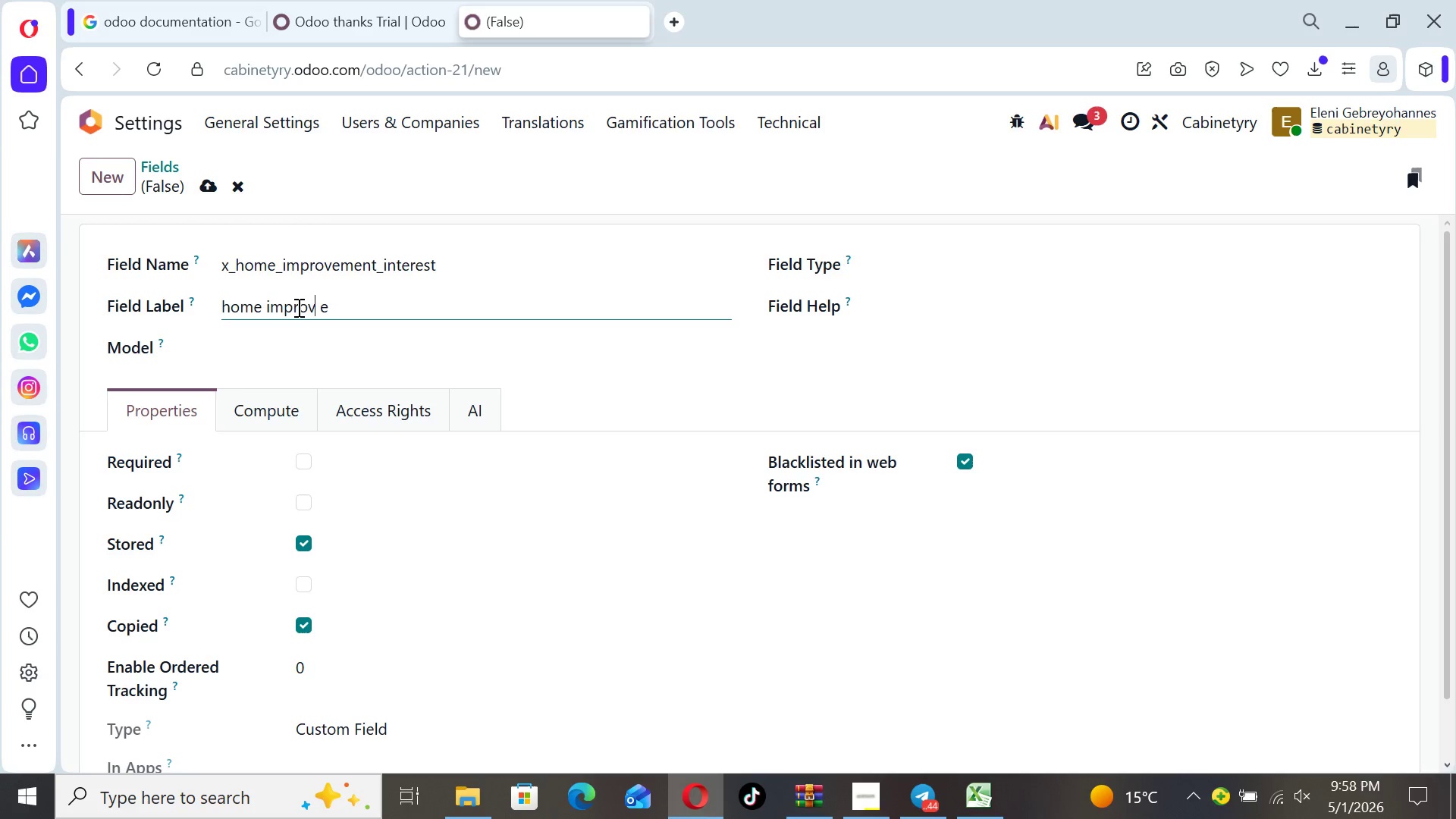 
key(ArrowLeft)
 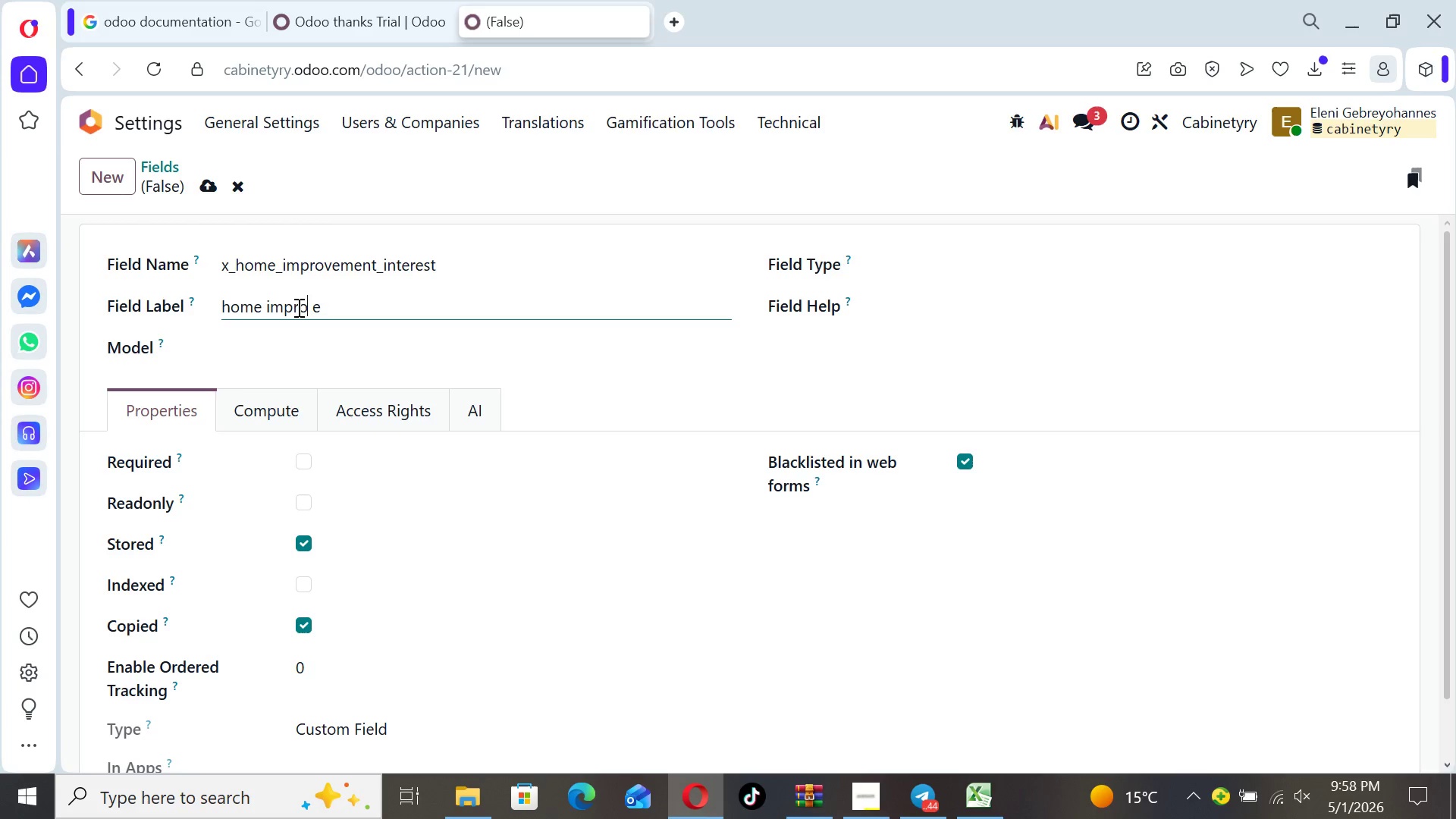 
key(Backspace)
 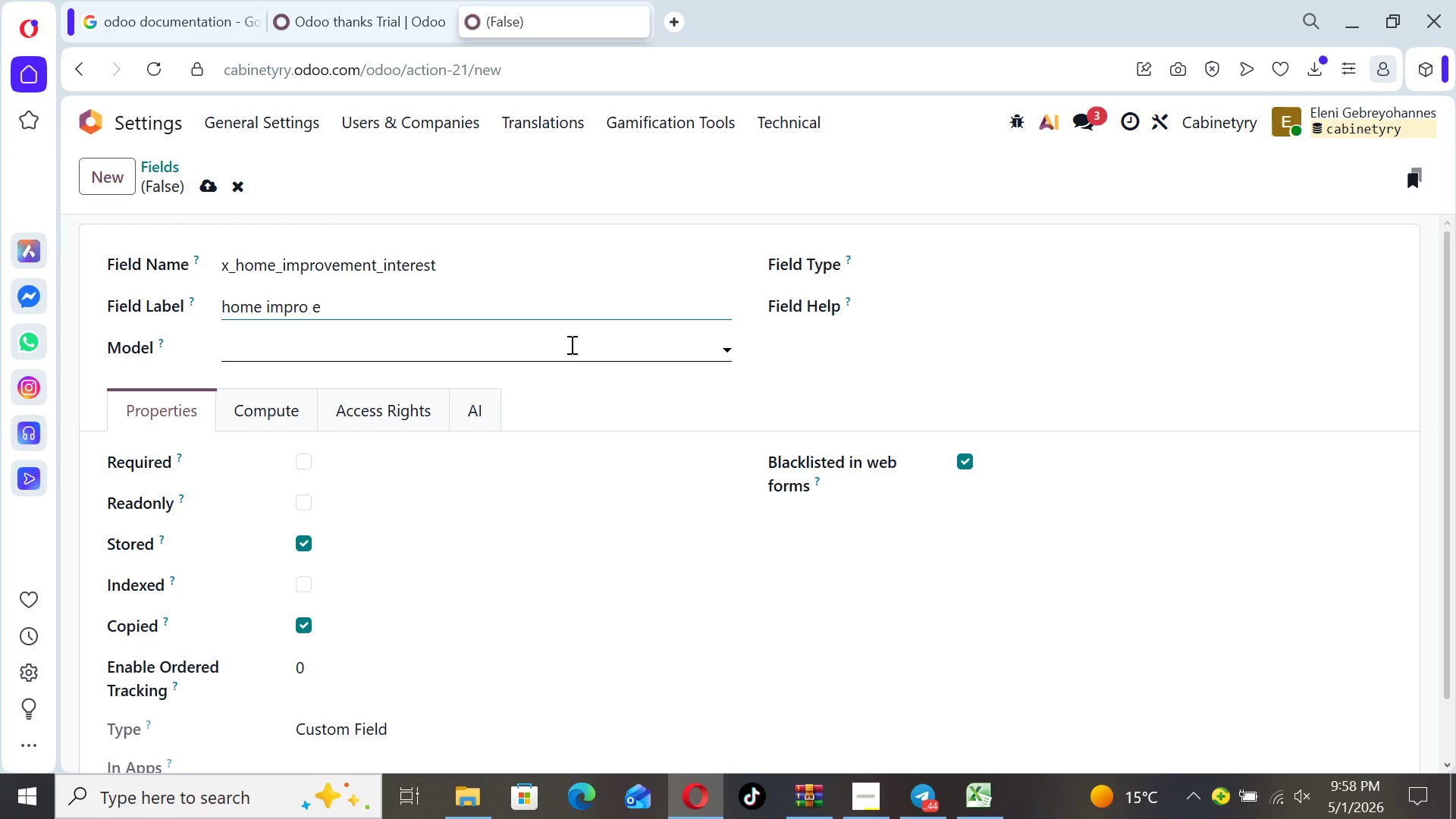 
key(ArrowRight)
 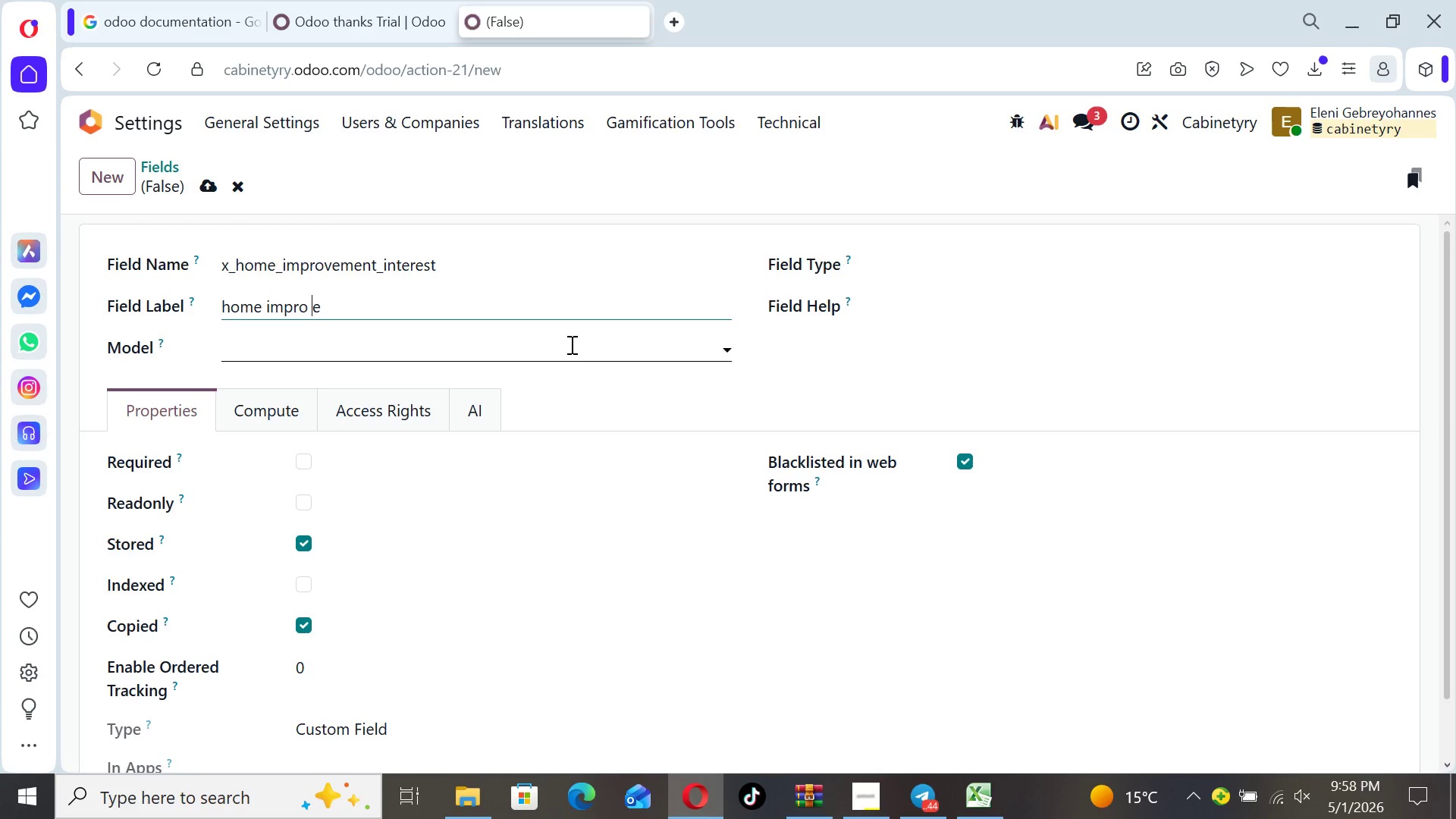 
key(V)
 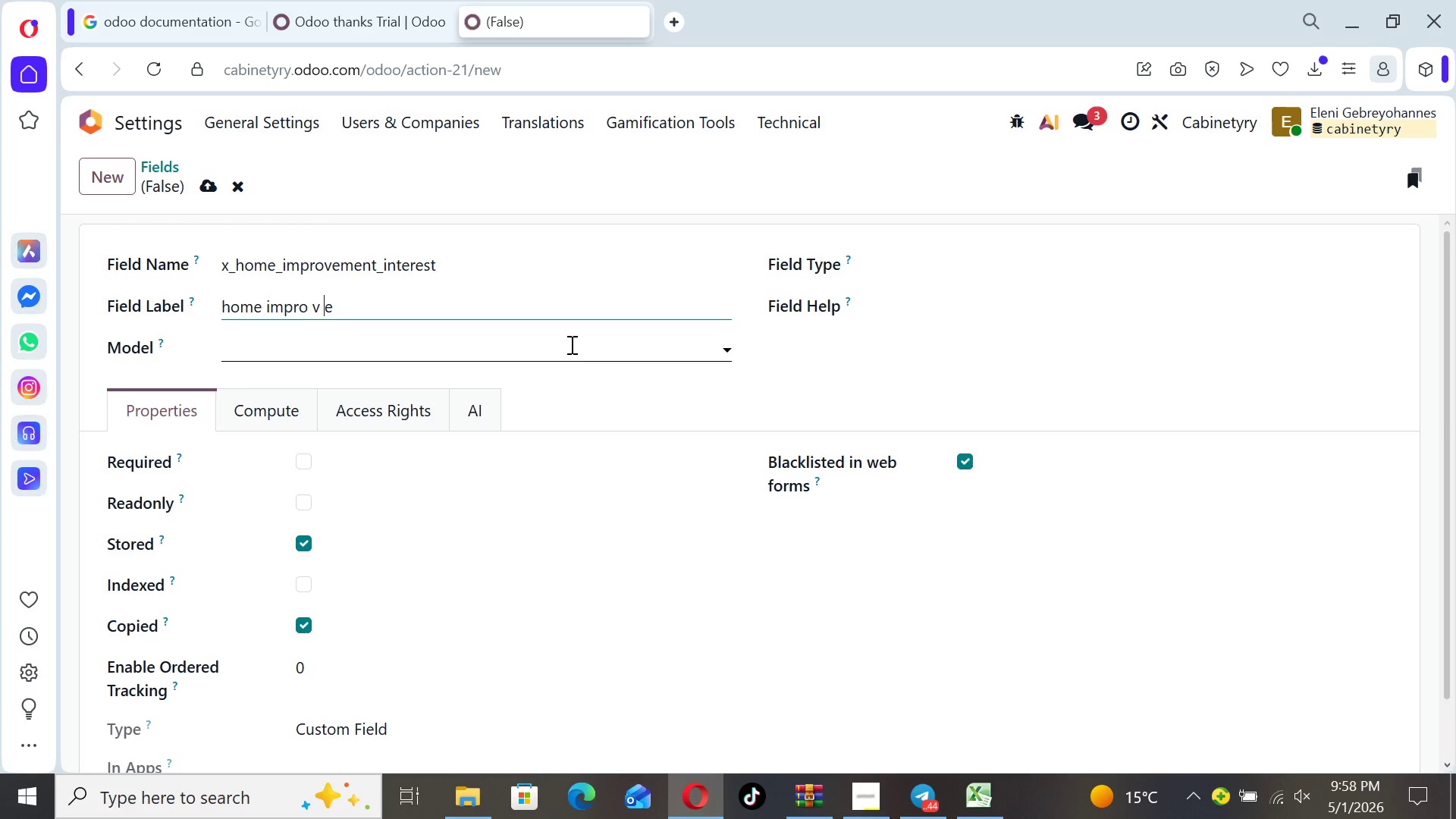 
key(Space)
 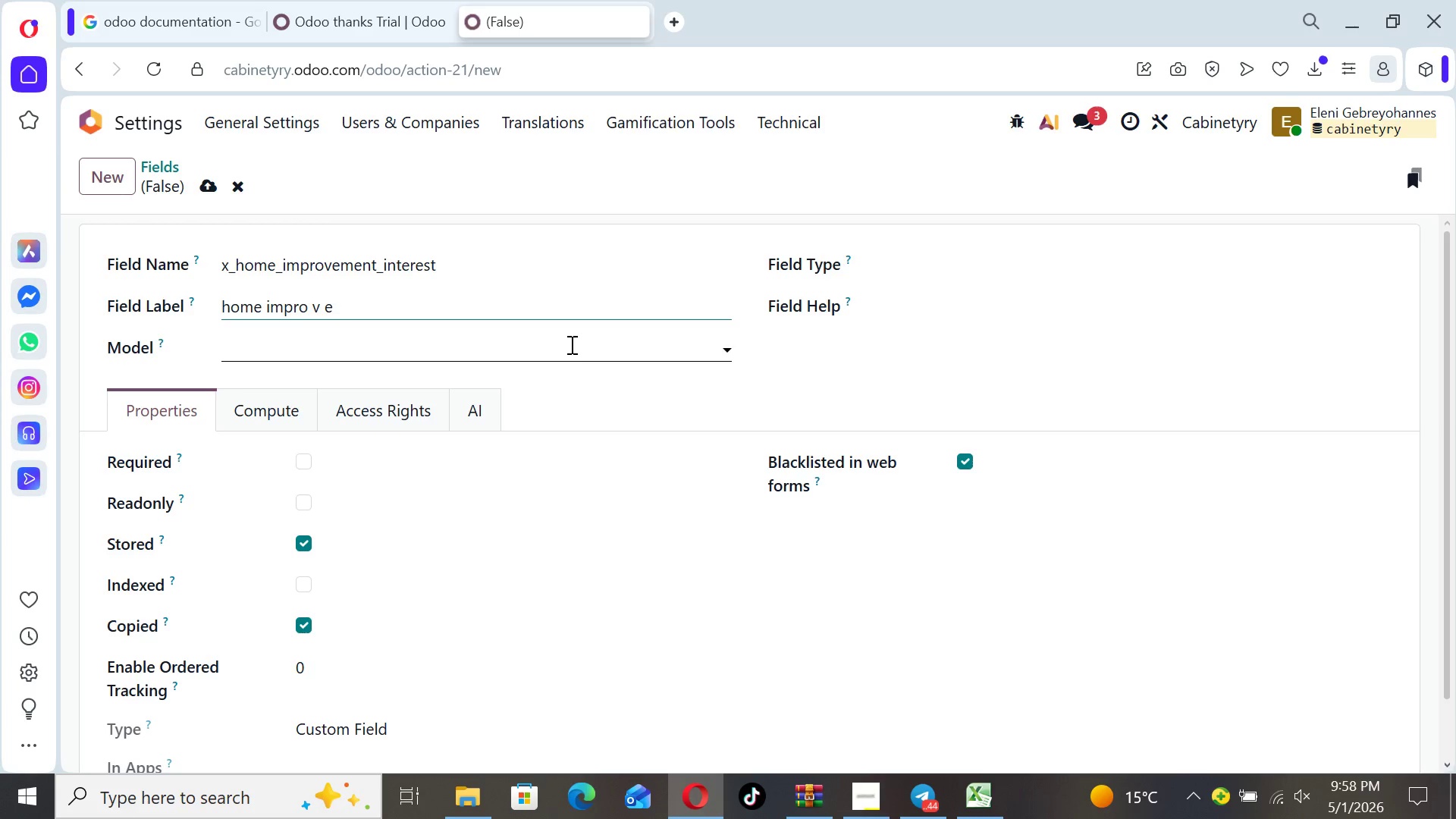 
key(ArrowRight)
 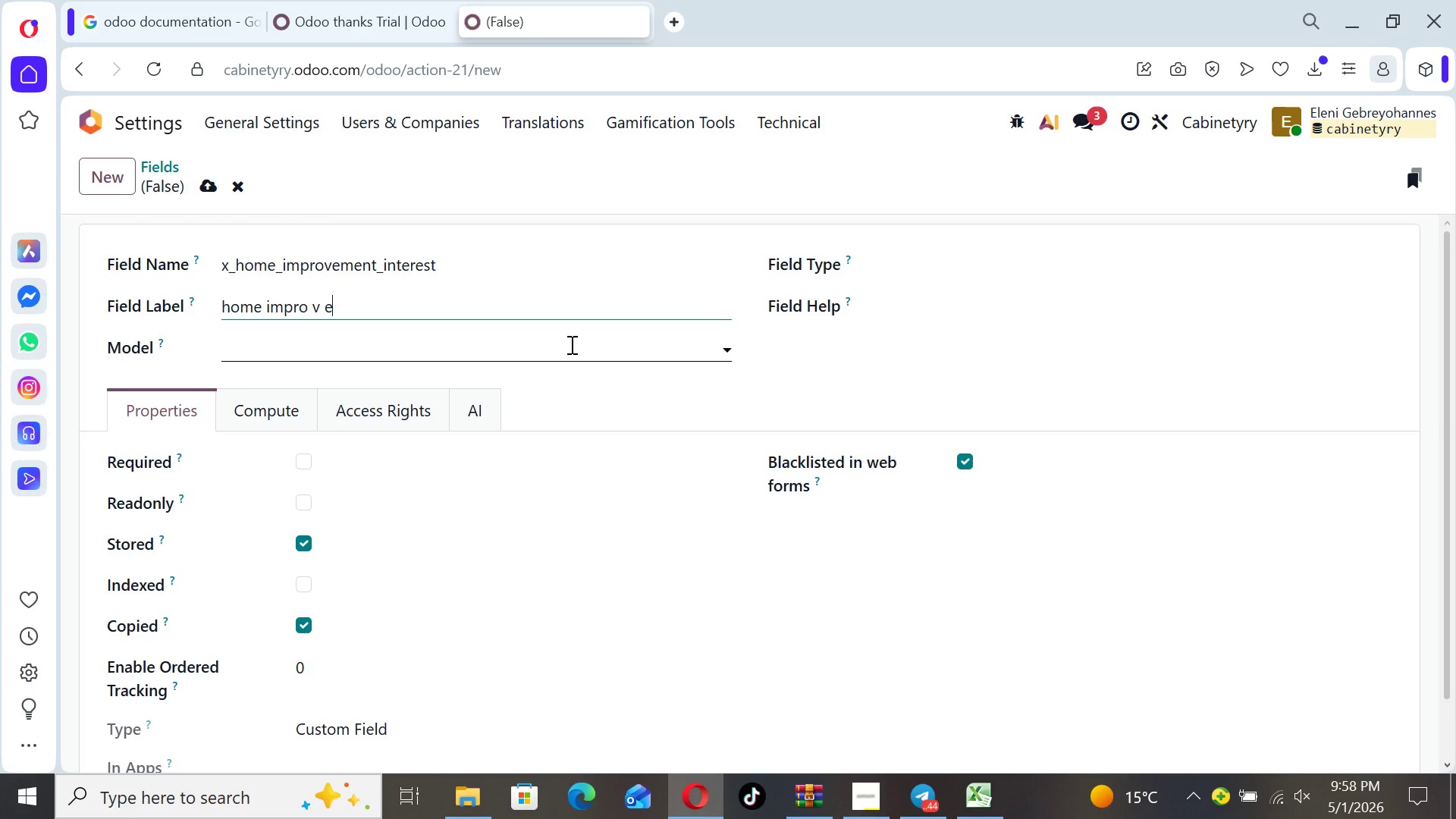 
key(ArrowRight)
 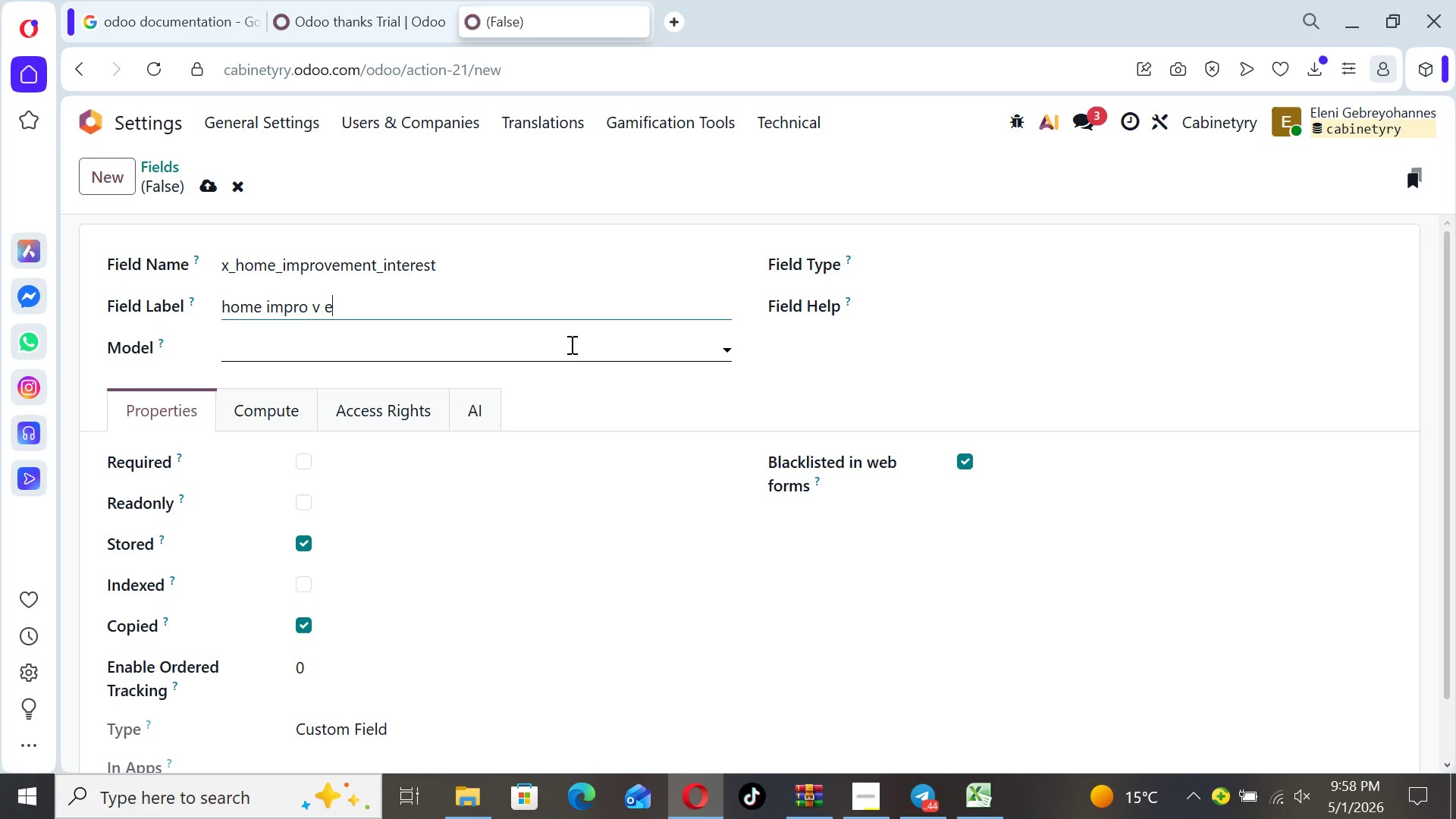 
key(ArrowLeft)
 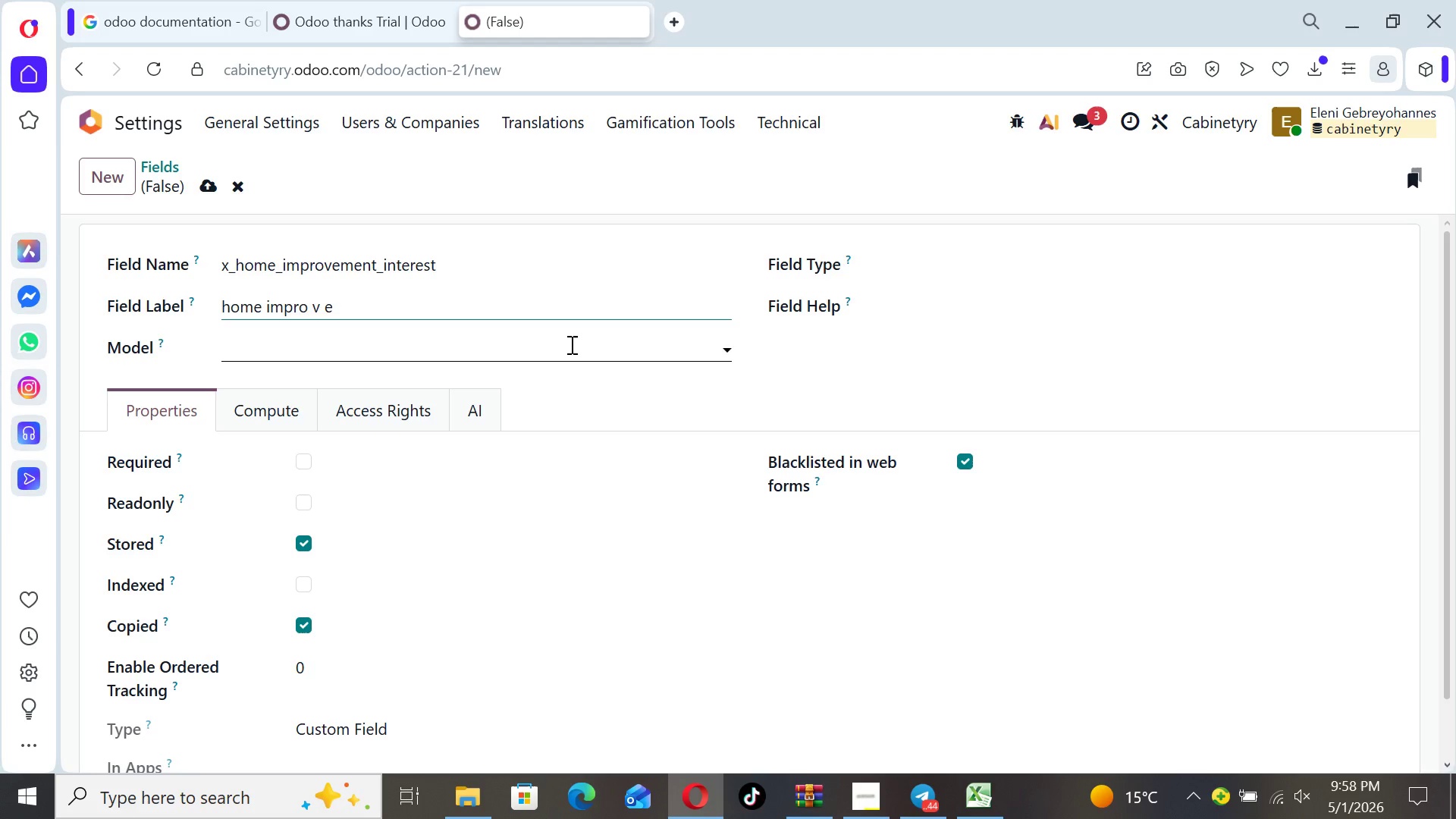 
key(ArrowRight)
 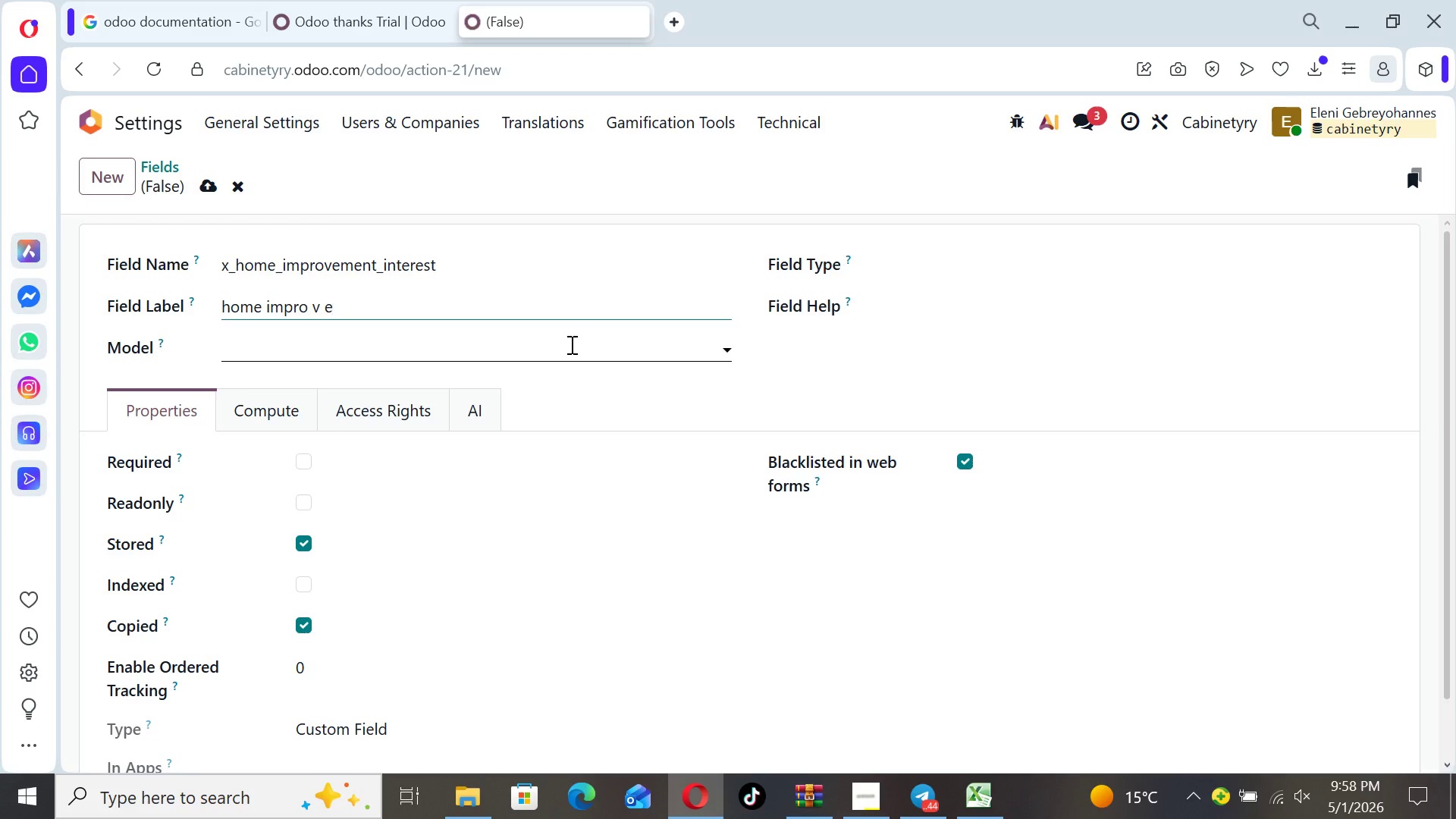 
key(Backspace)
 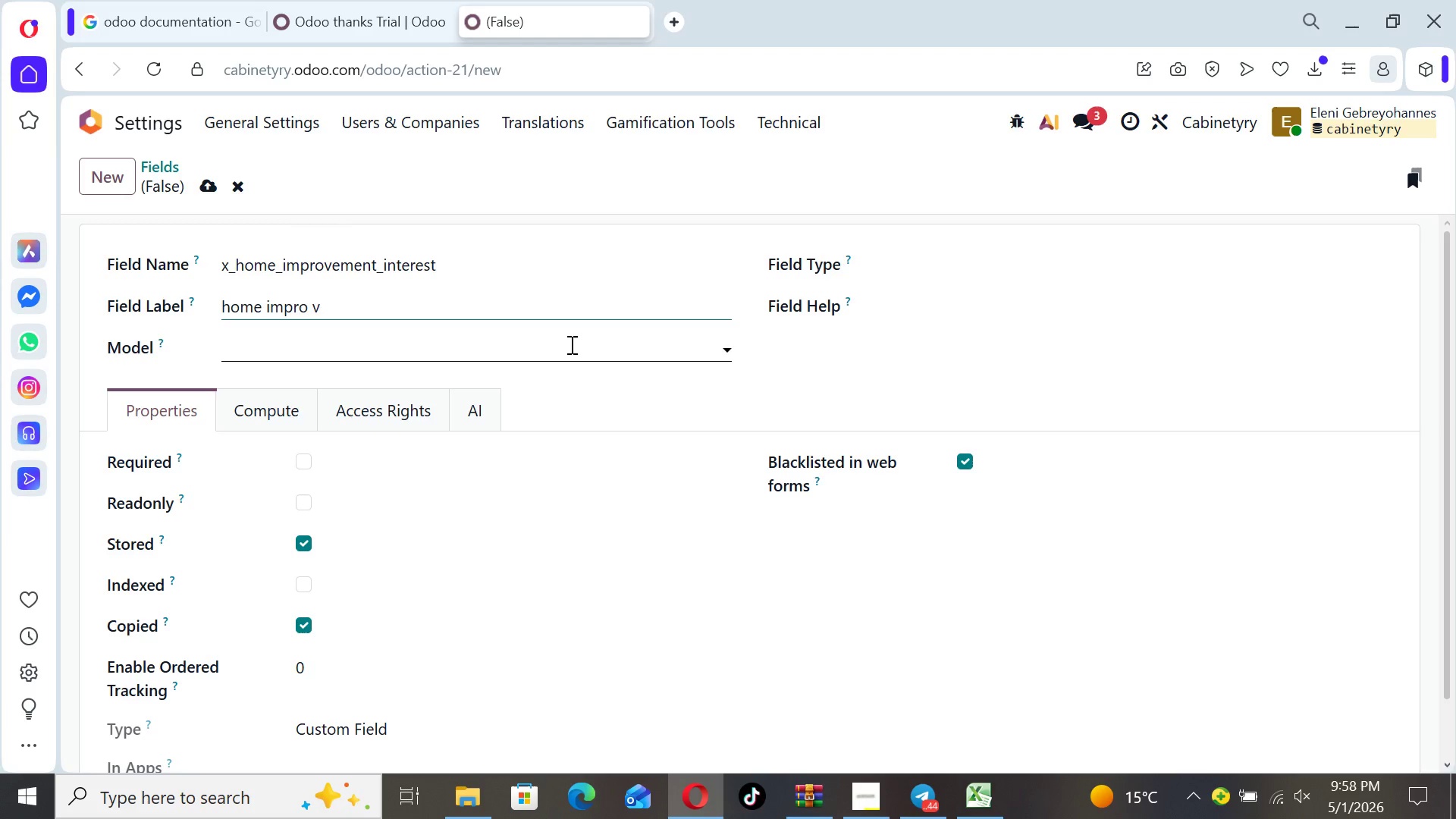 
key(Backspace)
 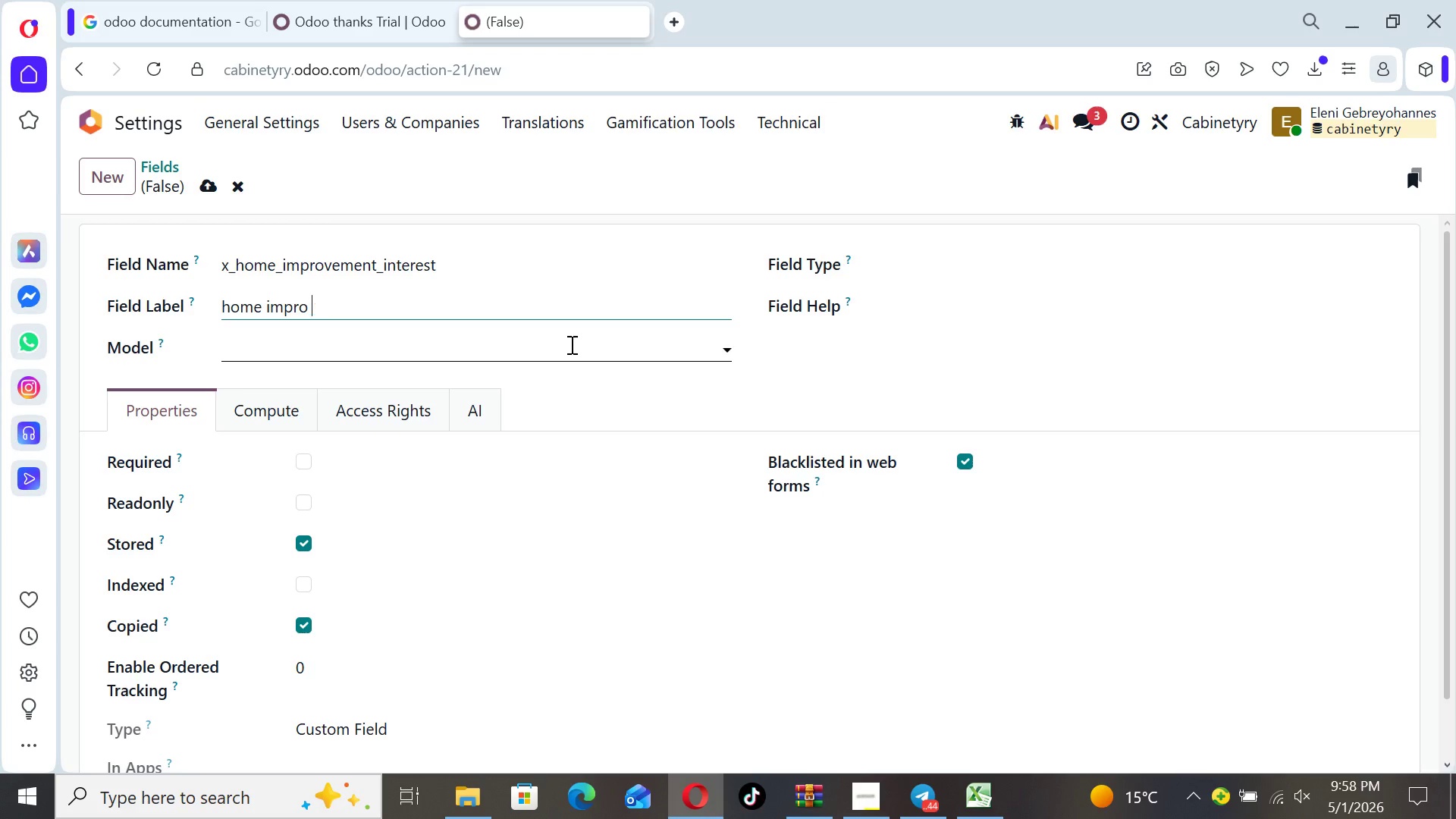 
key(Backspace)
 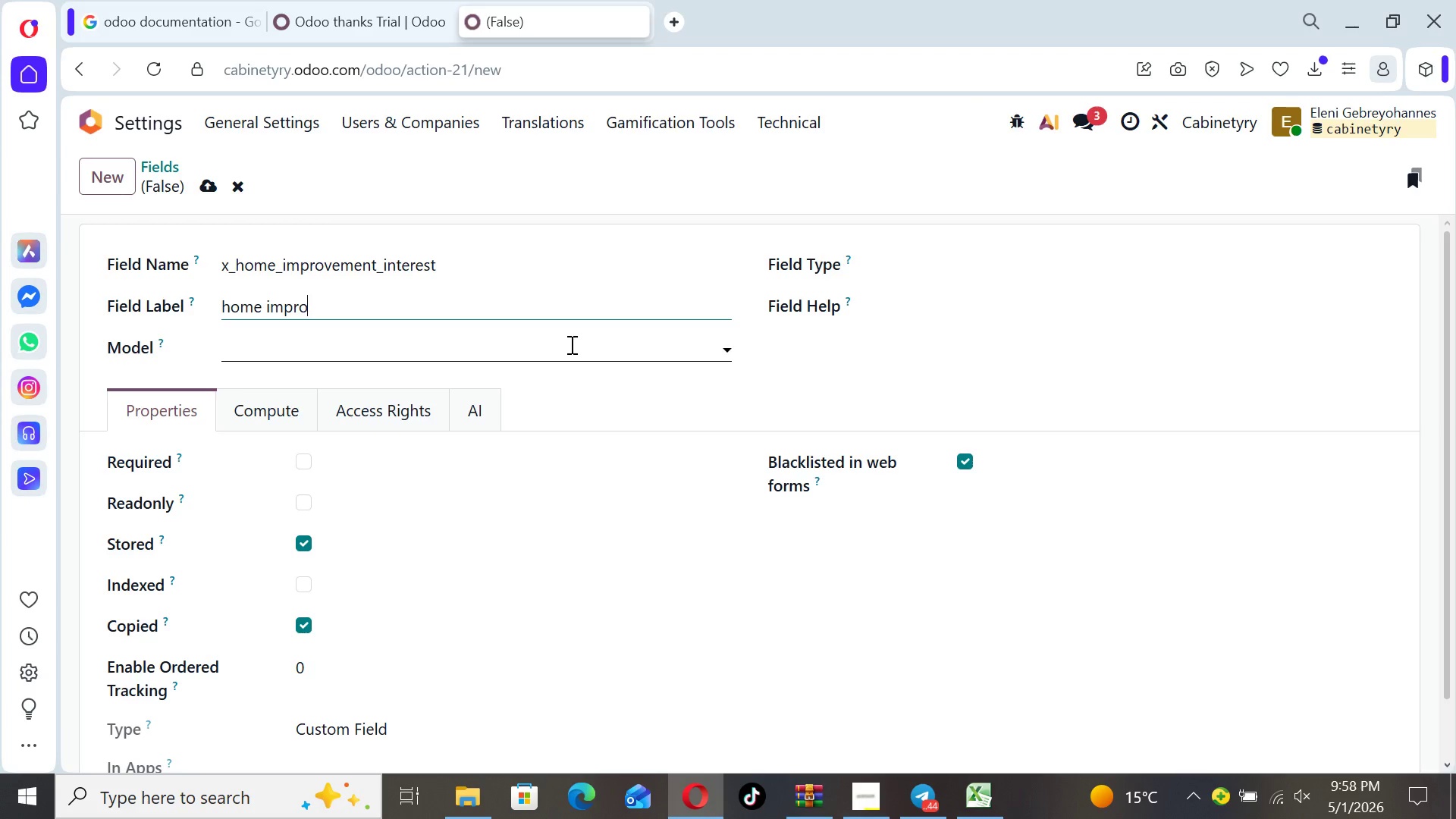 
key(Backspace)
 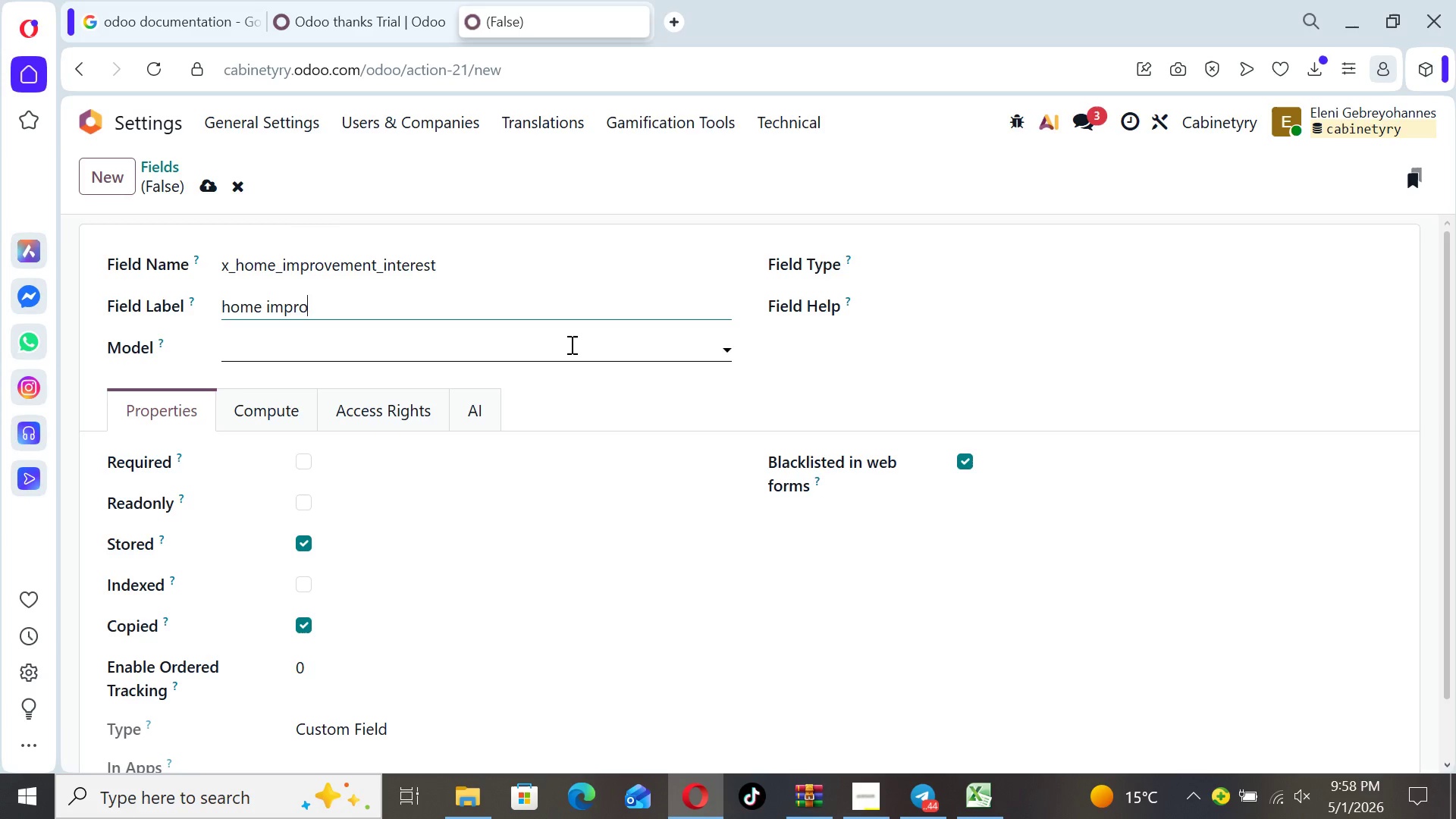 
key(Space)
 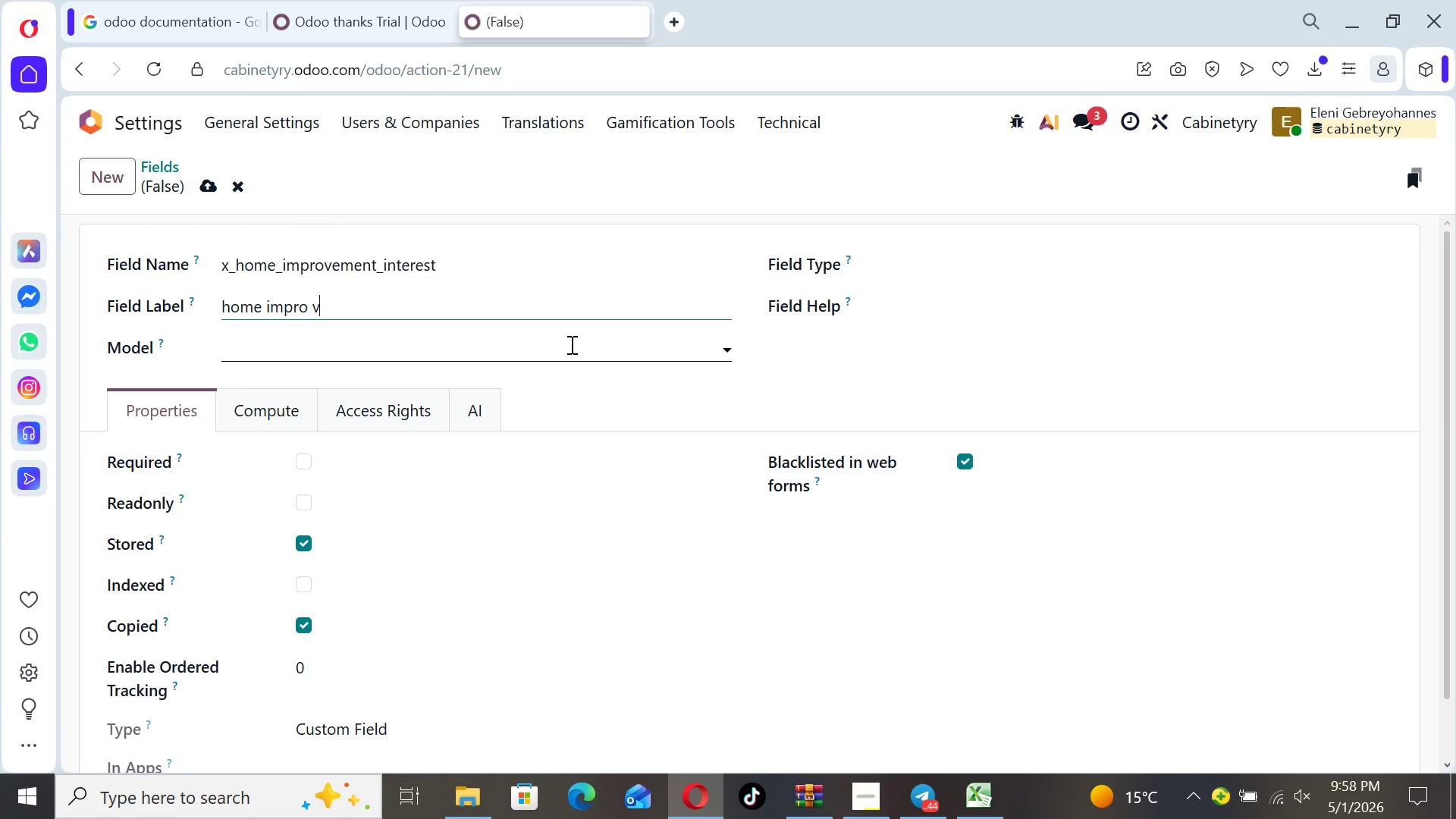 
key(V)
 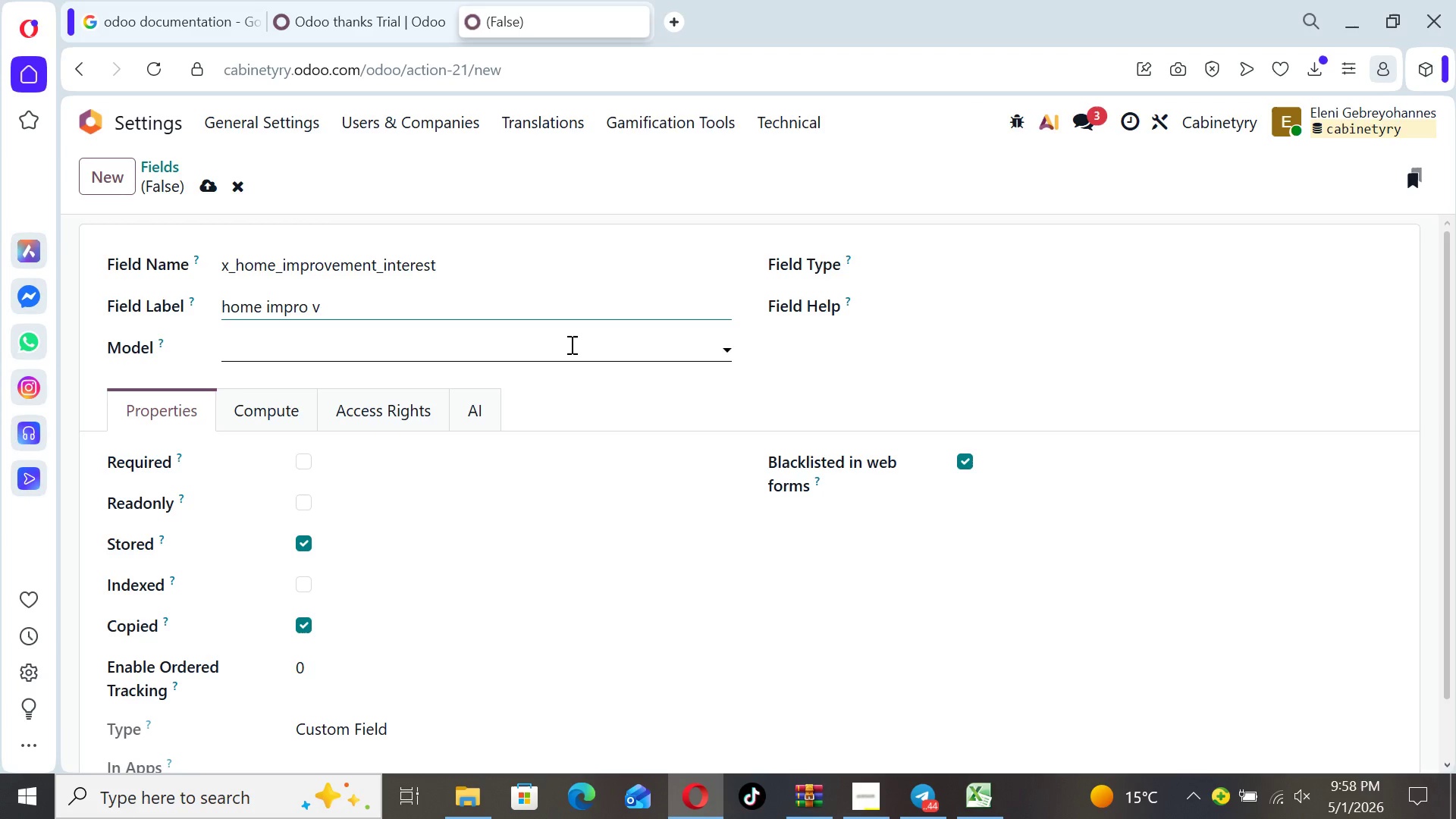 
key(ArrowLeft)
 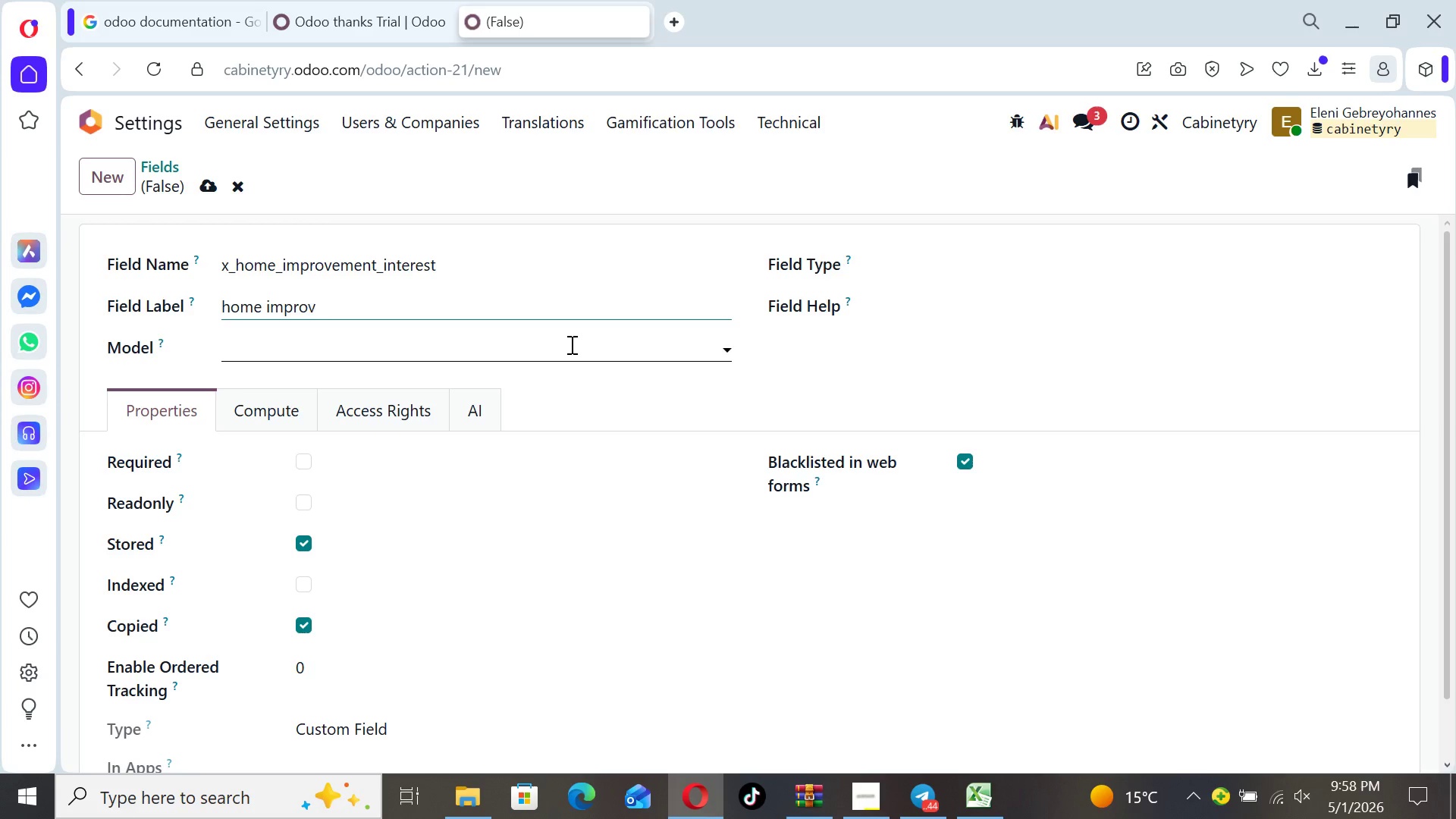 
key(Backspace)
 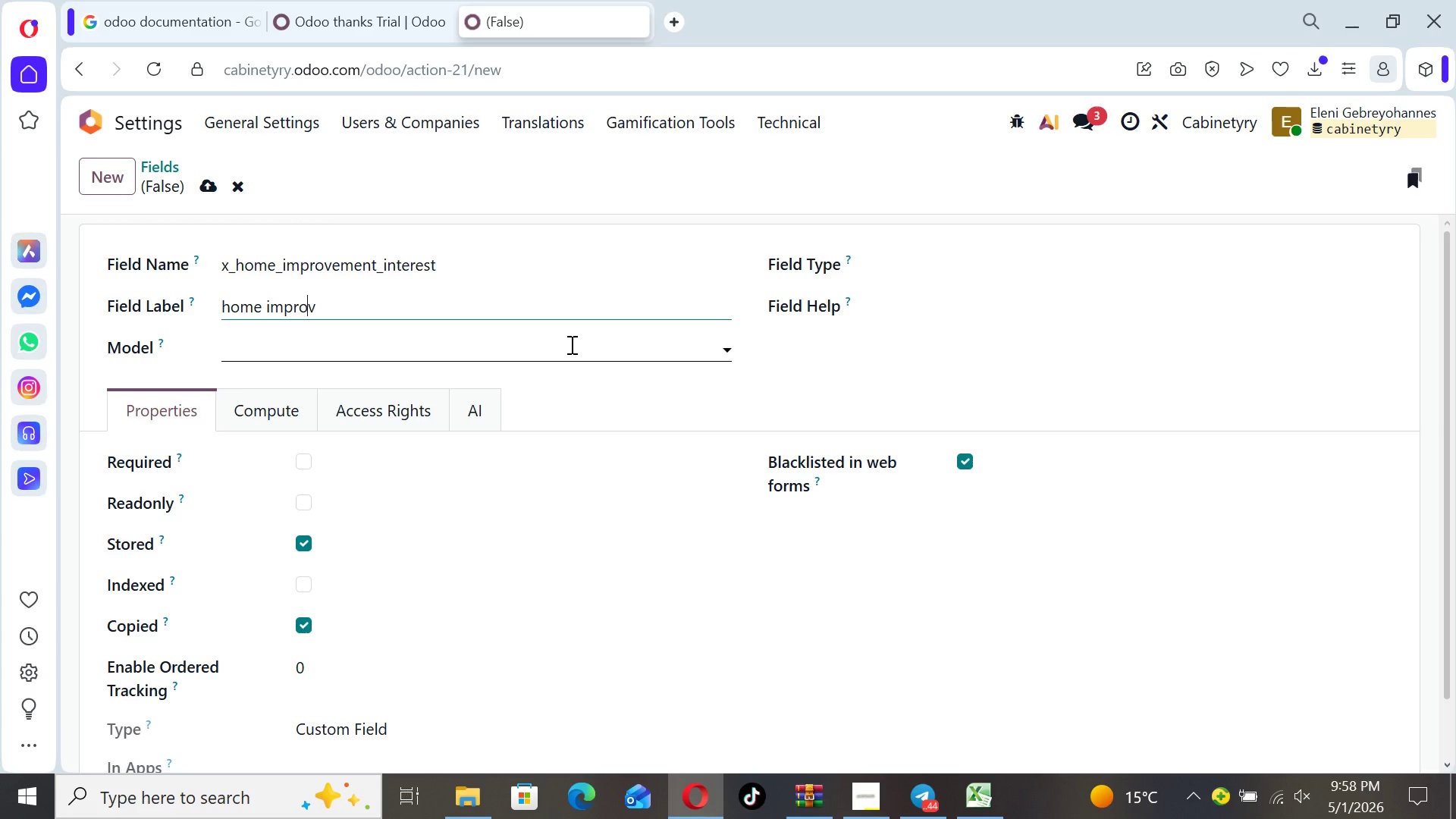 
key(ArrowRight)
 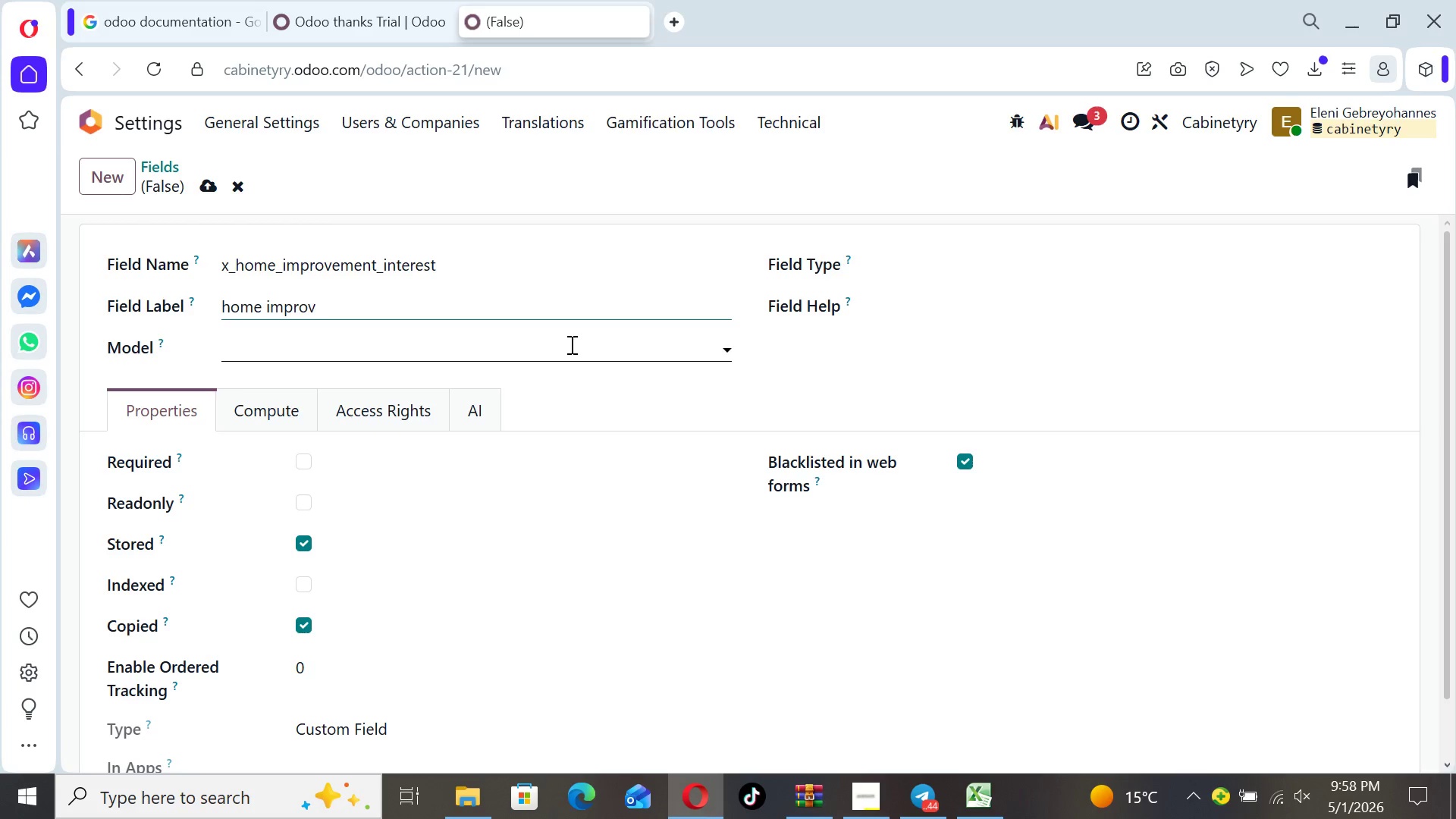 
type(ement_interest)
 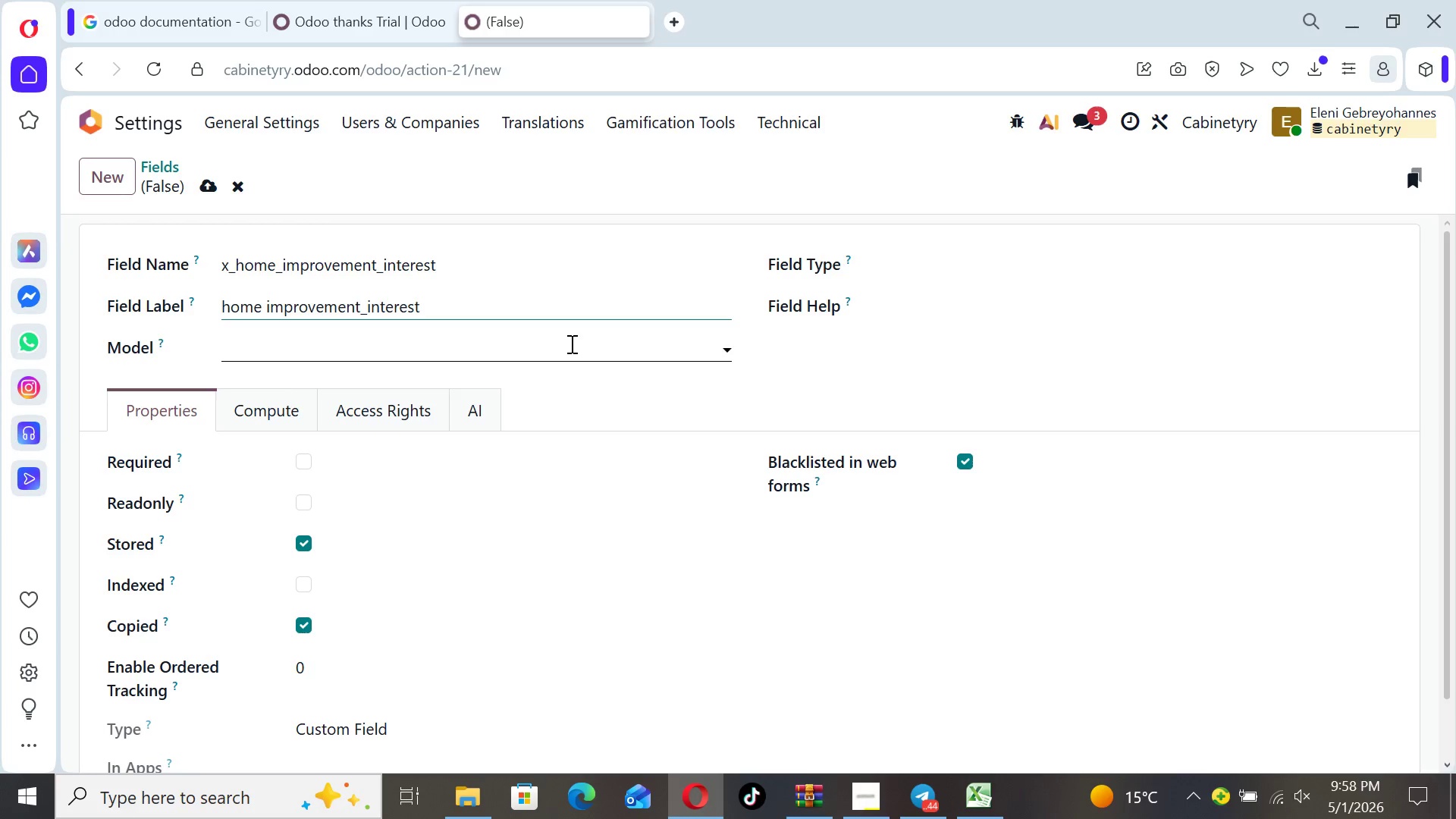 
key(ArrowLeft)
 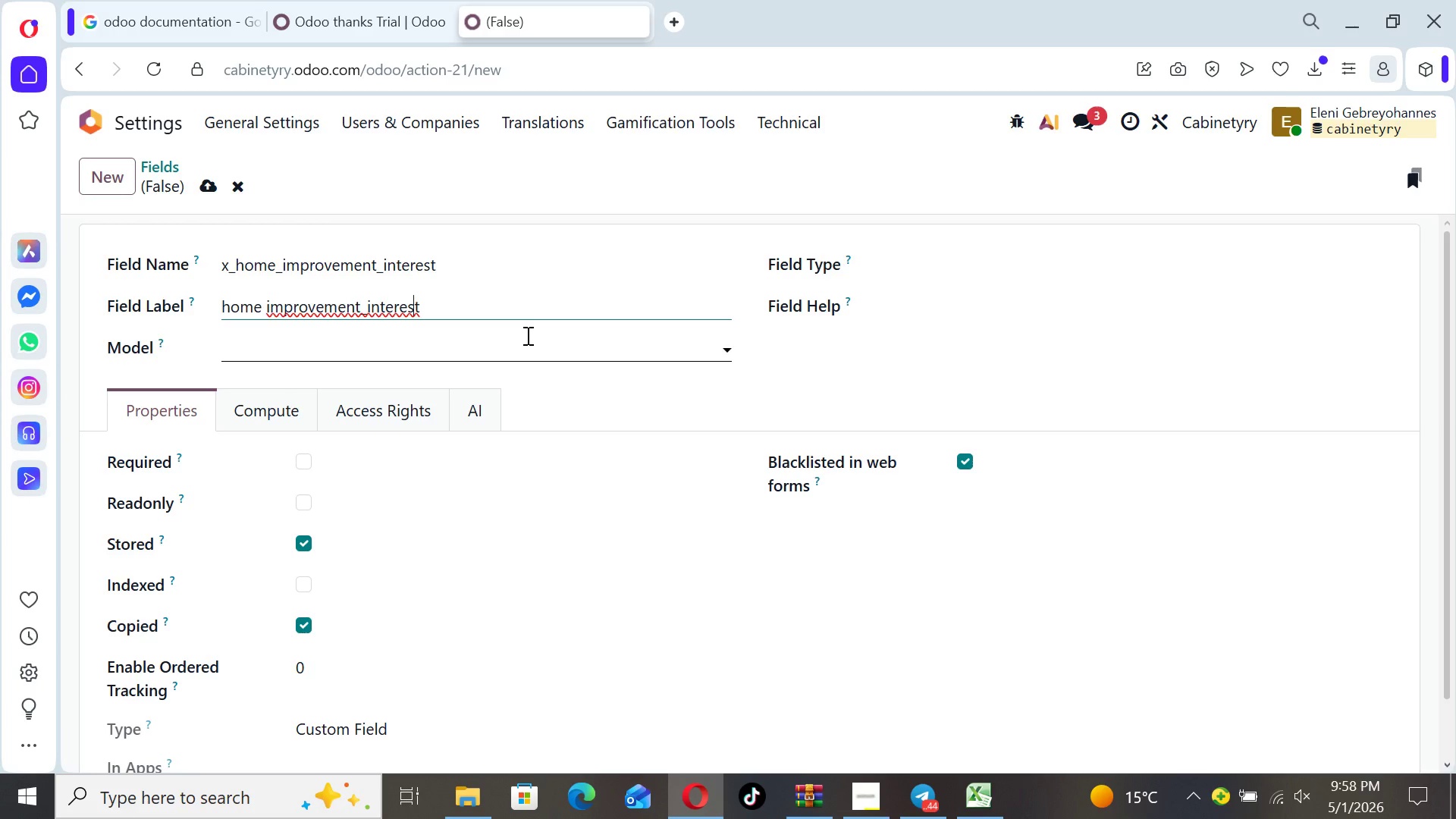 
key(ArrowLeft)
 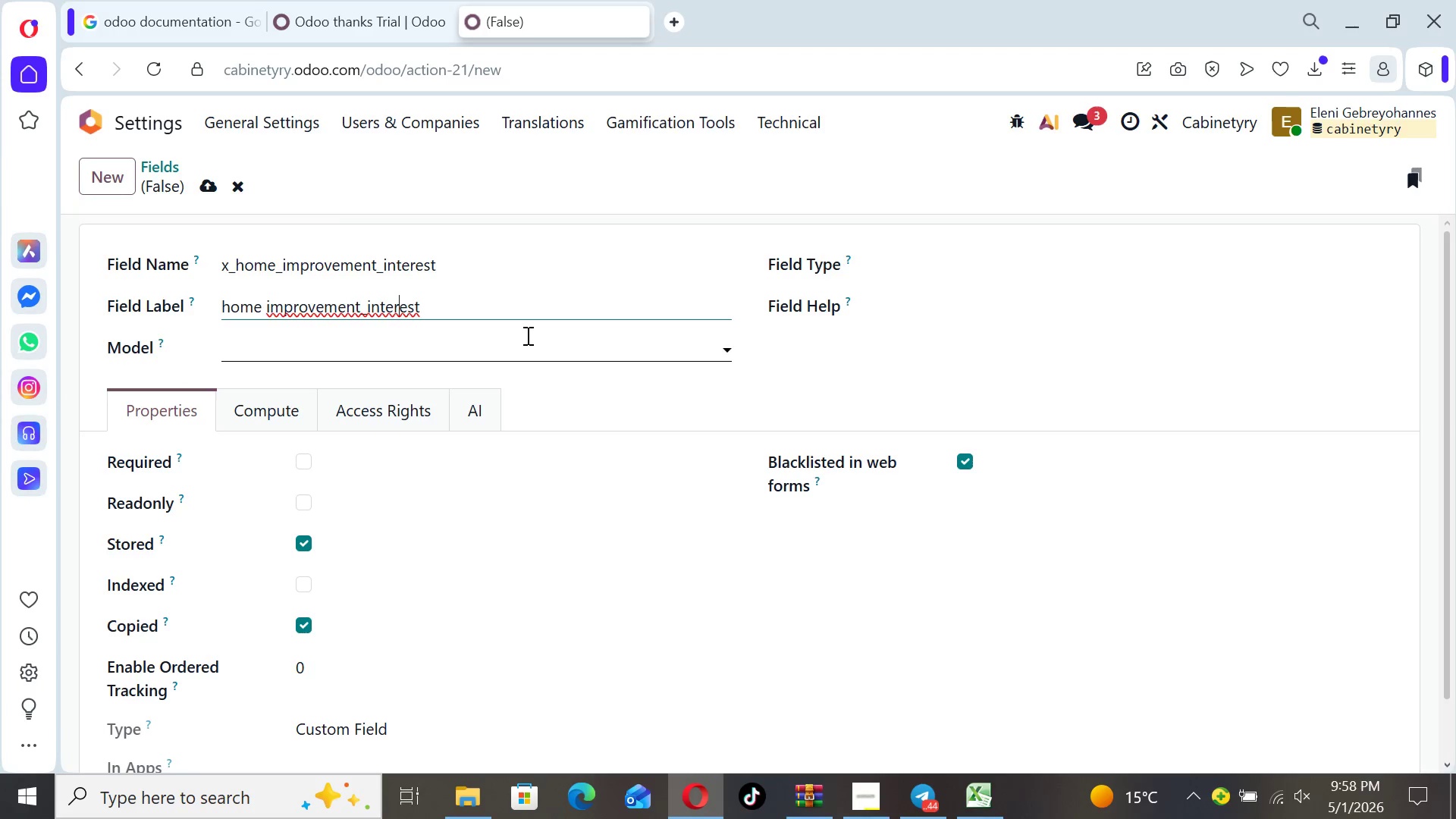 
key(ArrowLeft)
 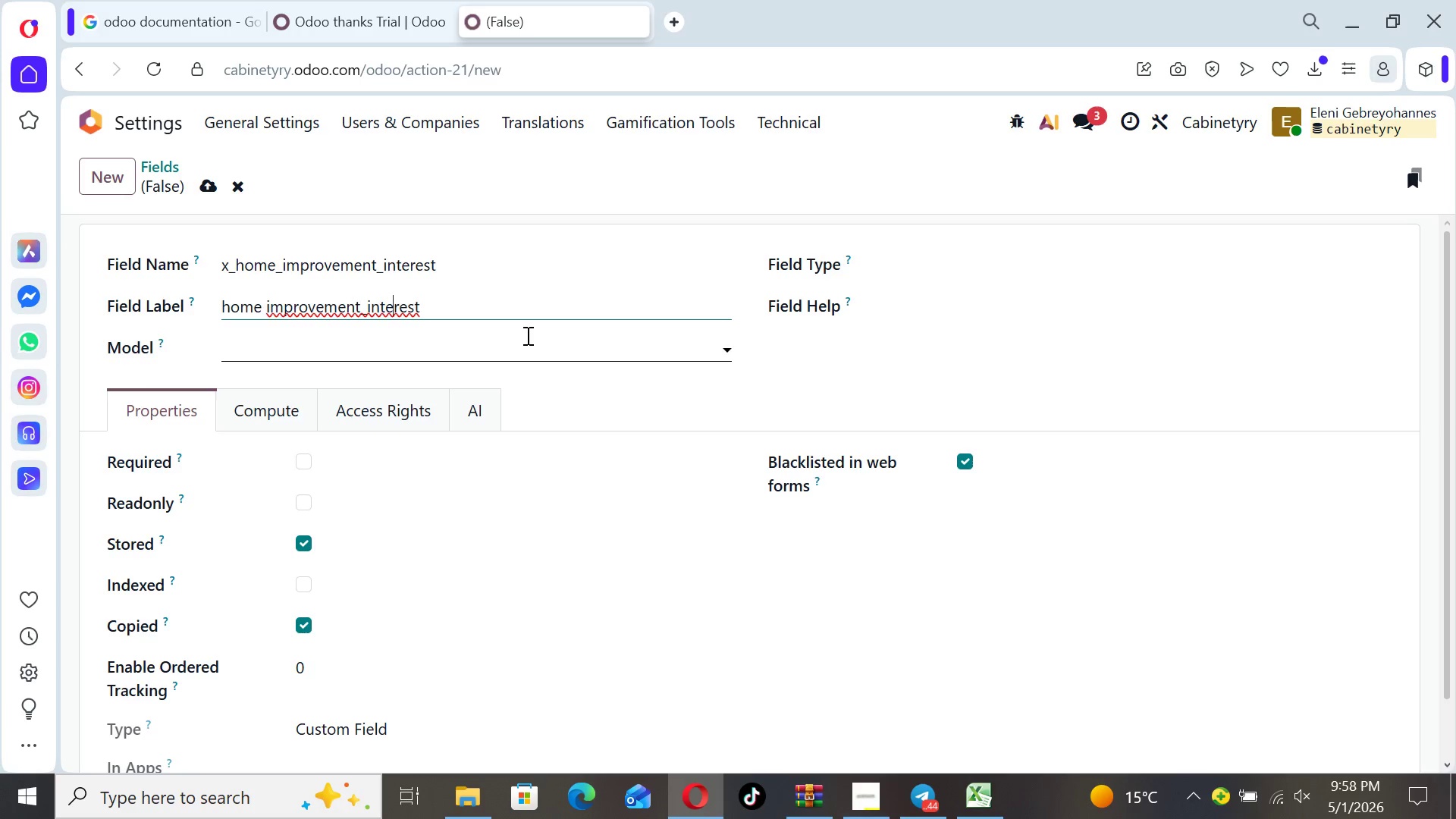 
key(ArrowLeft)
 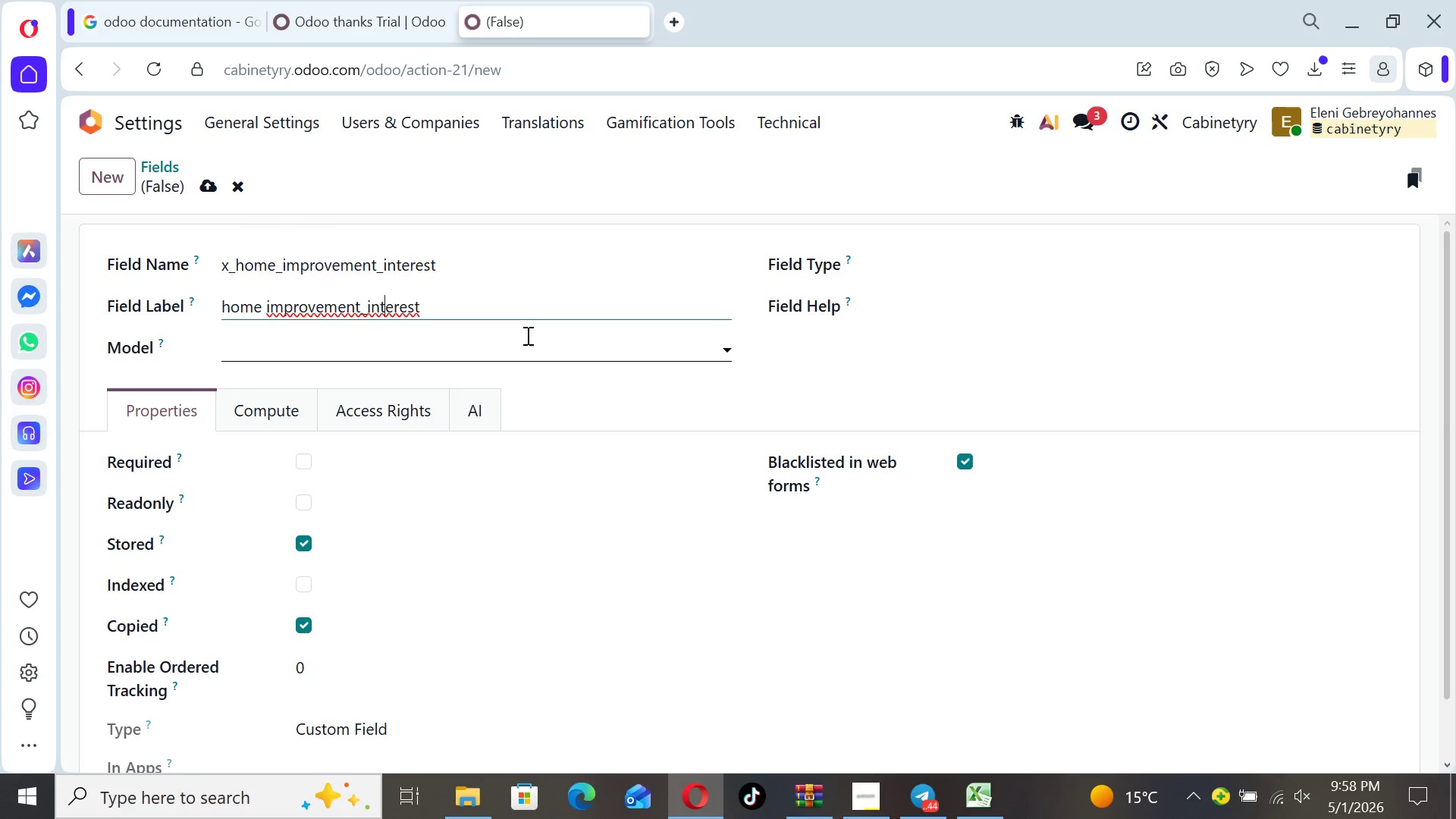 
key(ArrowLeft)
 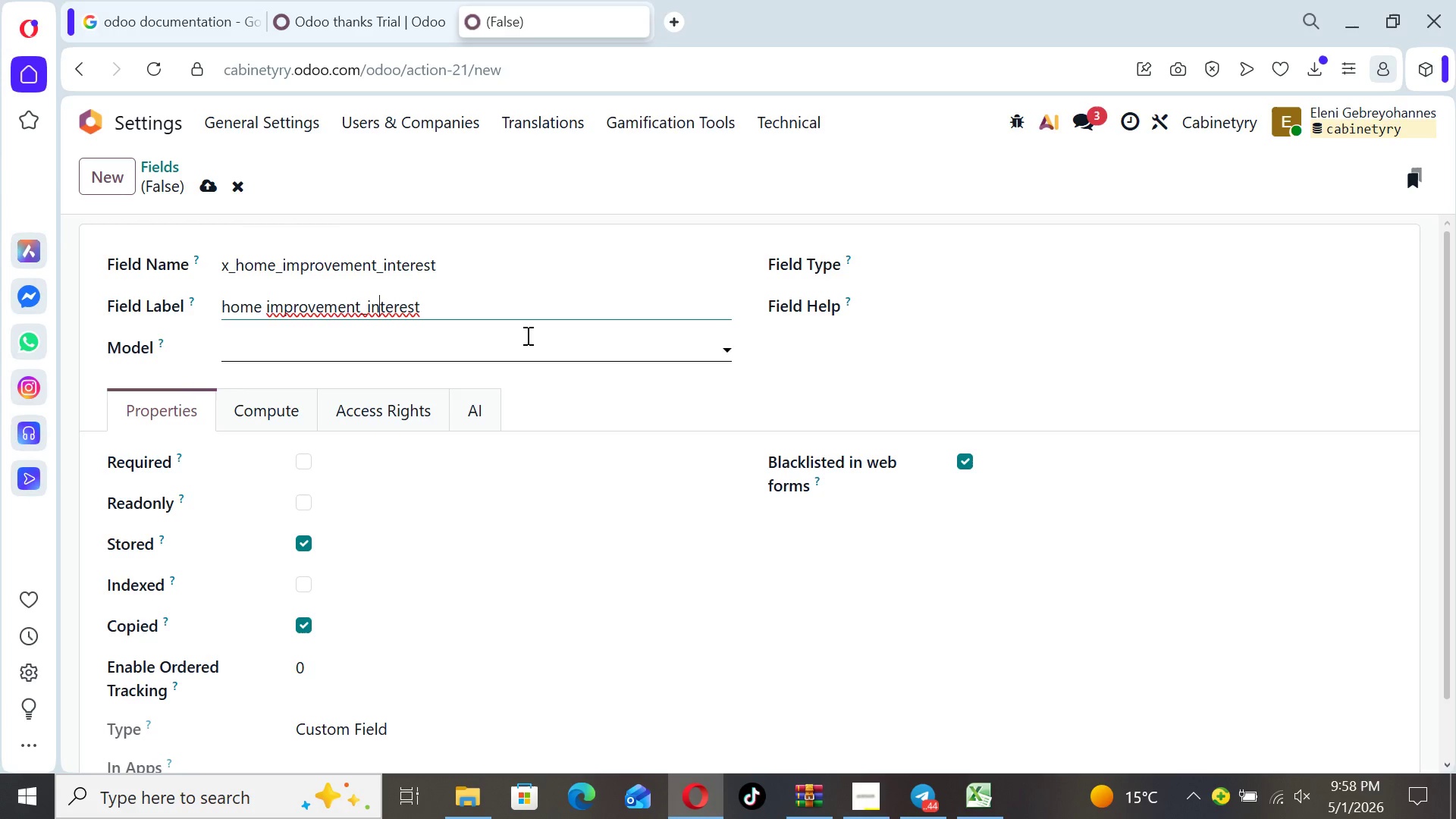 
key(ArrowLeft)
 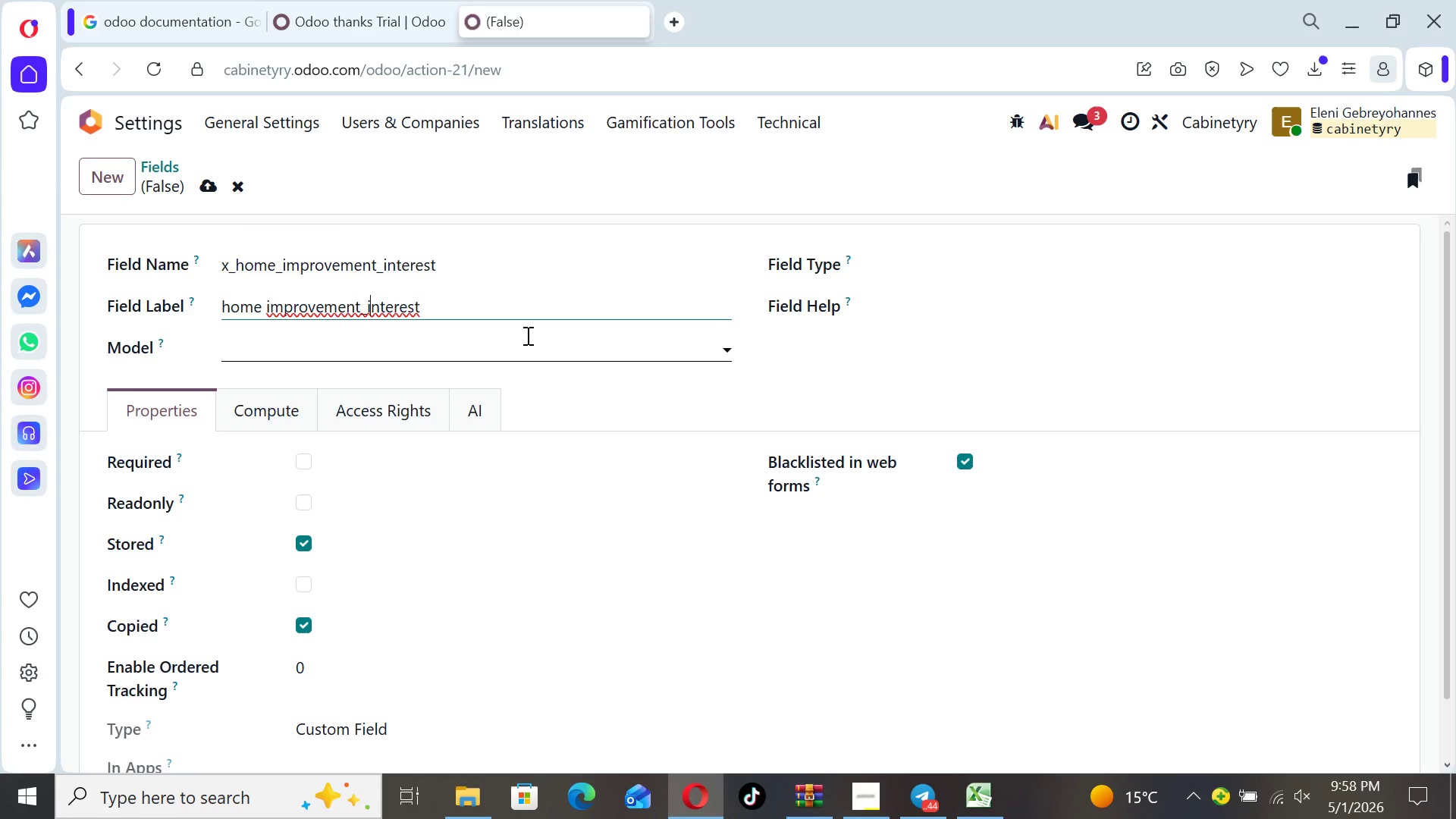 
key(ArrowLeft)
 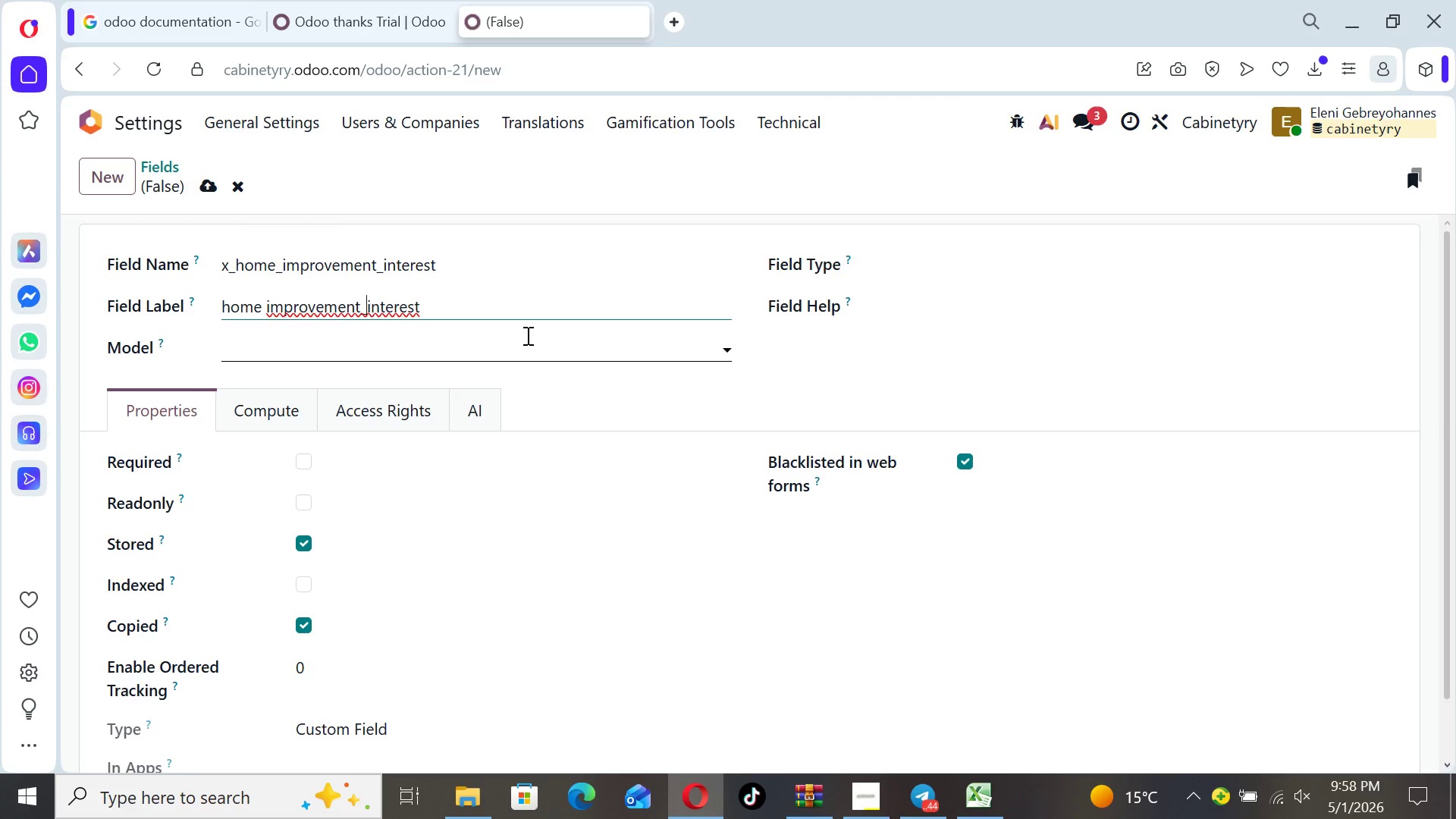 
key(ArrowLeft)
 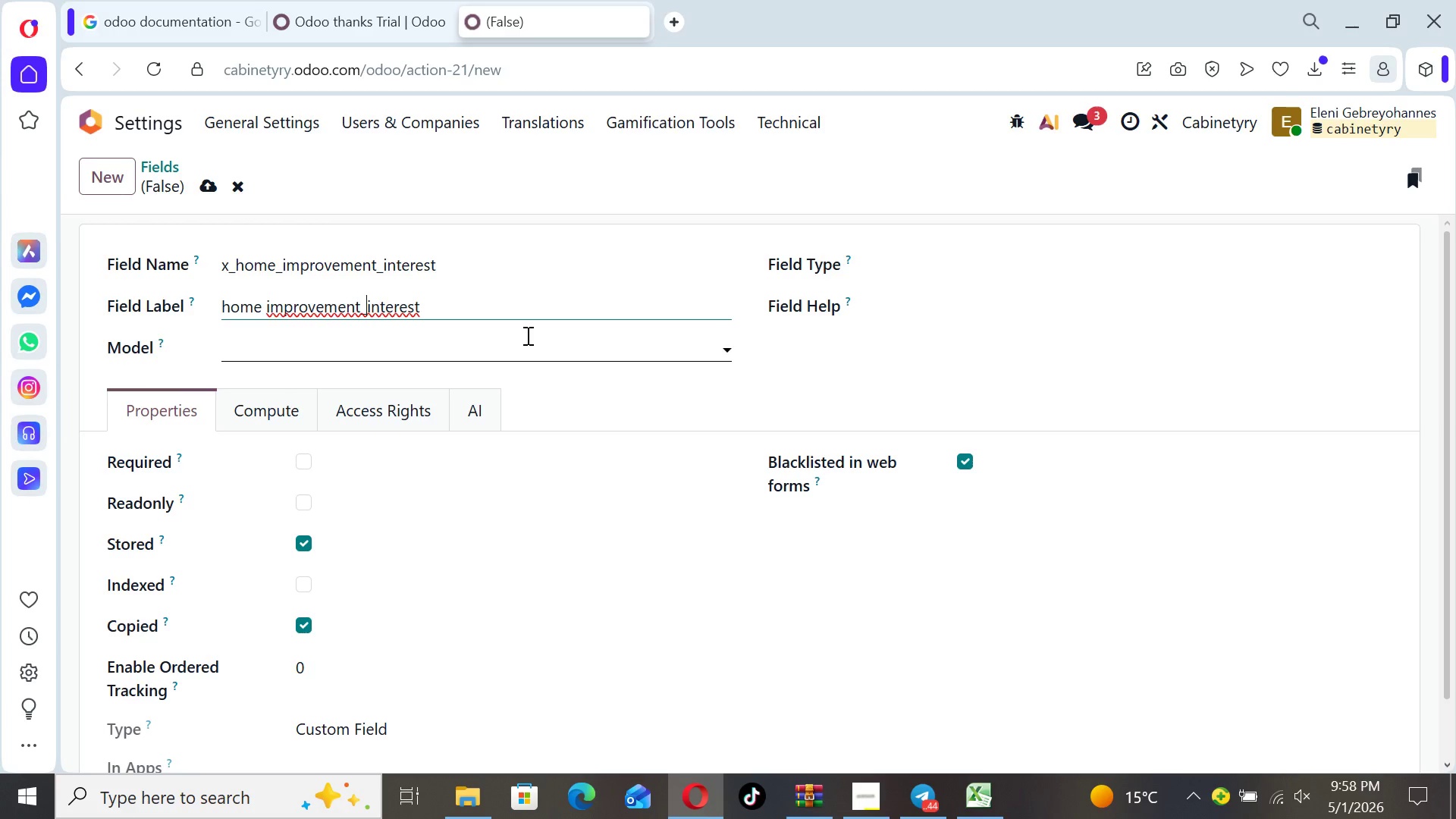 
key(Backspace)
 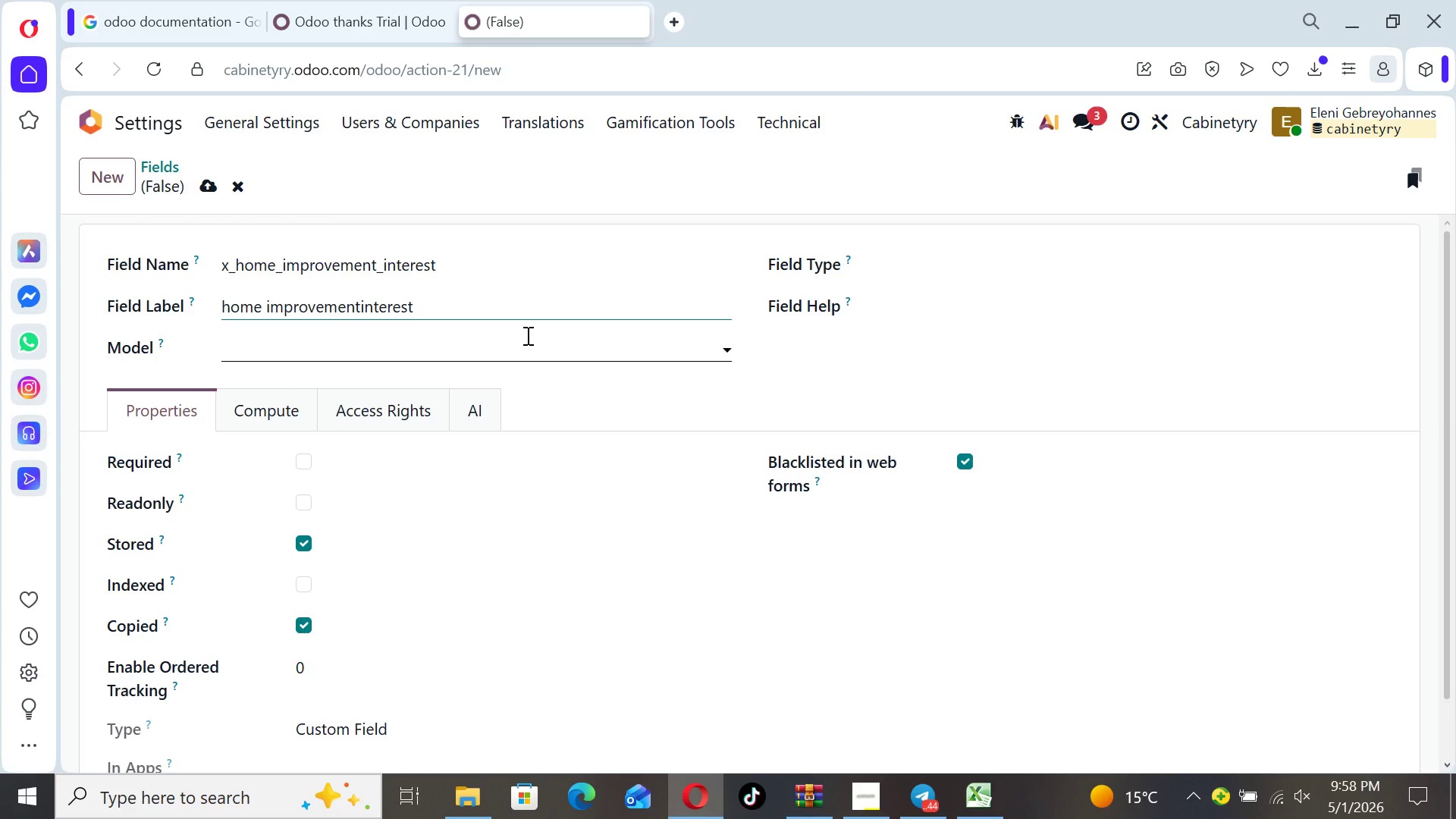 
key(Space)
 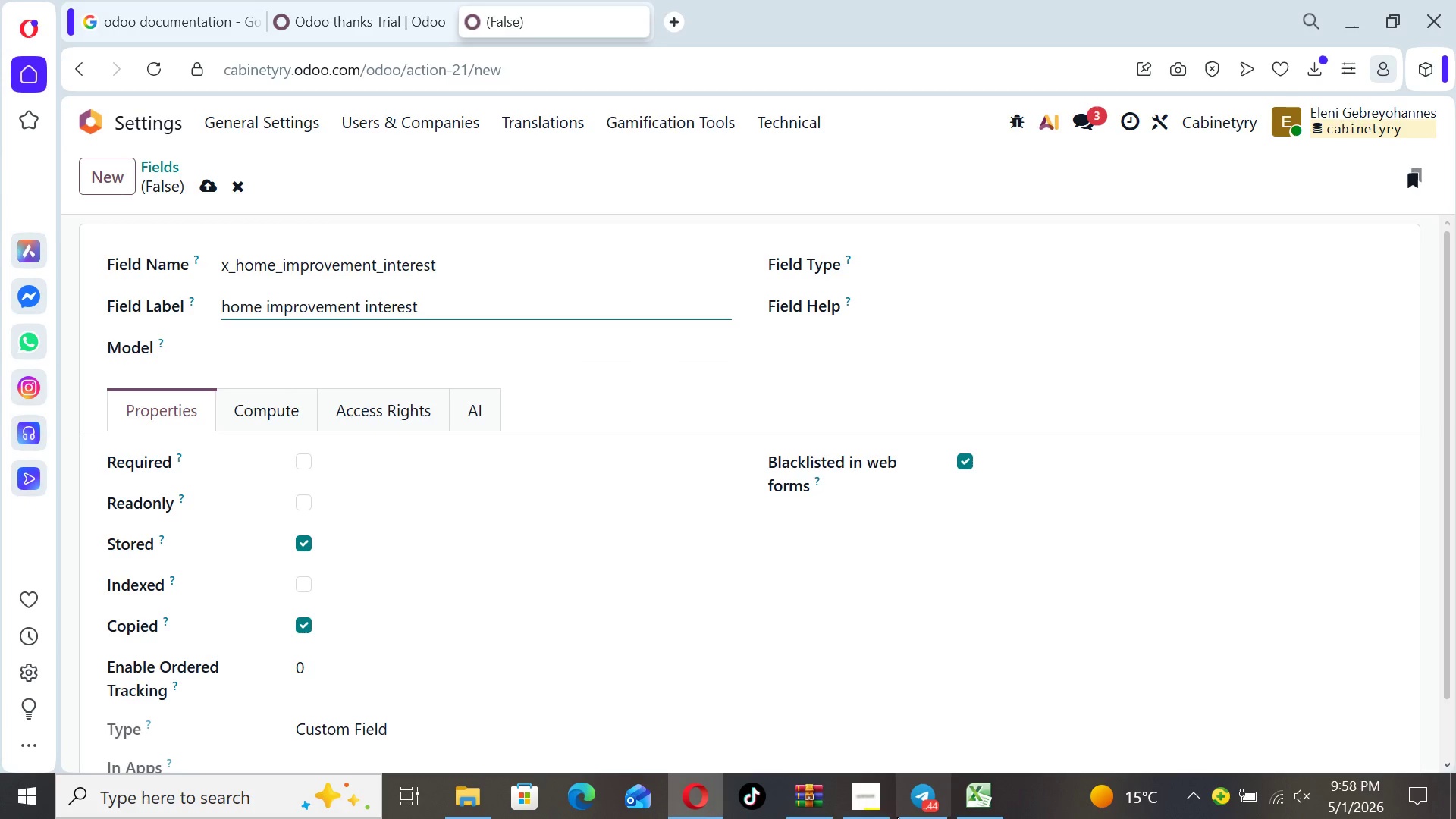 
left_click([963, 792])
 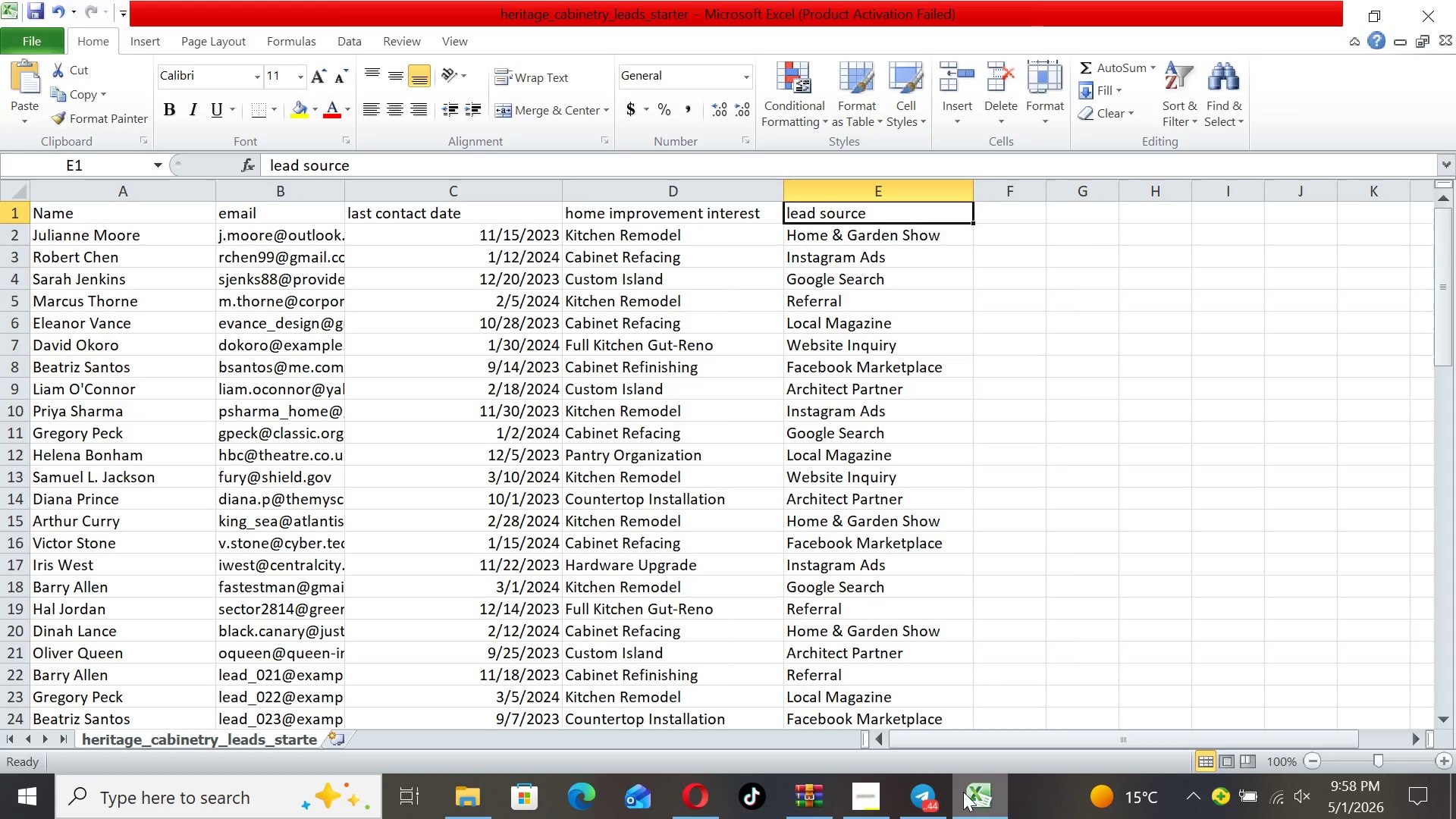 
wait(6.16)
 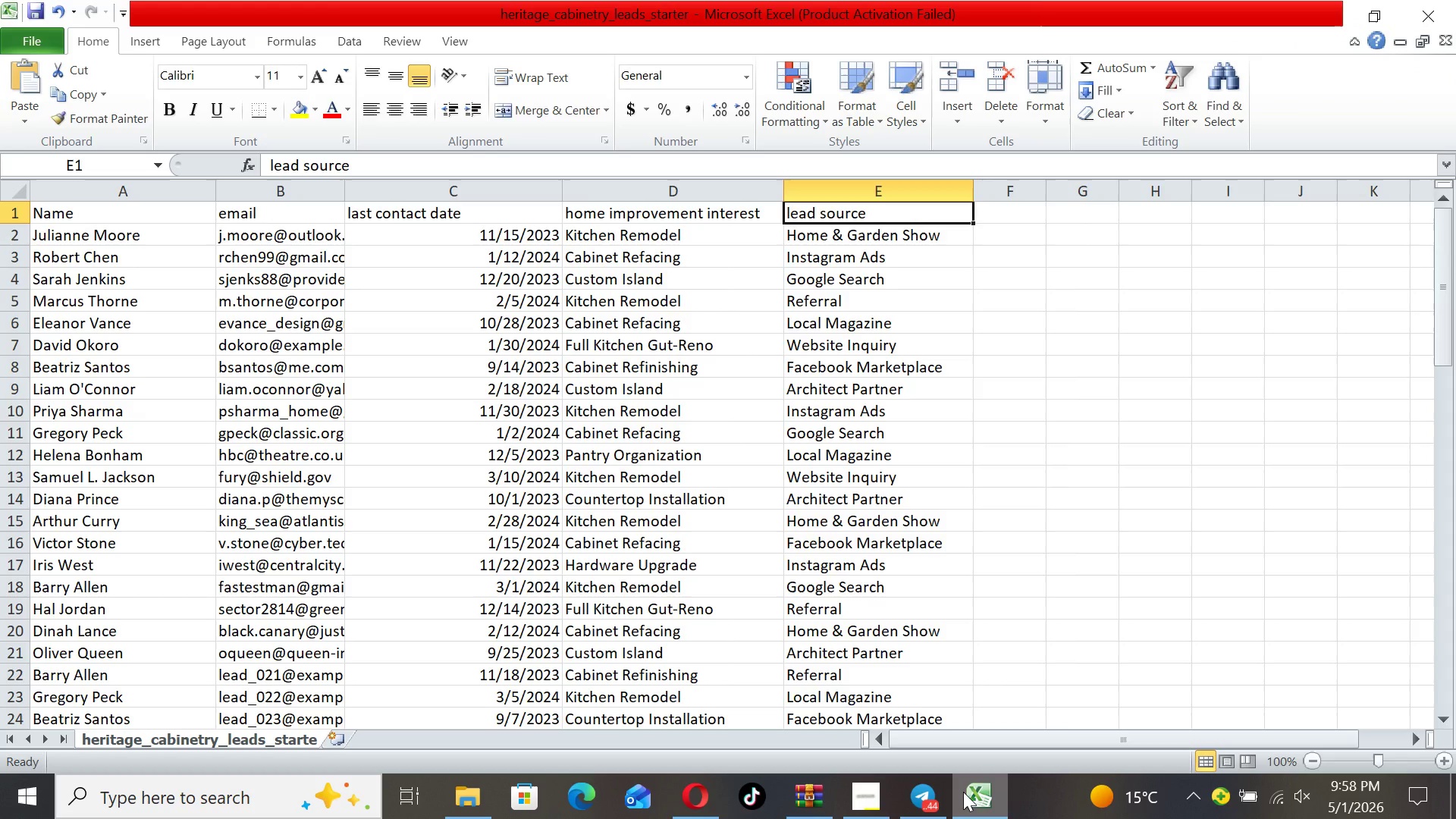 
left_click([695, 790])
 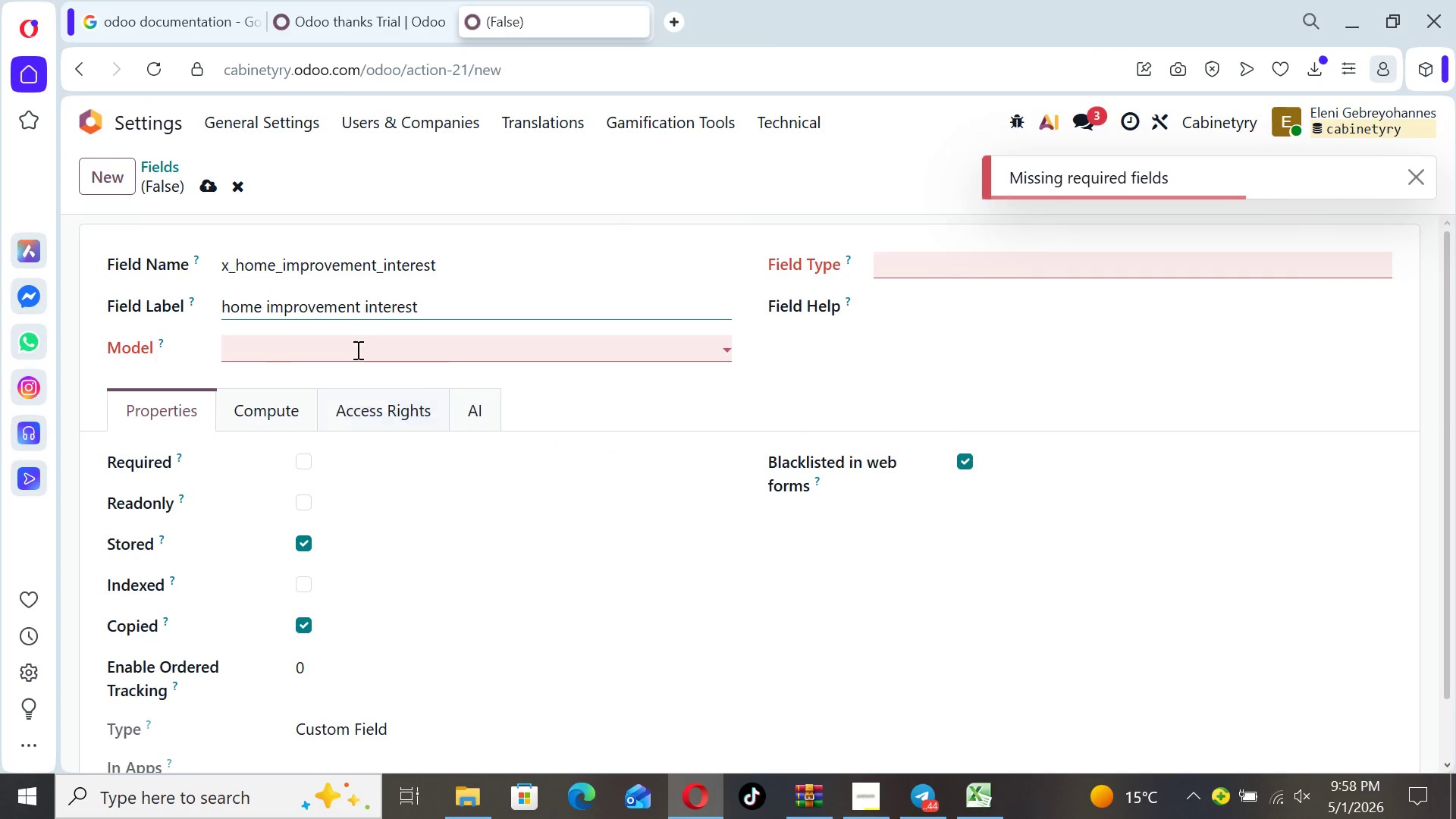 
left_click([348, 331])
 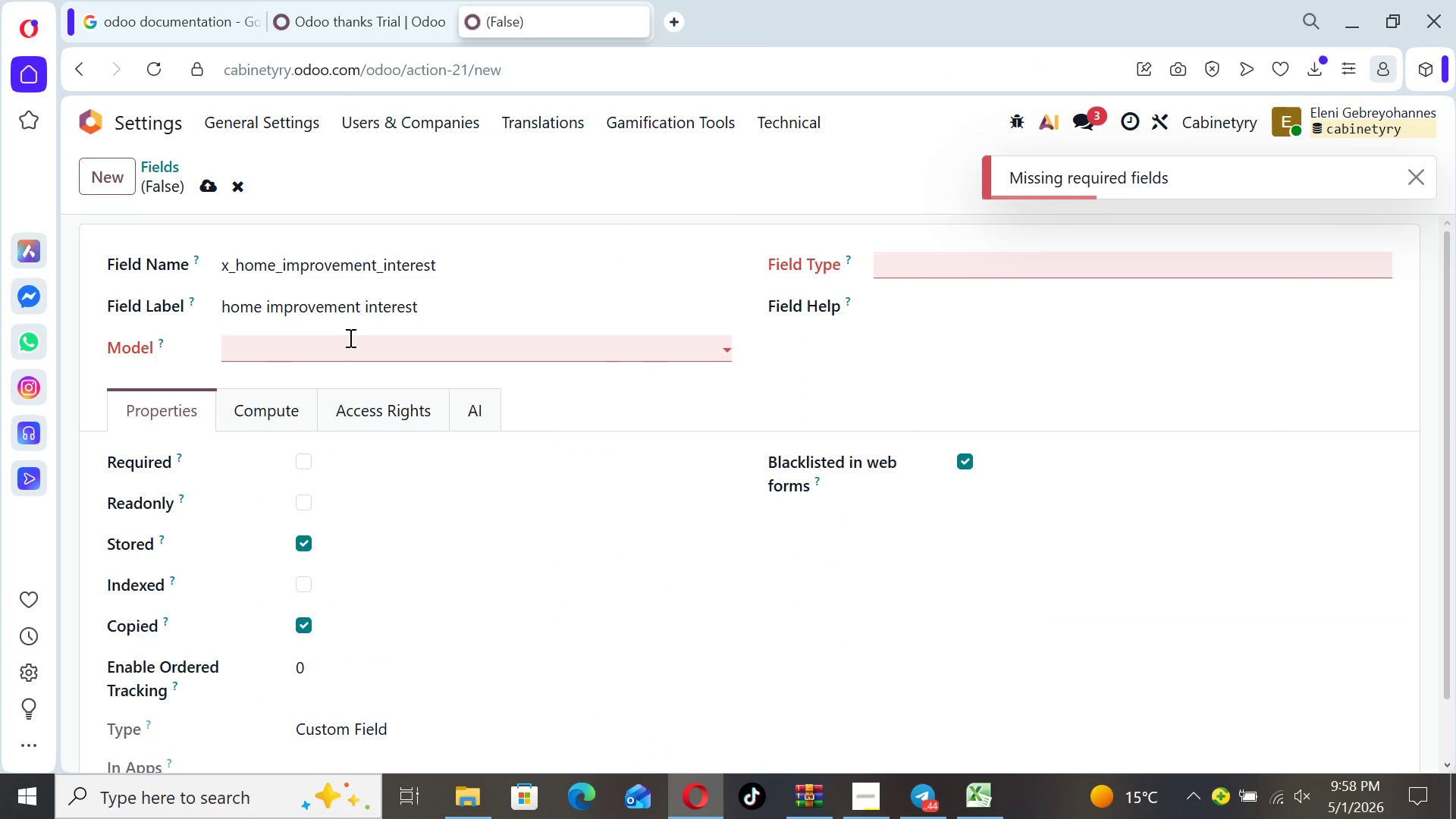 
left_click([349, 339])
 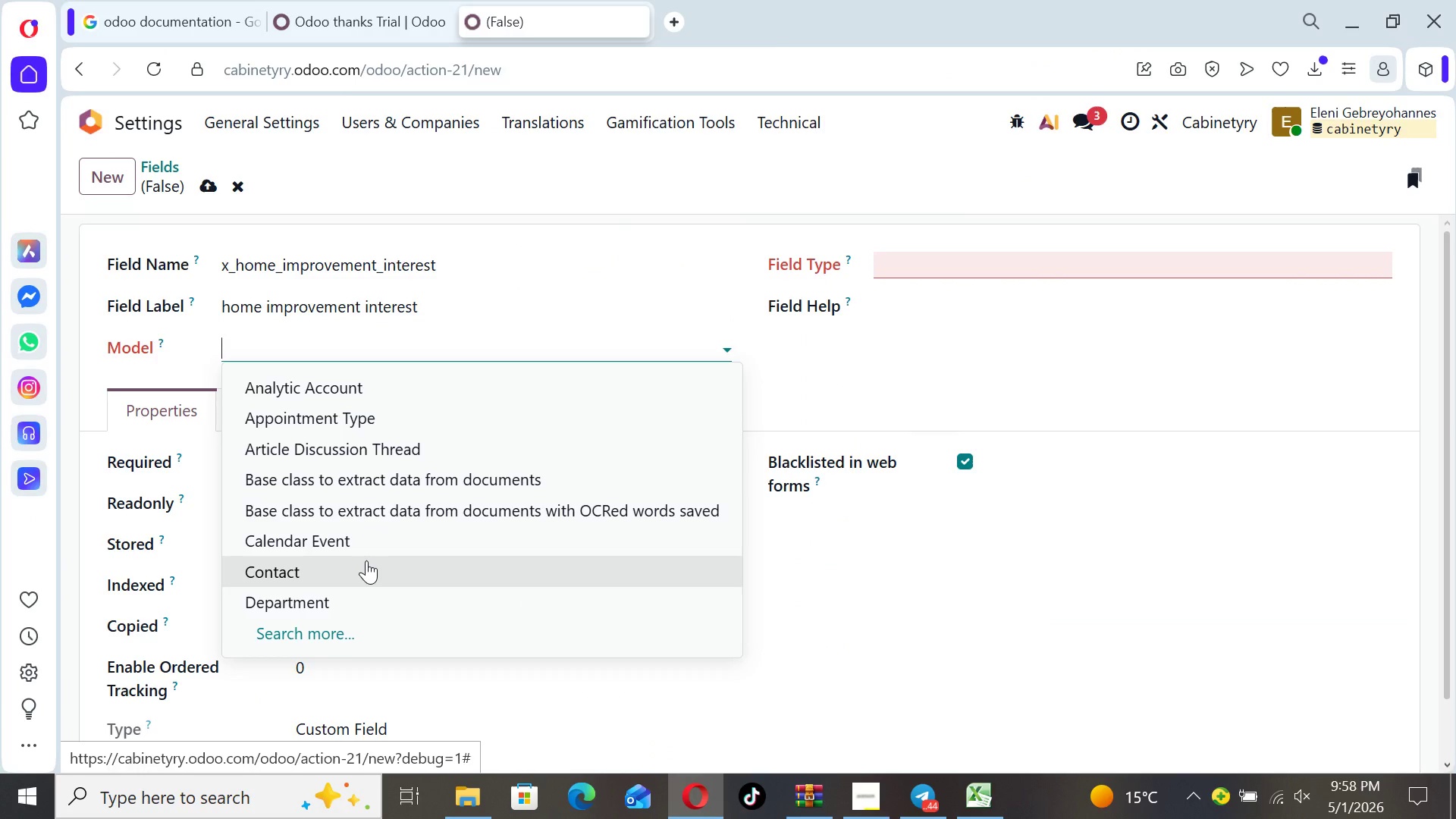 
left_click([366, 560])
 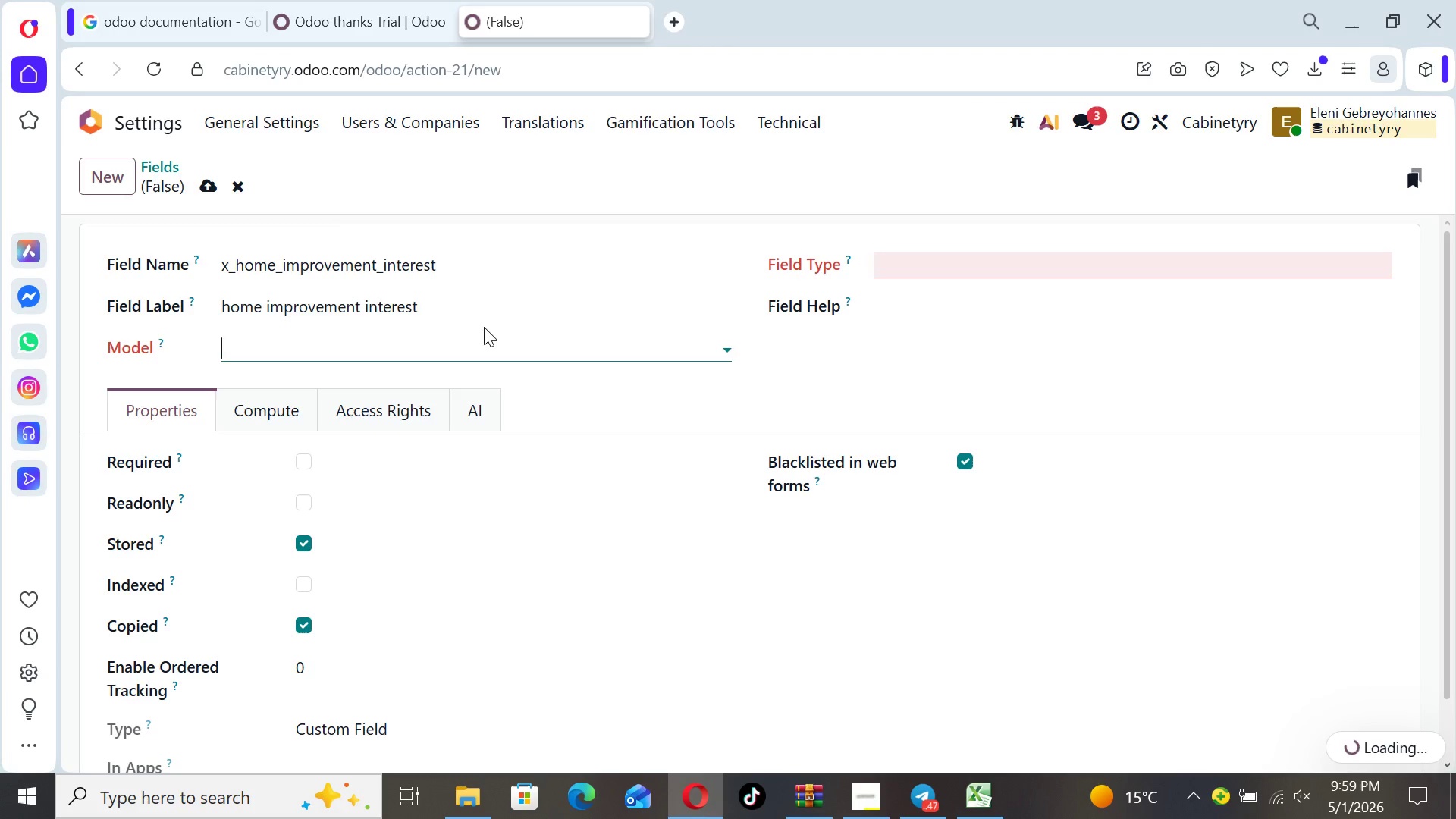 
wait(16.23)
 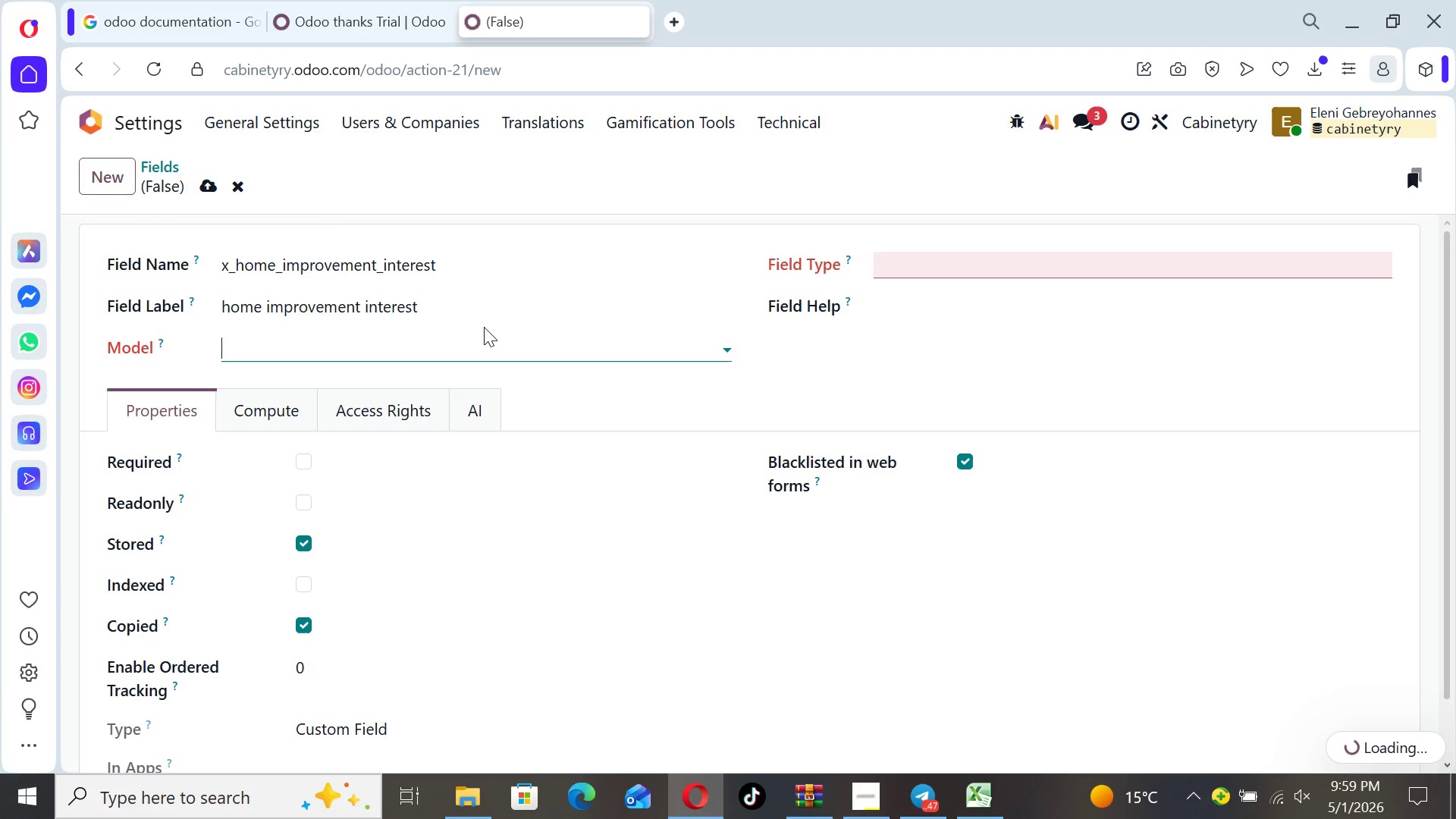 
left_click([928, 259])
 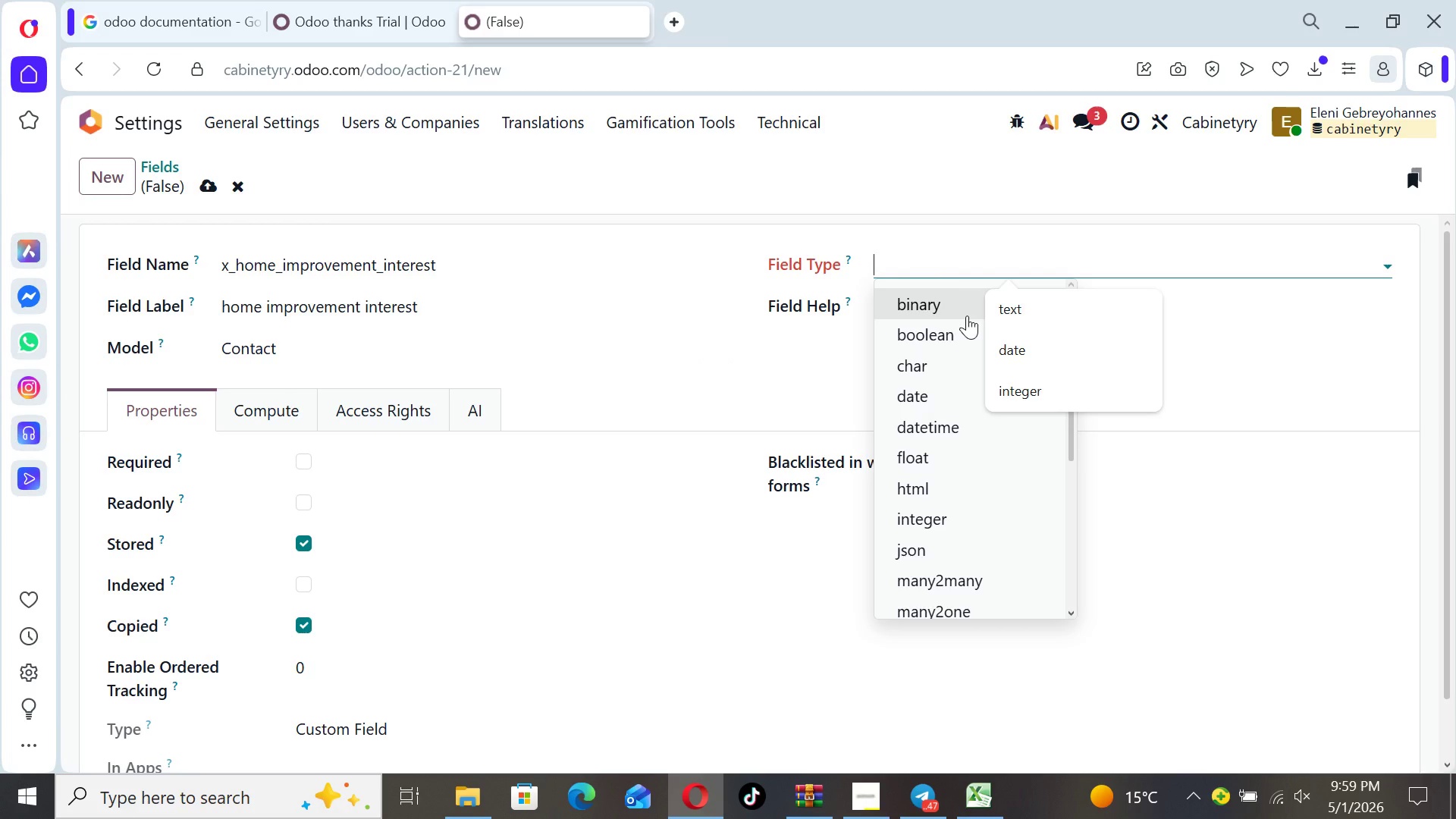 
left_click([1037, 303])
 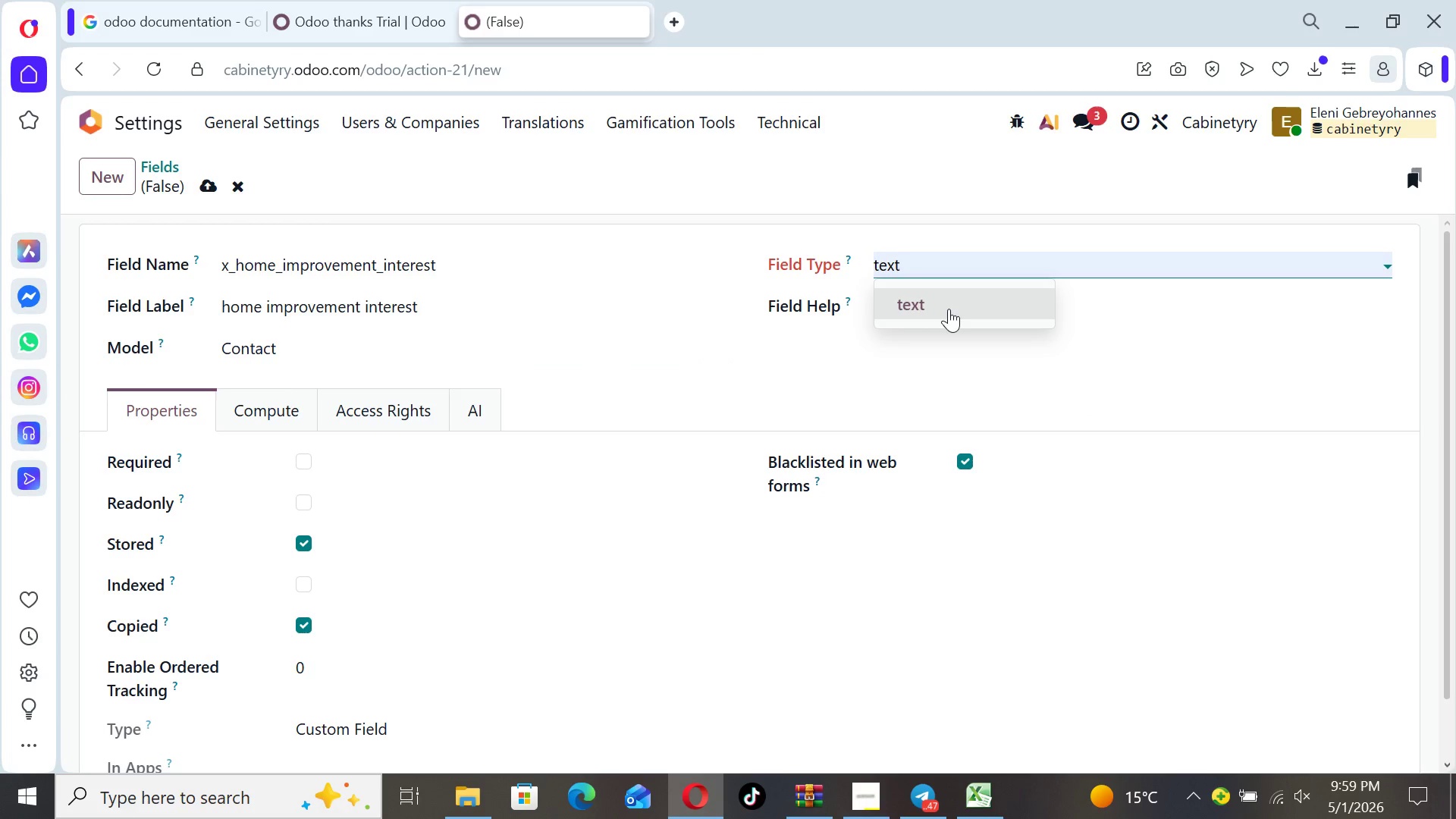 
left_click([949, 309])
 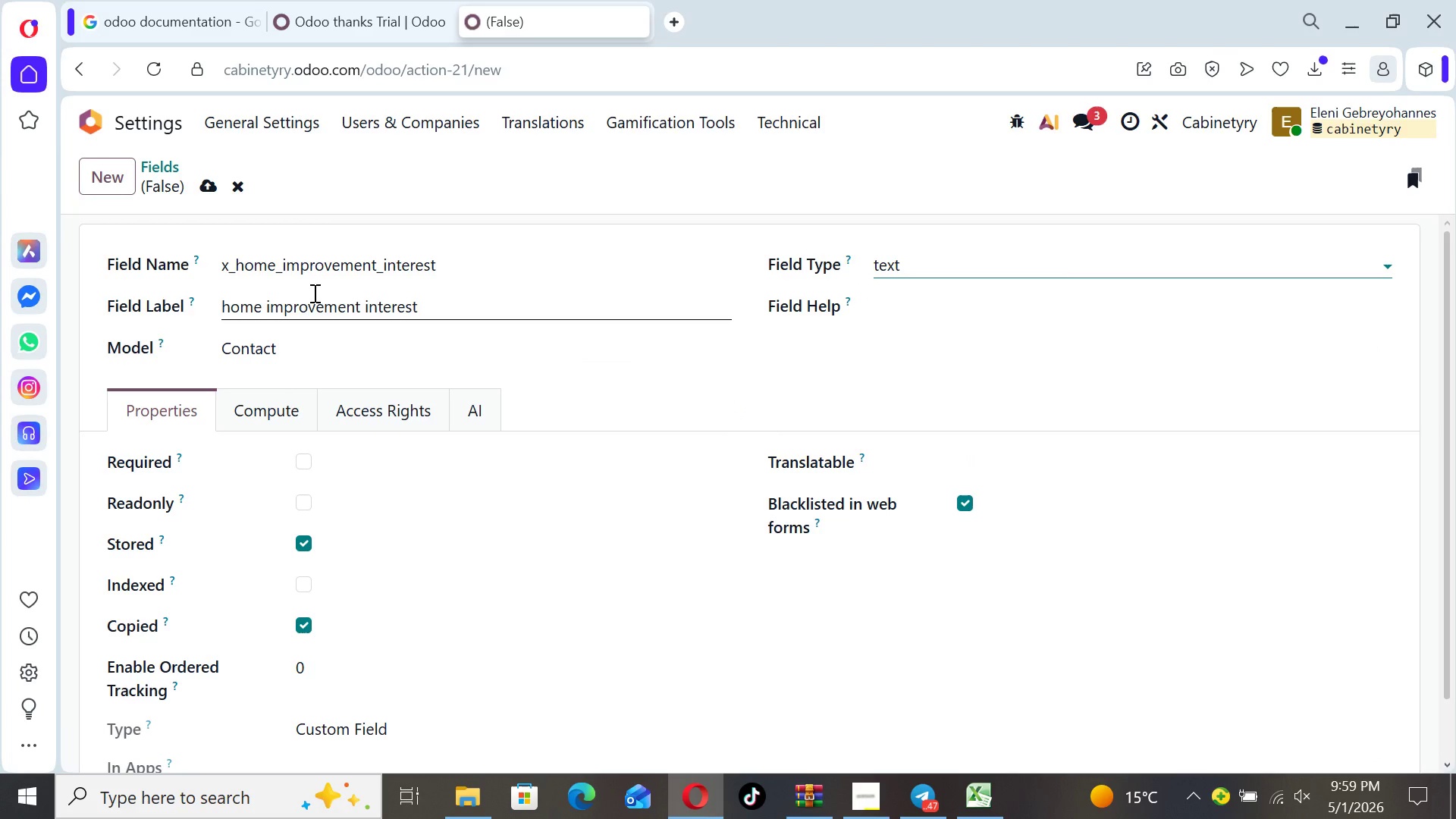 
wait(5.8)
 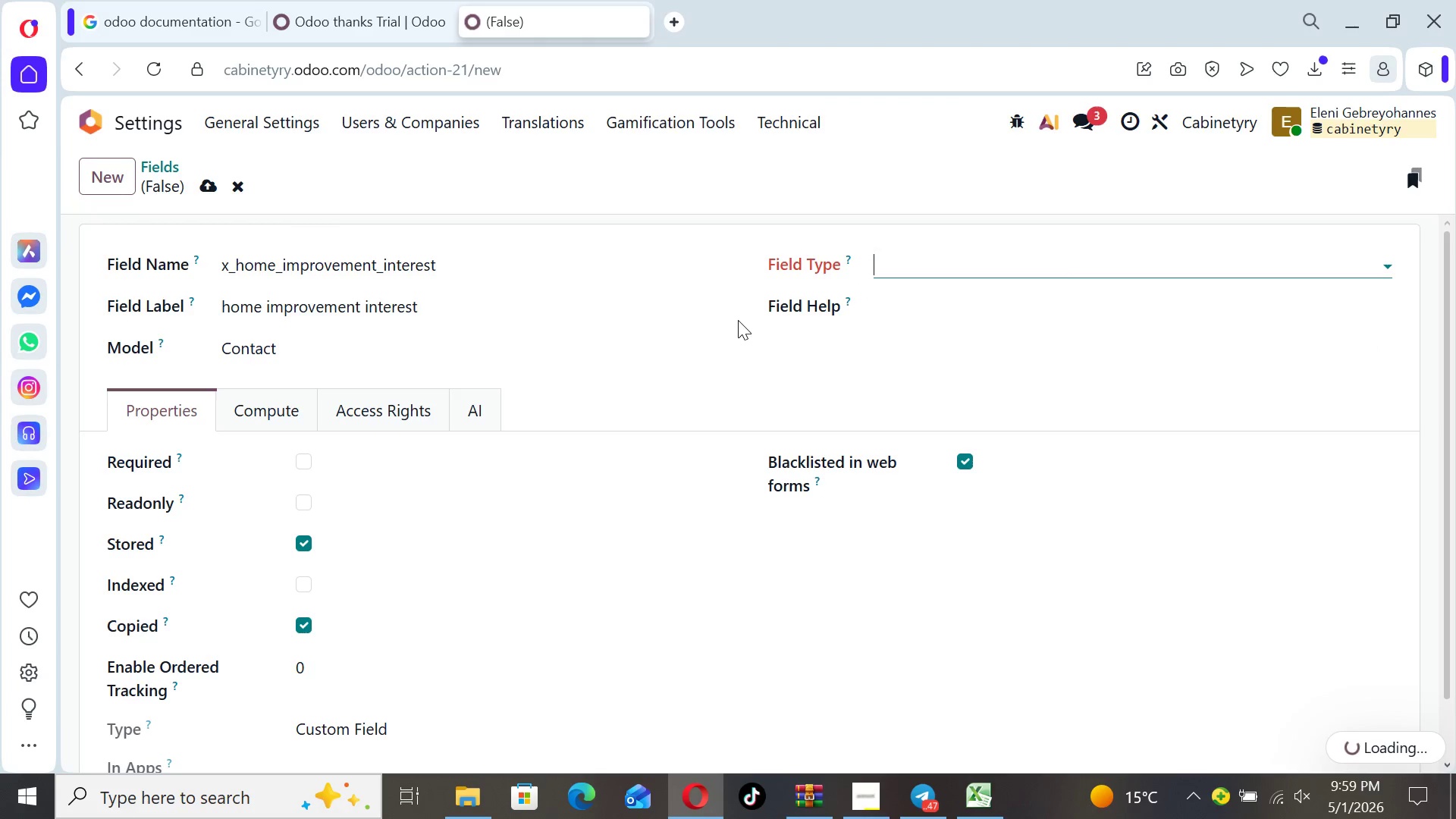 
left_click([206, 188])
 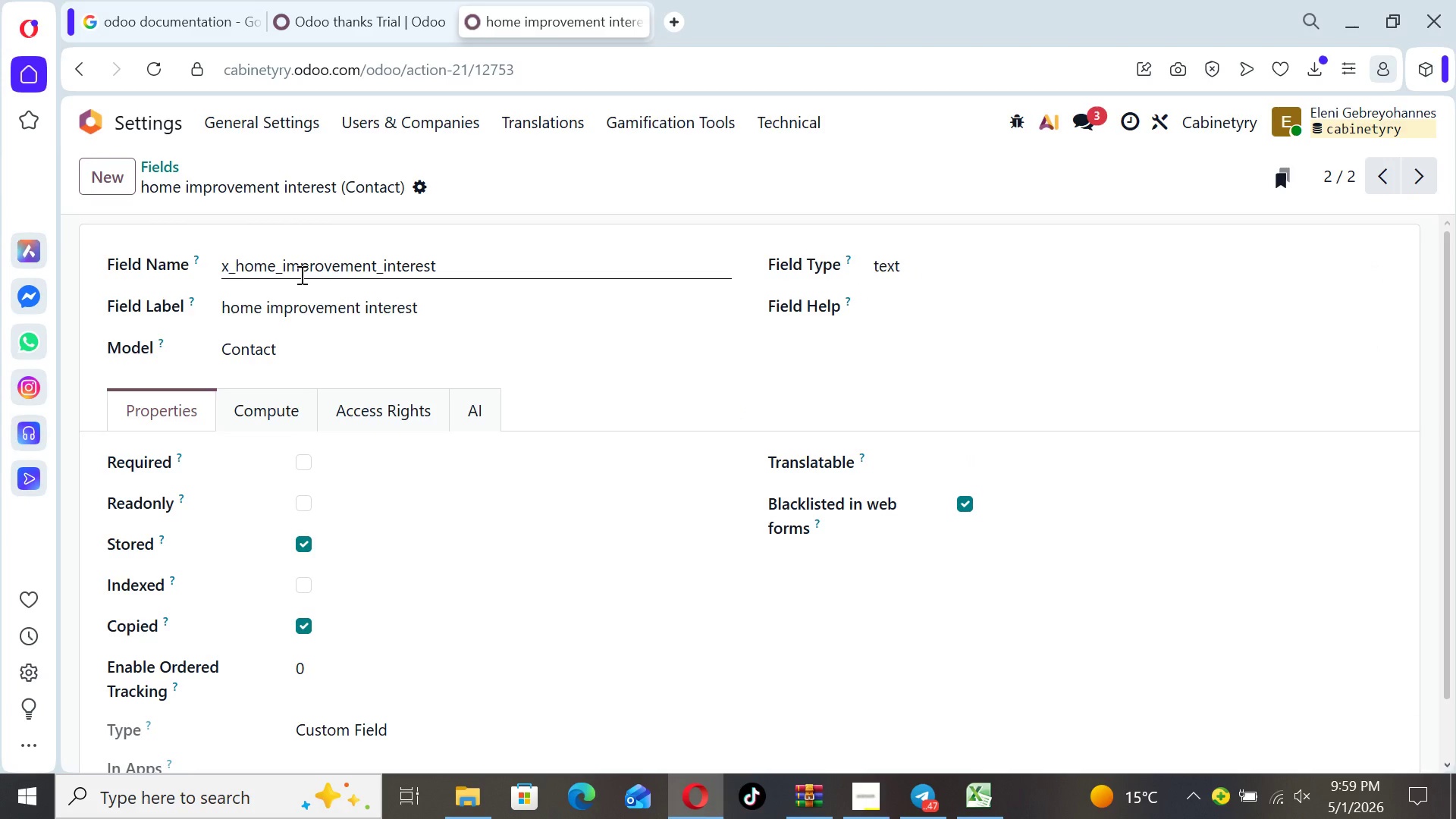 
wait(6.16)
 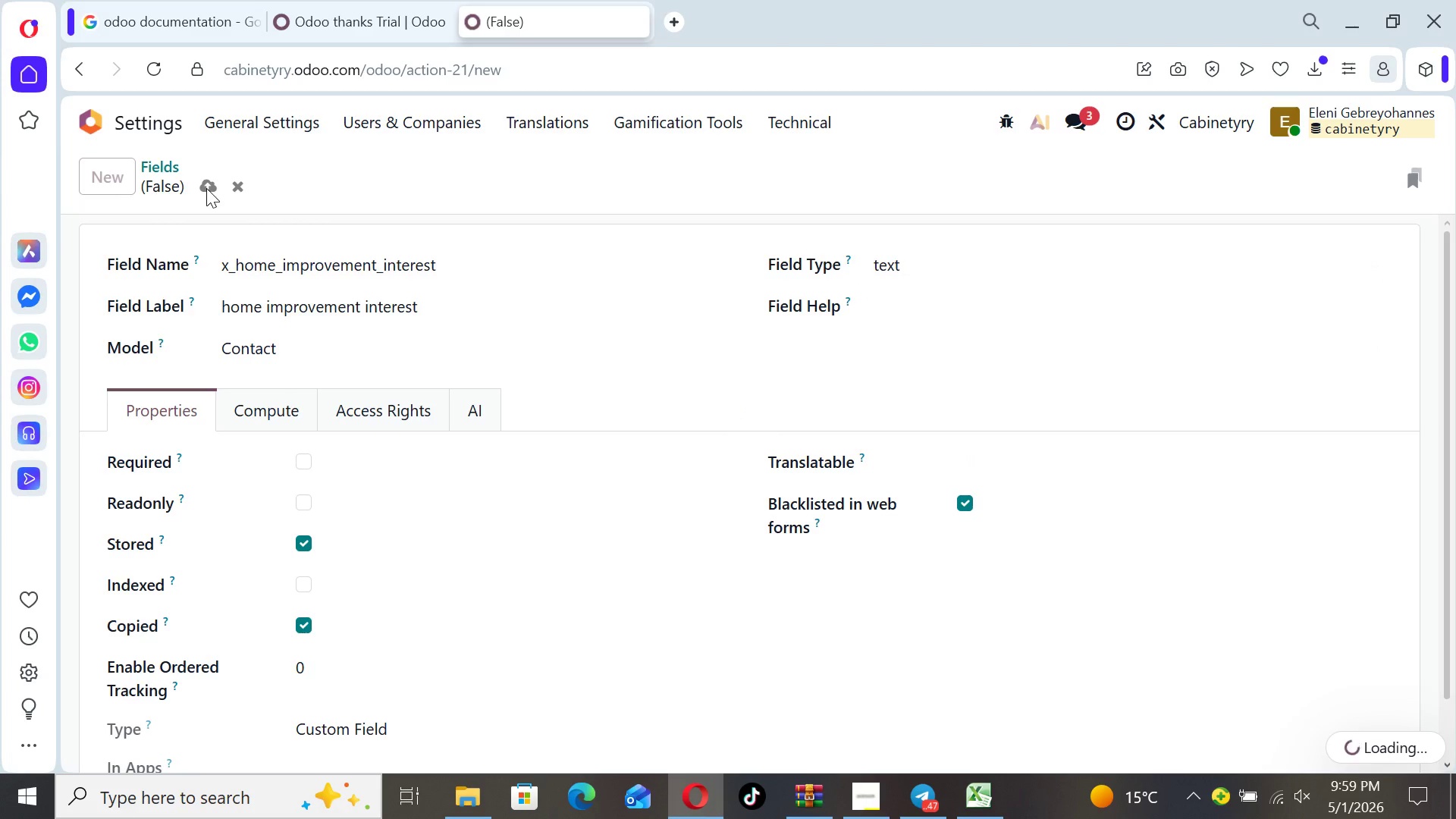 
left_click([121, 168])
 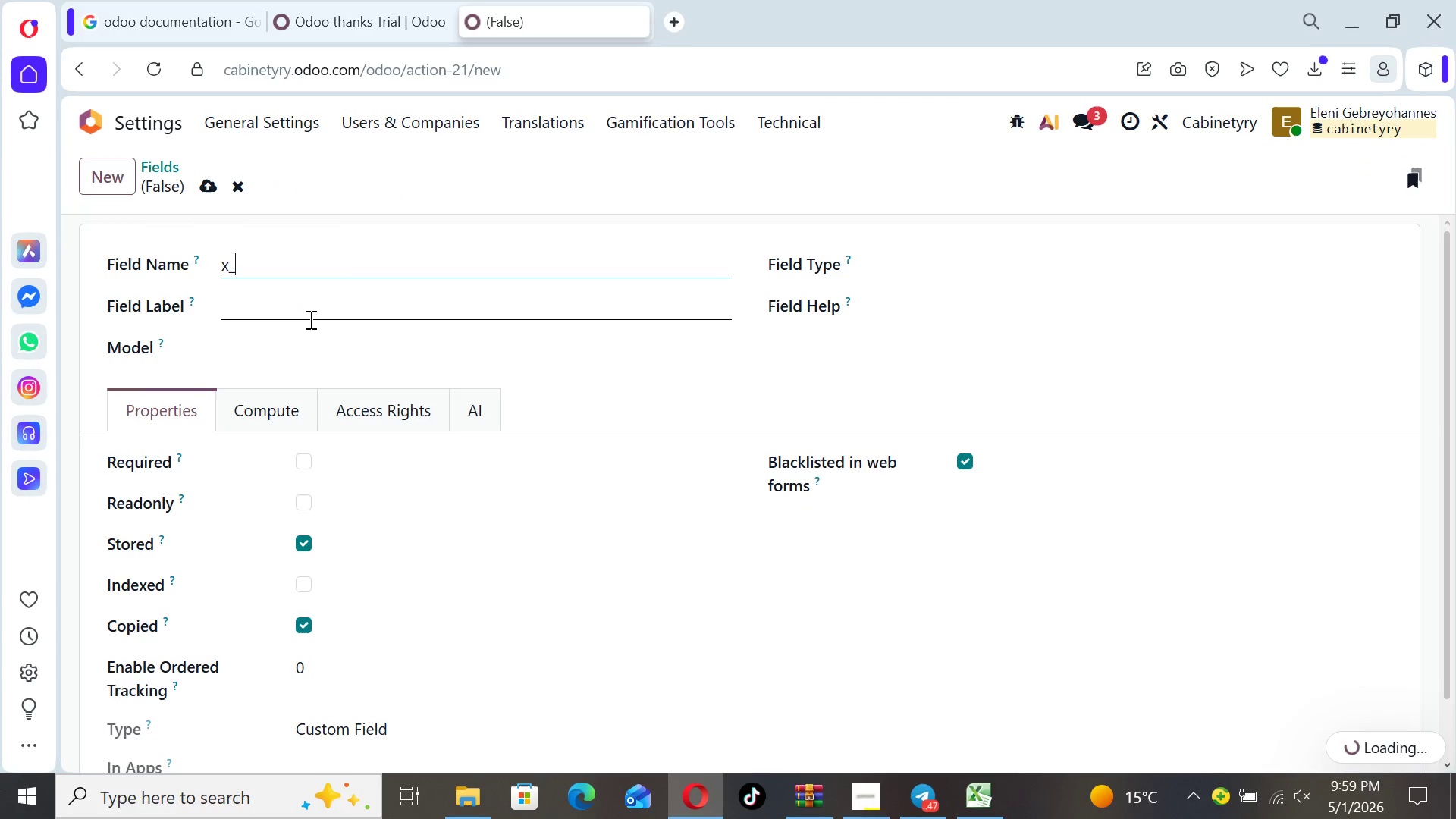 
type(lead_ao)
key(Backspace)
key(Backspace)
type(source)
 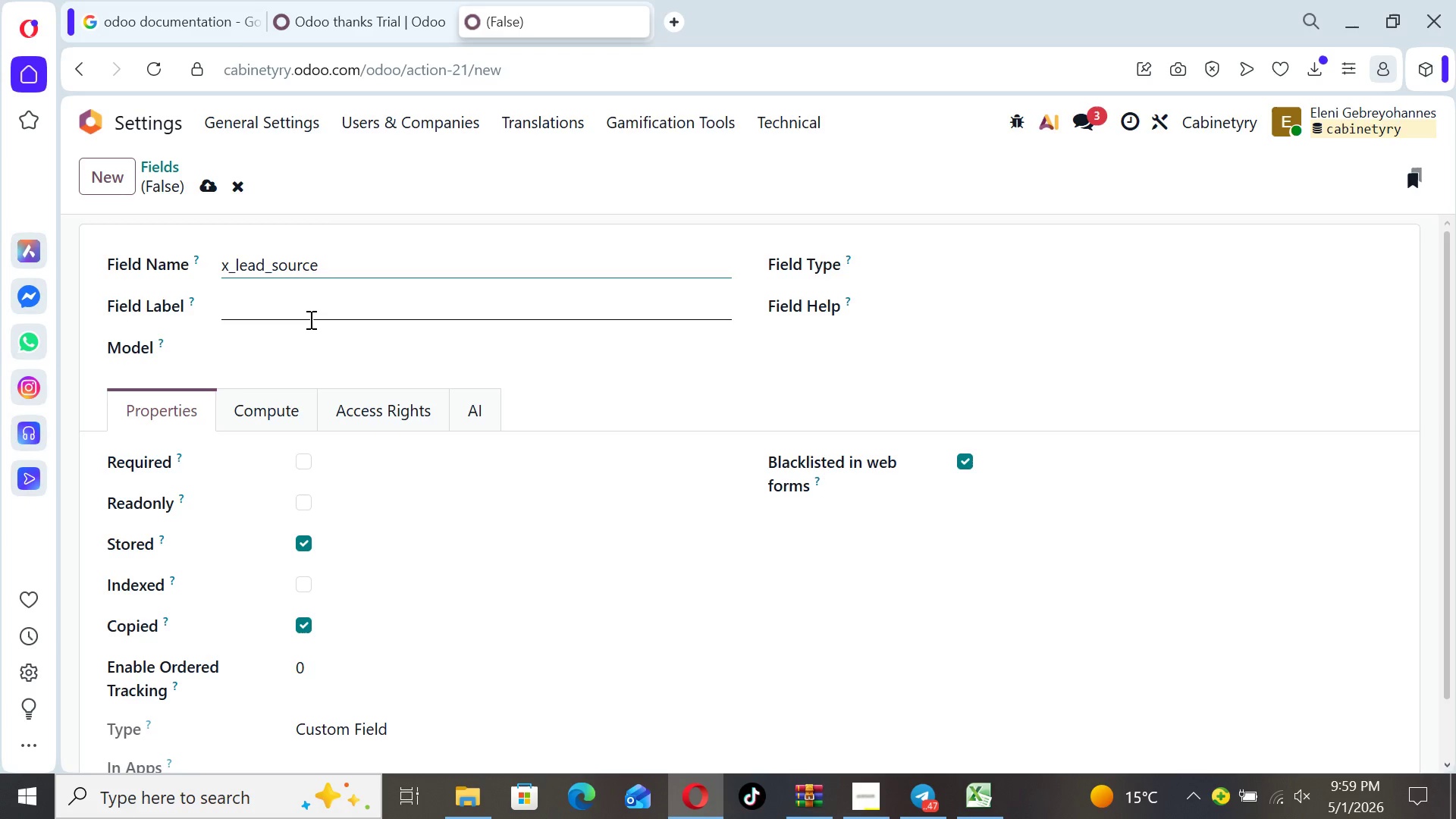 
left_click([283, 298])
 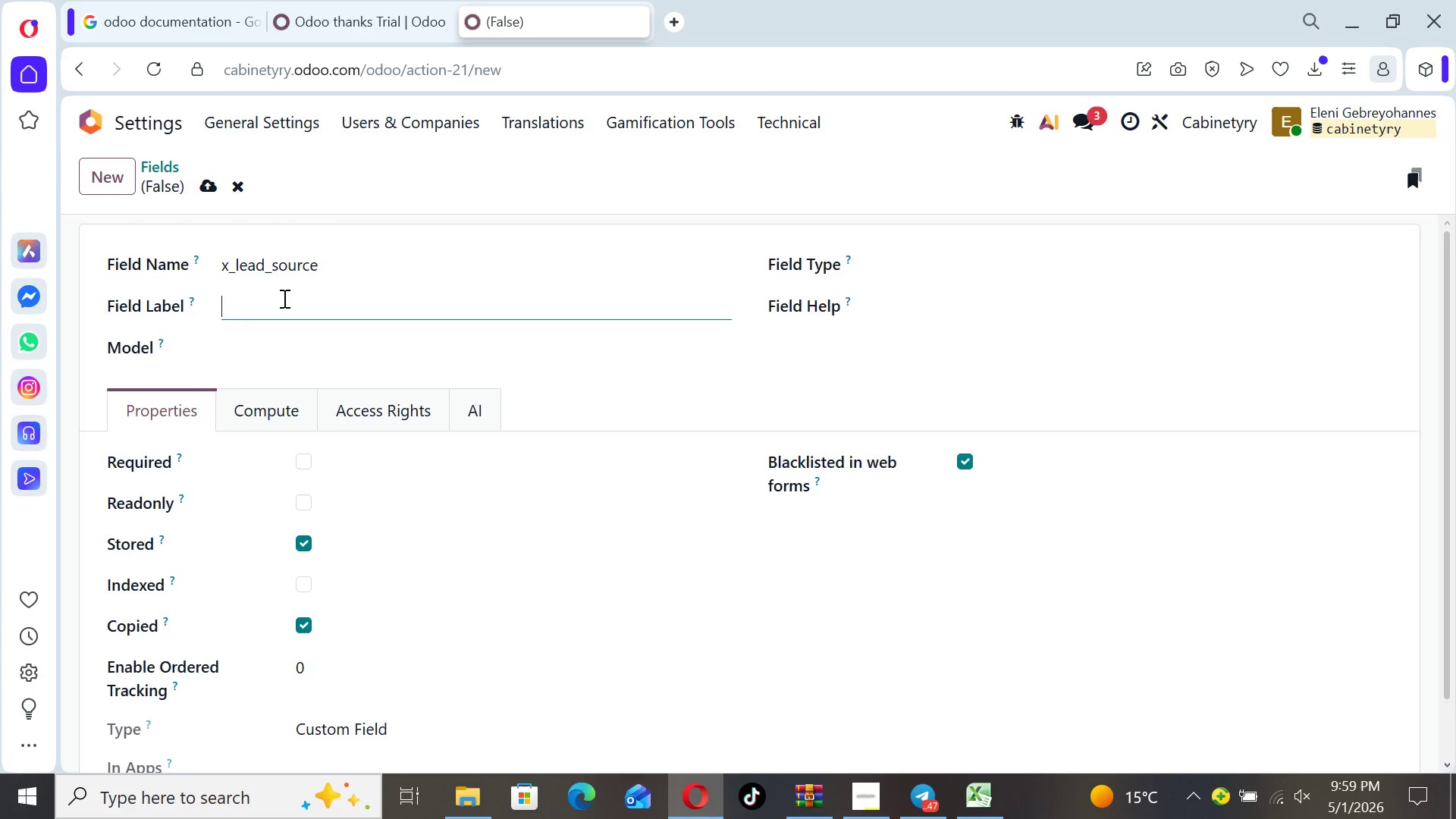 
type(lead source)
 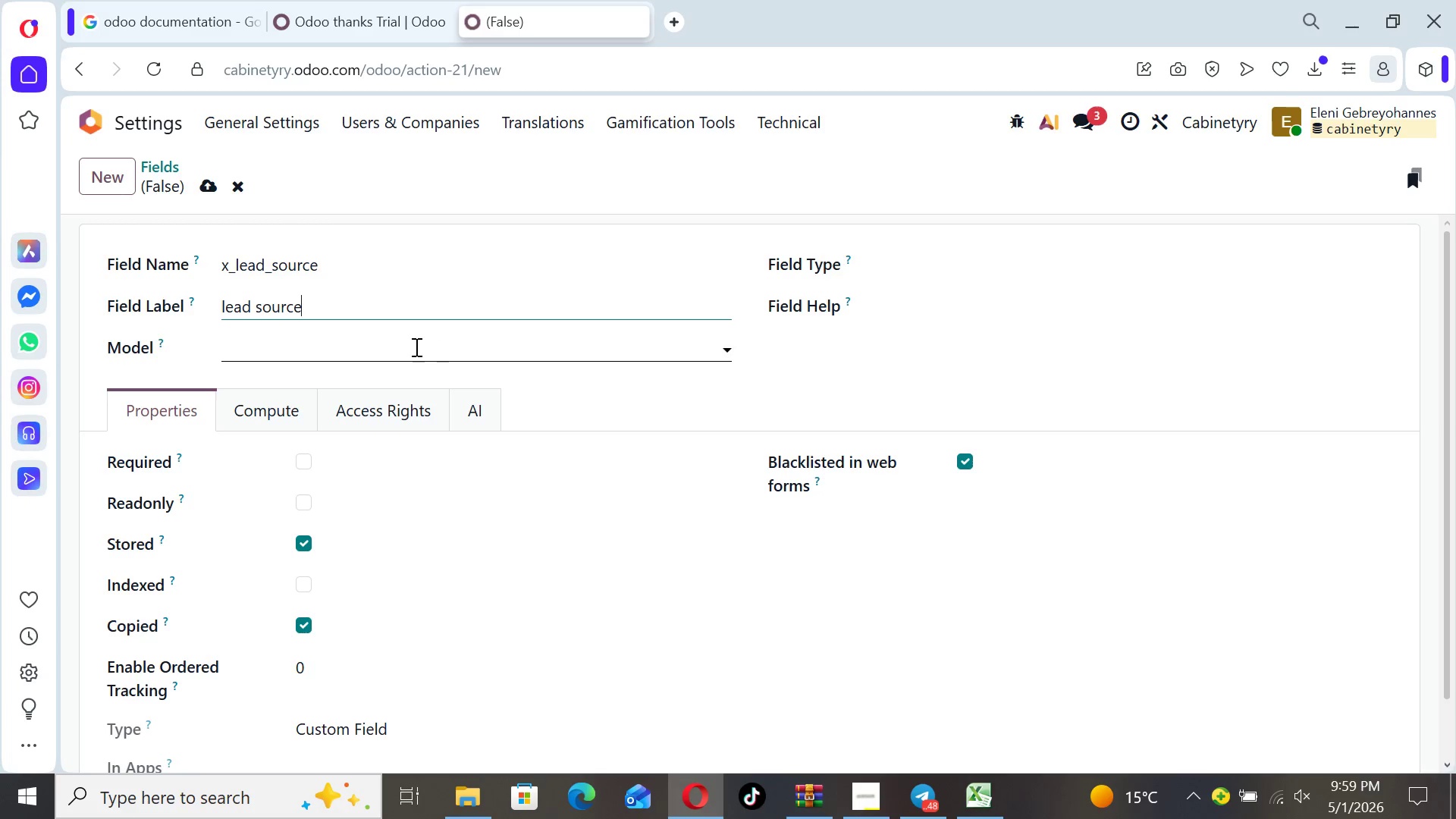 
left_click([413, 347])
 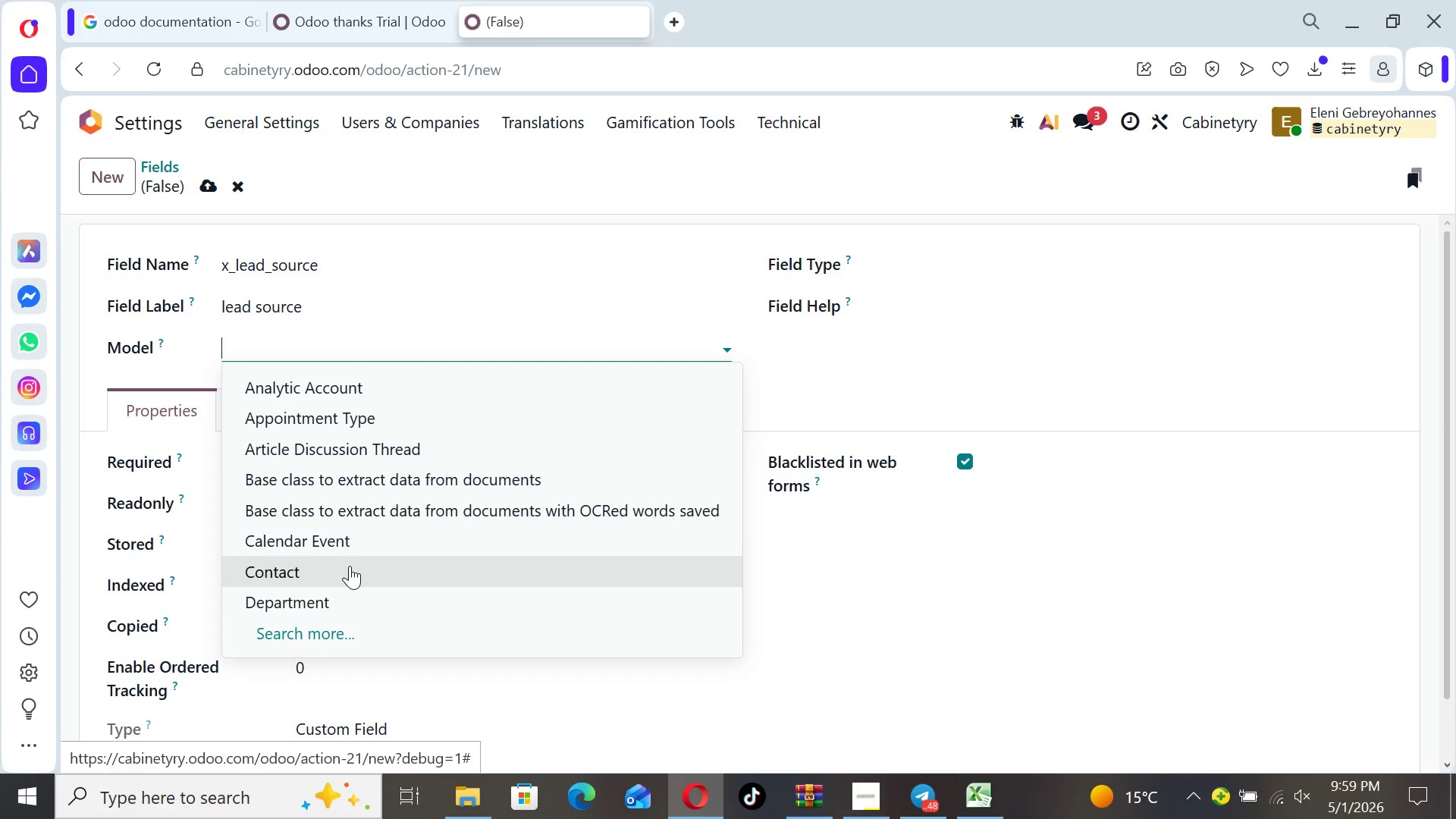 
left_click([350, 574])
 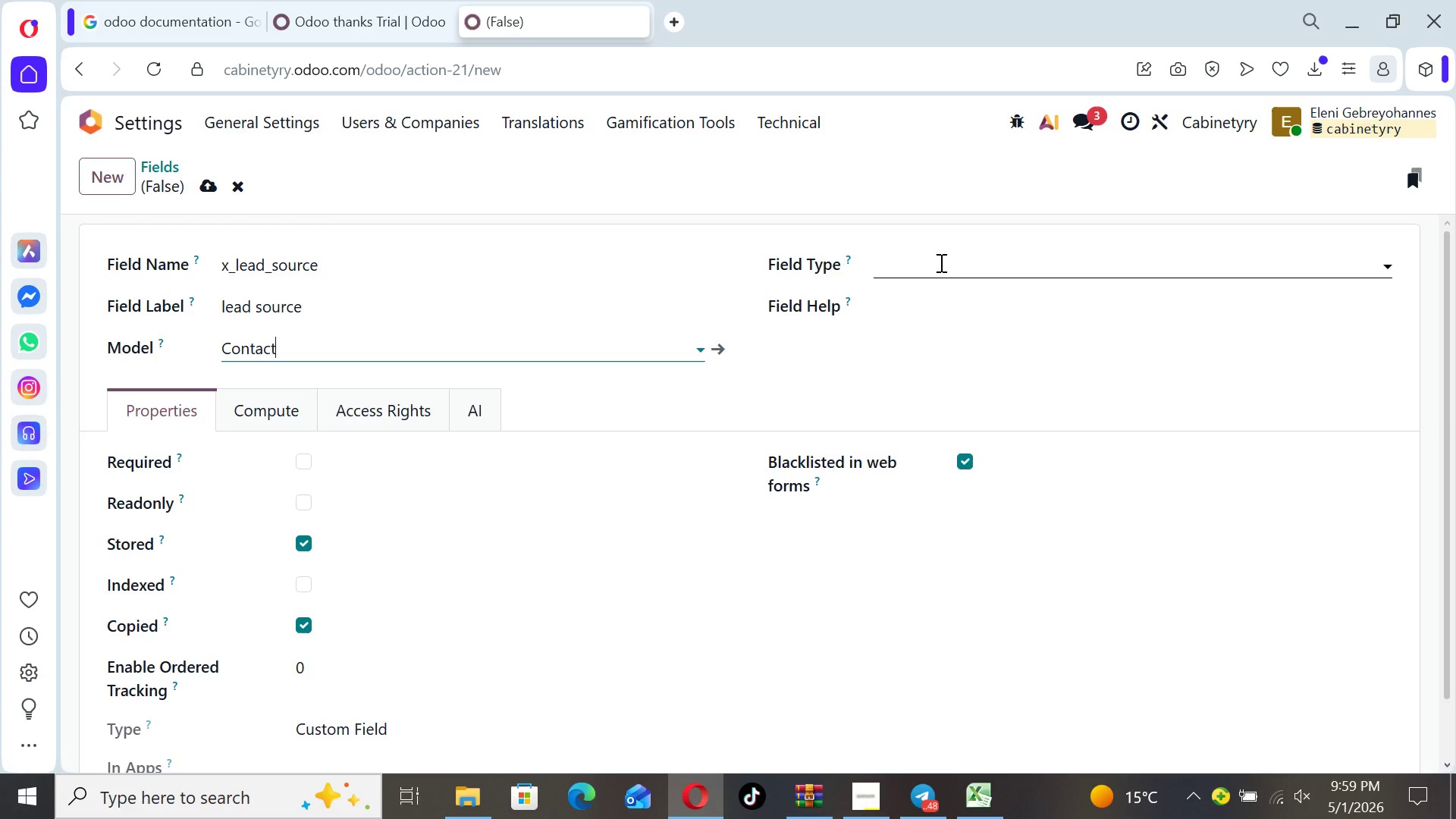 
left_click([940, 265])
 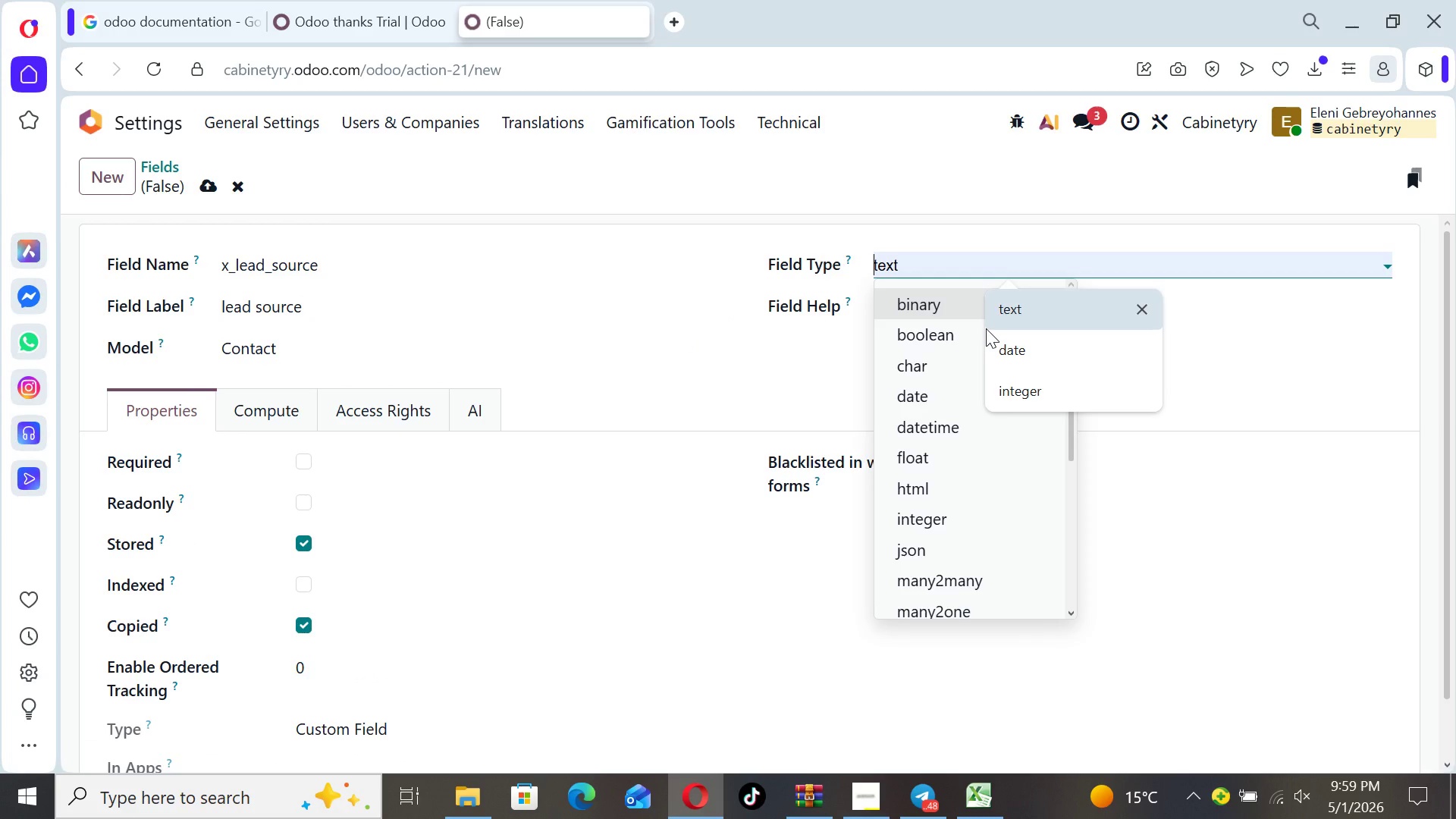 
left_click([986, 328])
 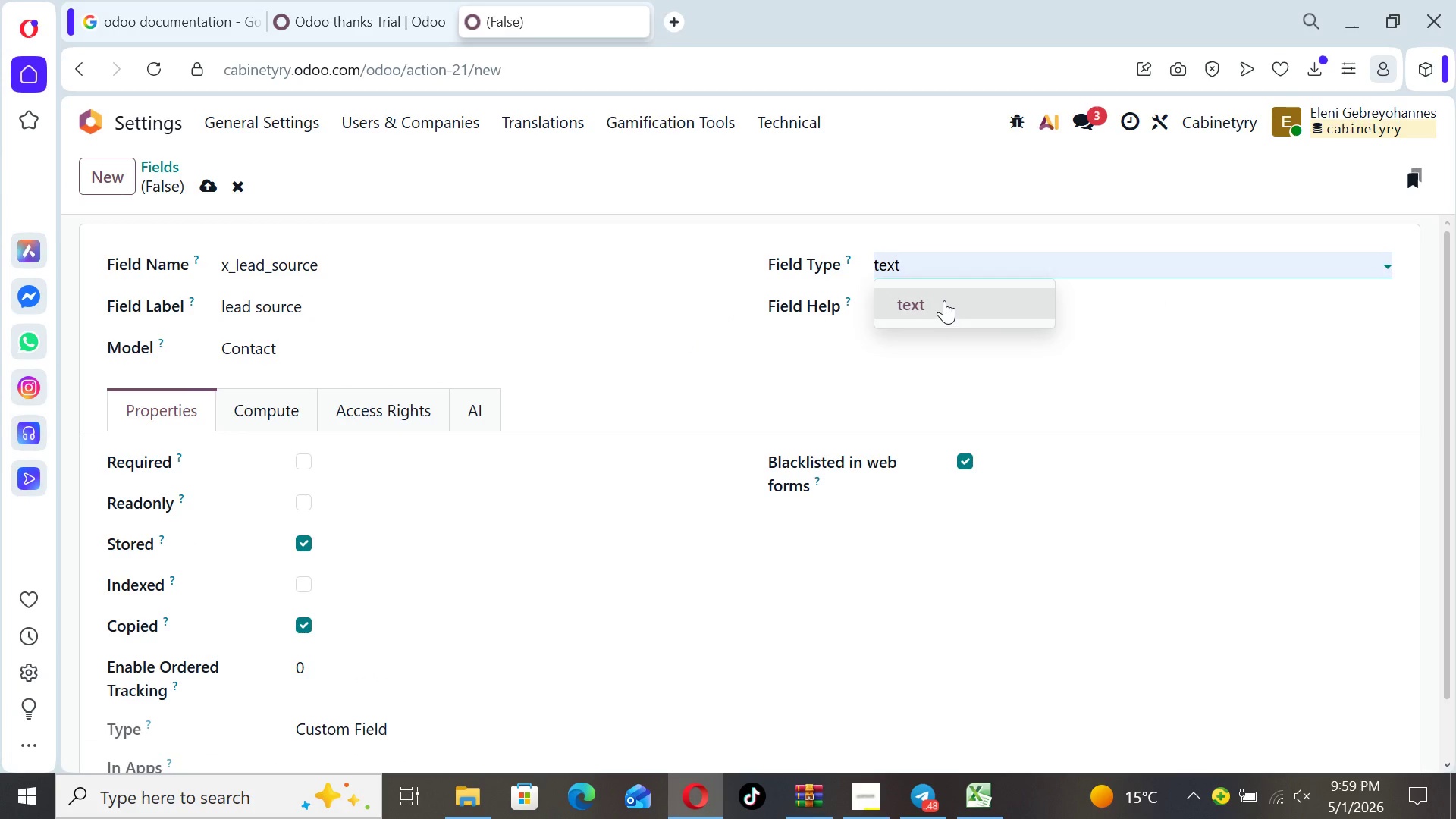 
left_click([943, 300])
 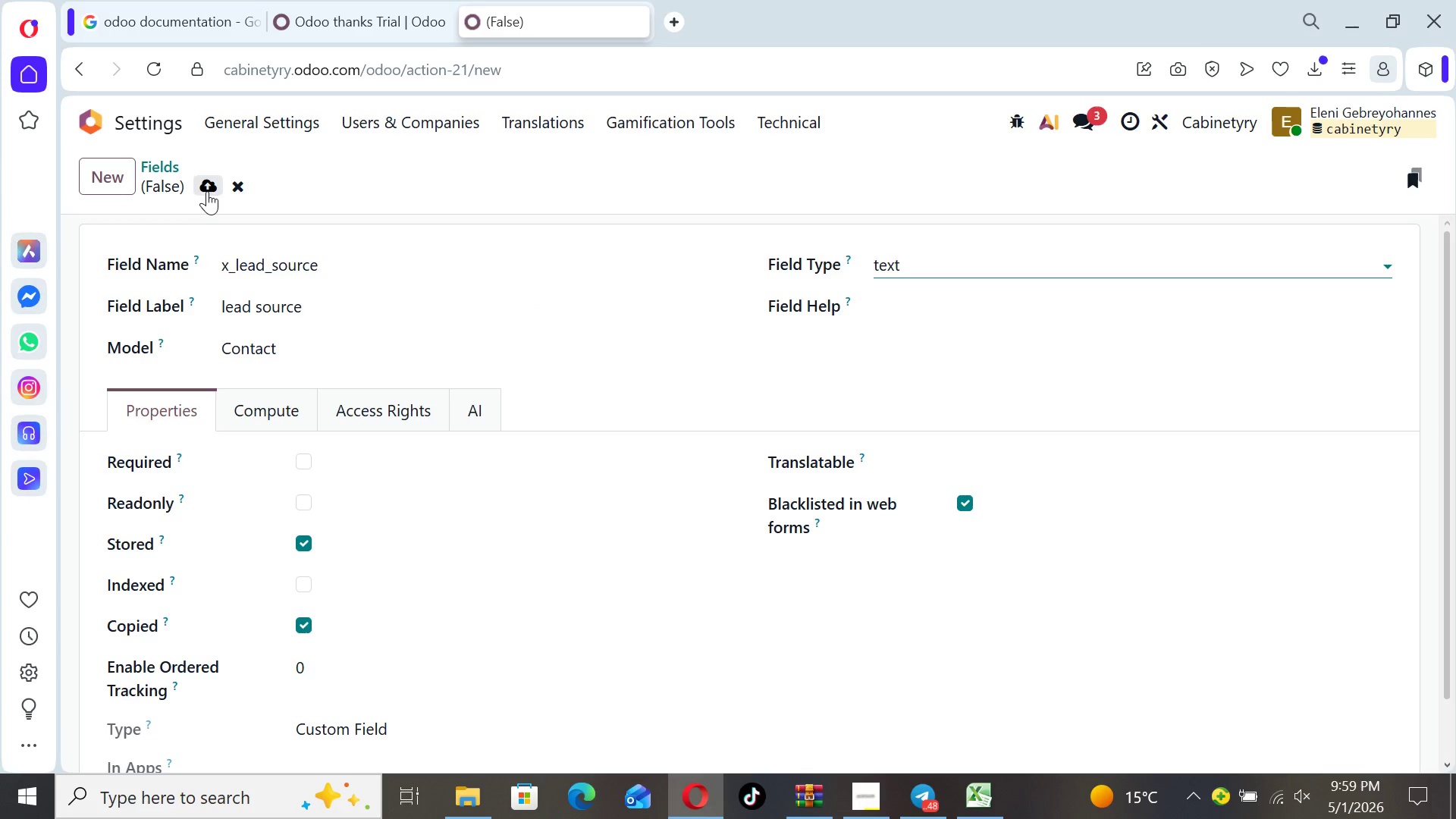 
left_click([207, 185])
 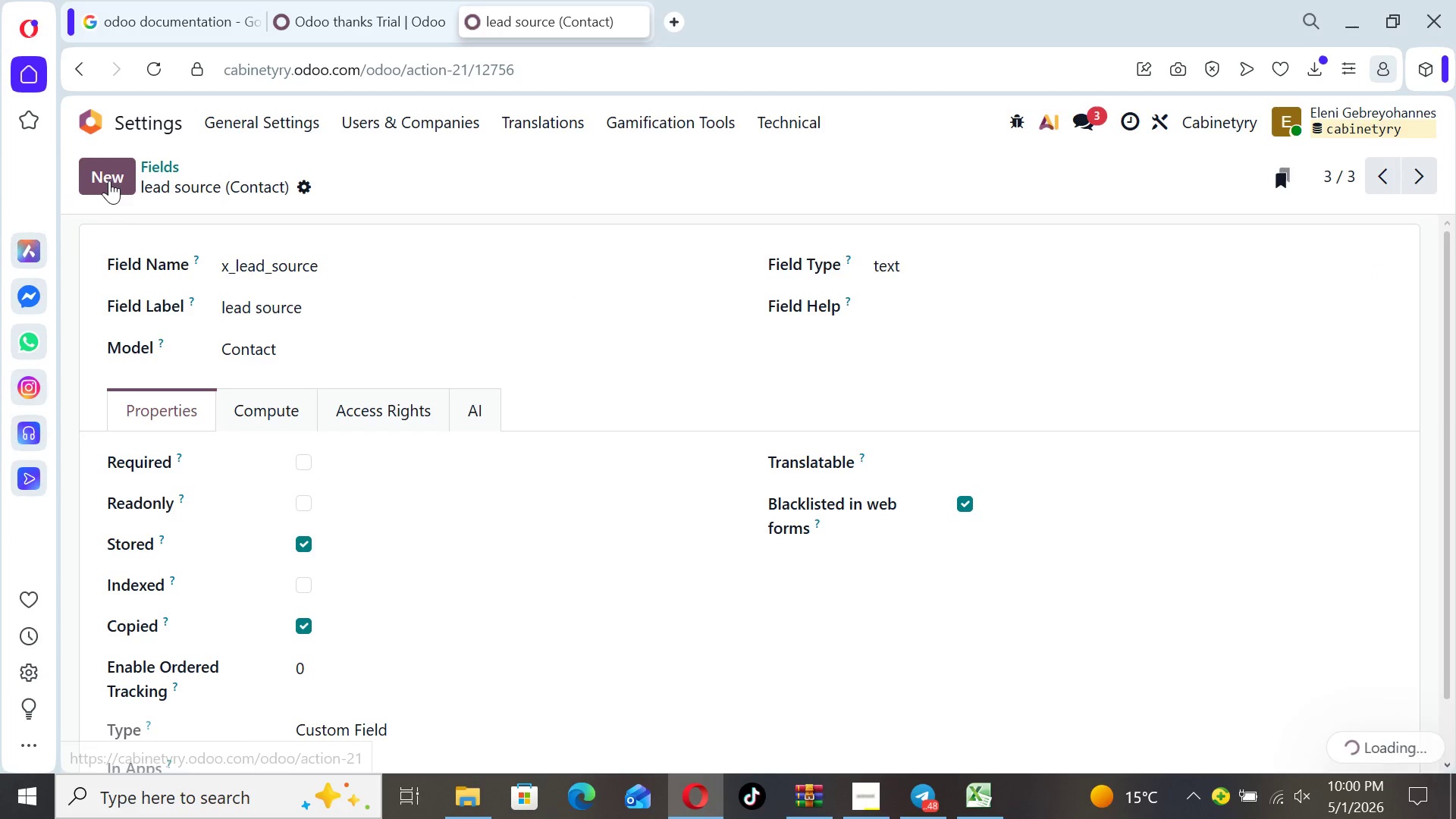 
left_click([104, 180])
 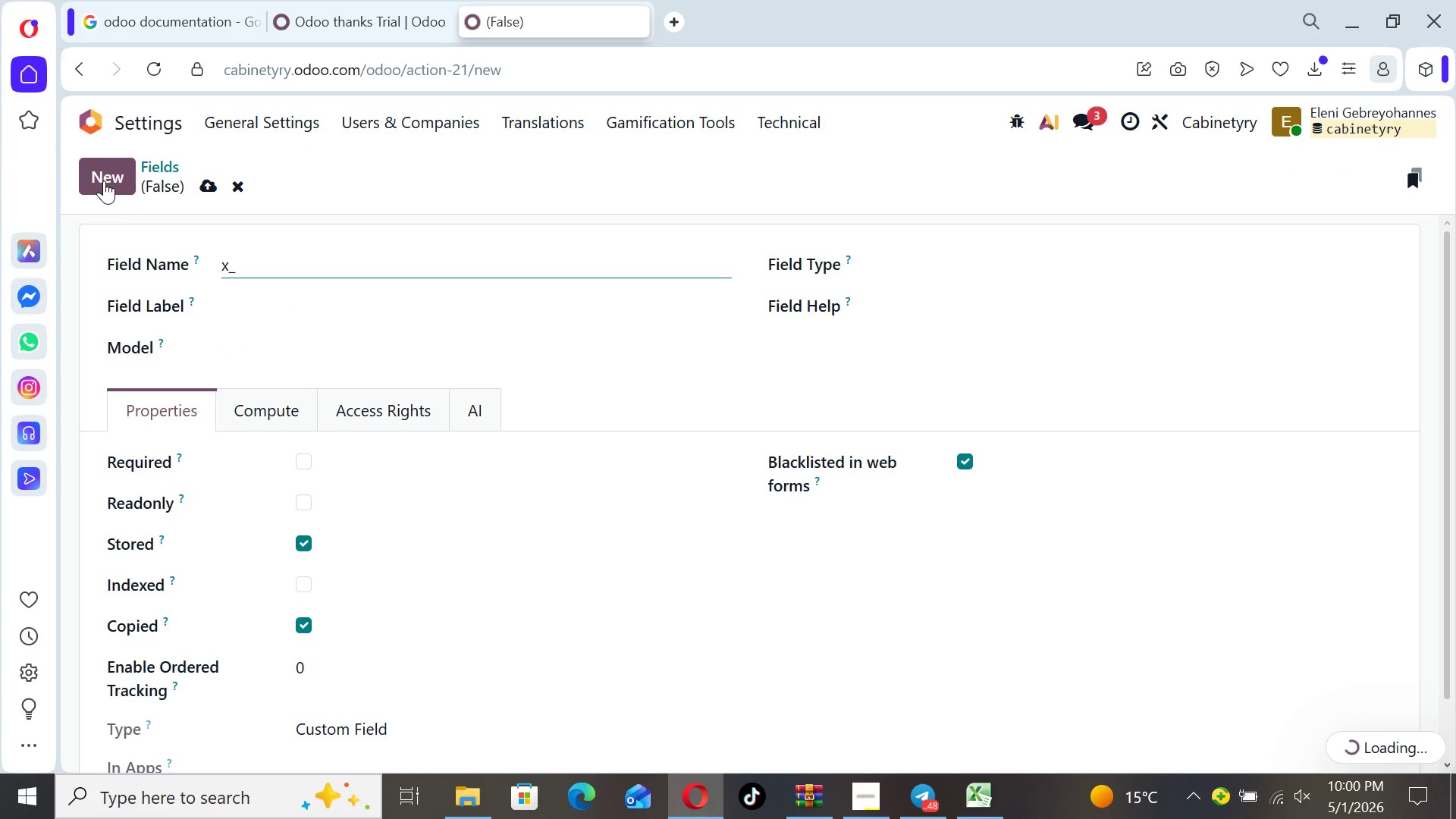 
type(stage)
 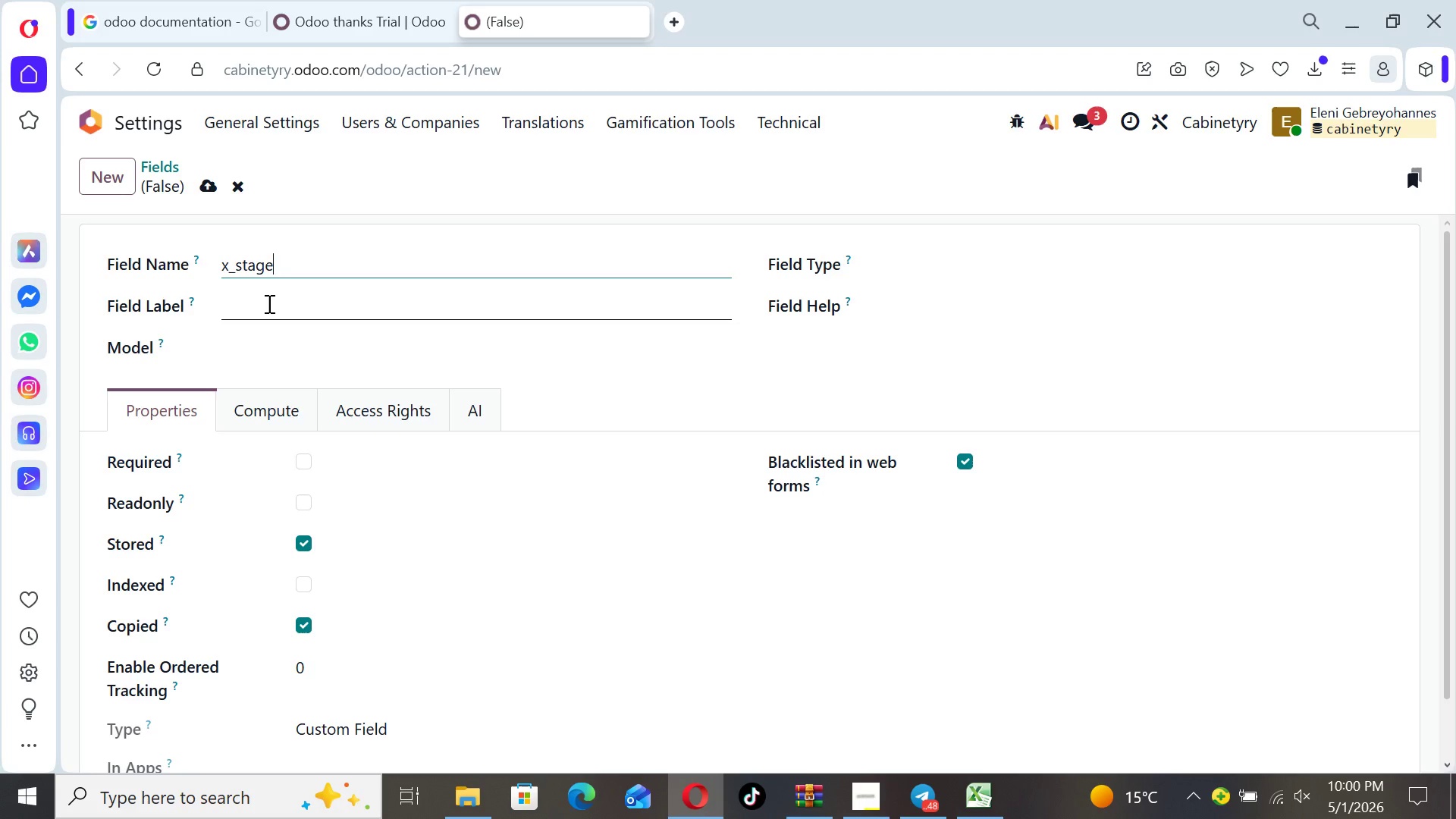 
left_click([268, 303])
 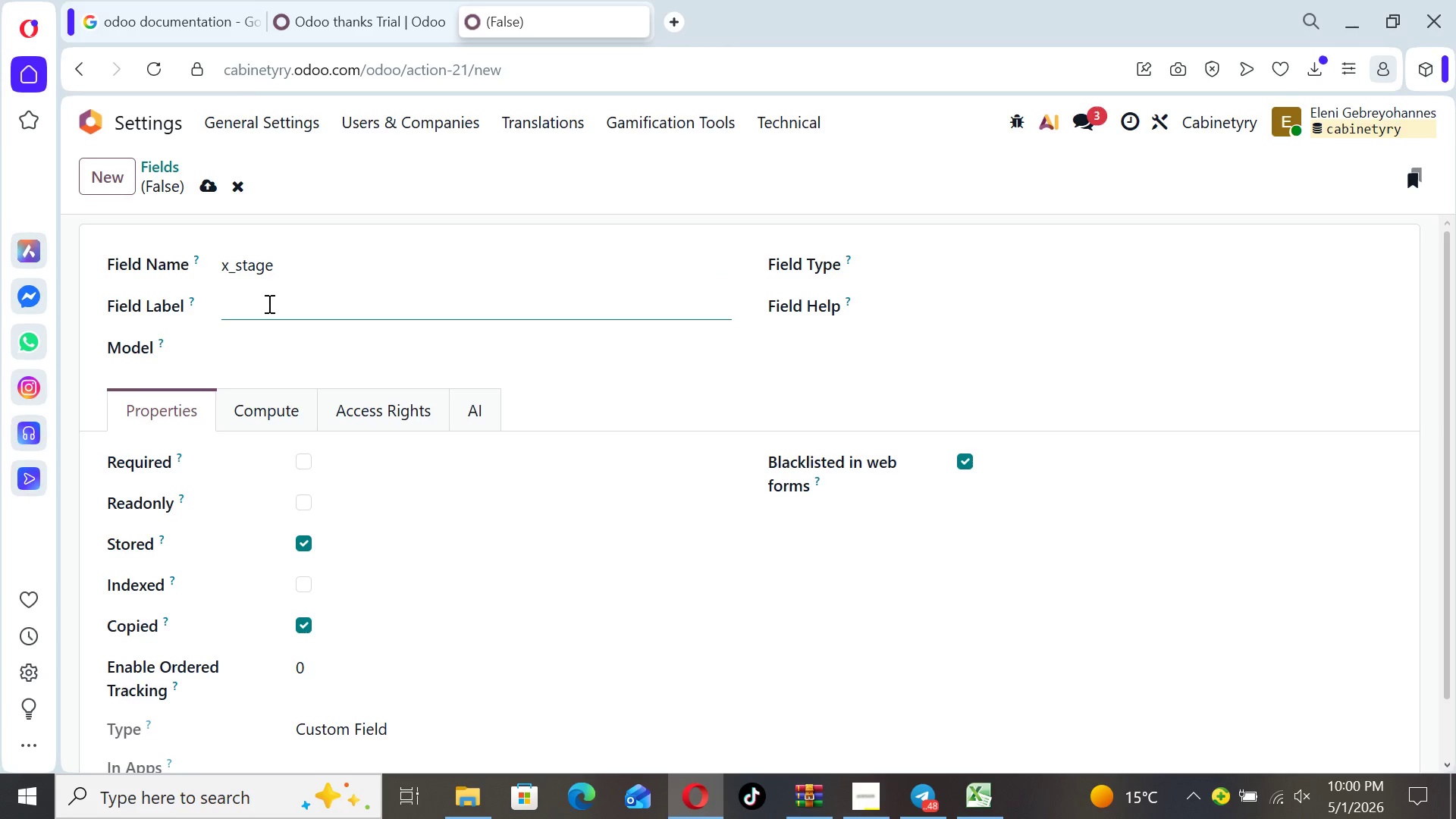 
type(stage)
 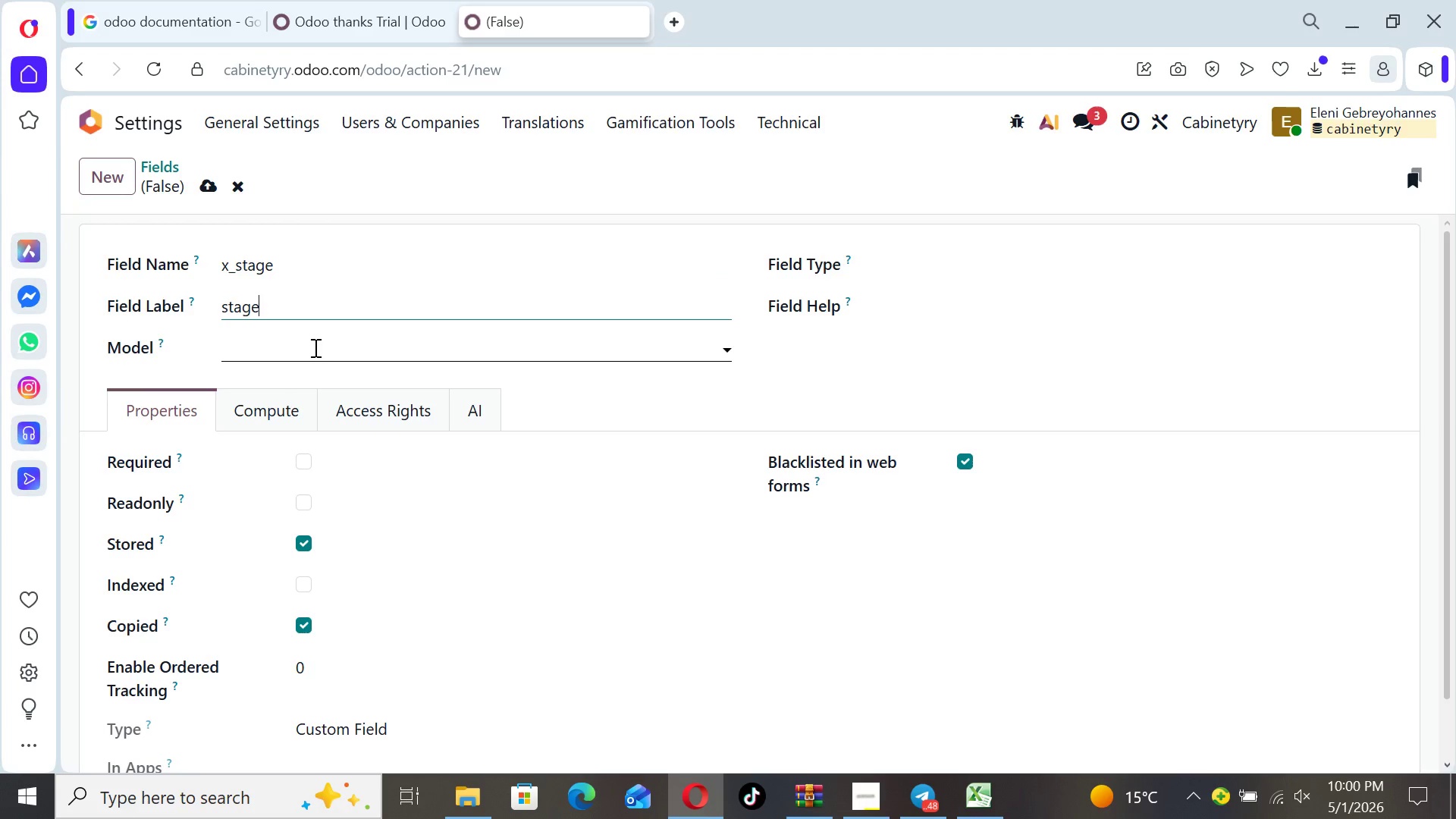 
left_click([314, 347])
 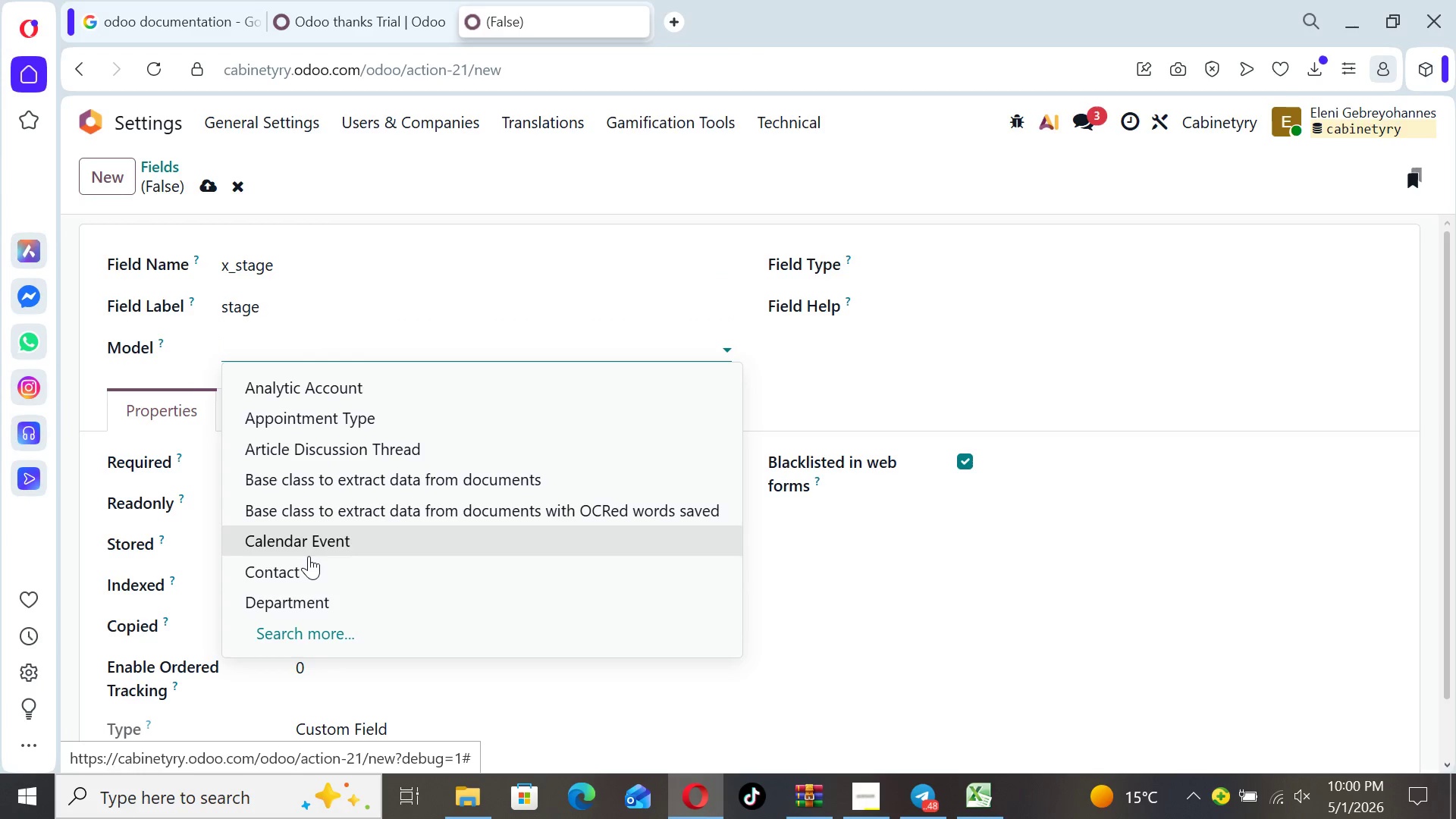 
left_click([310, 566])
 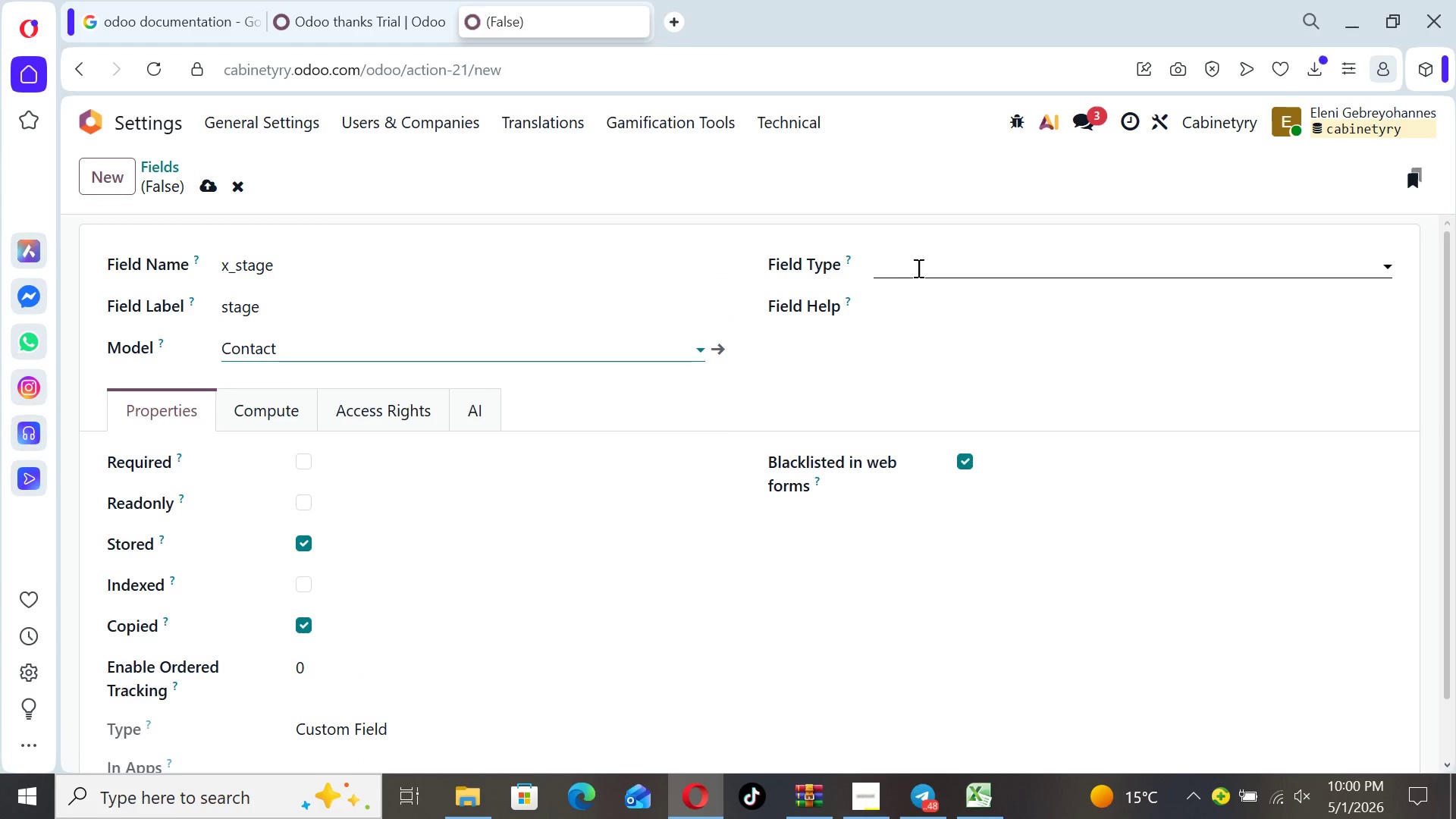 
left_click([917, 268])
 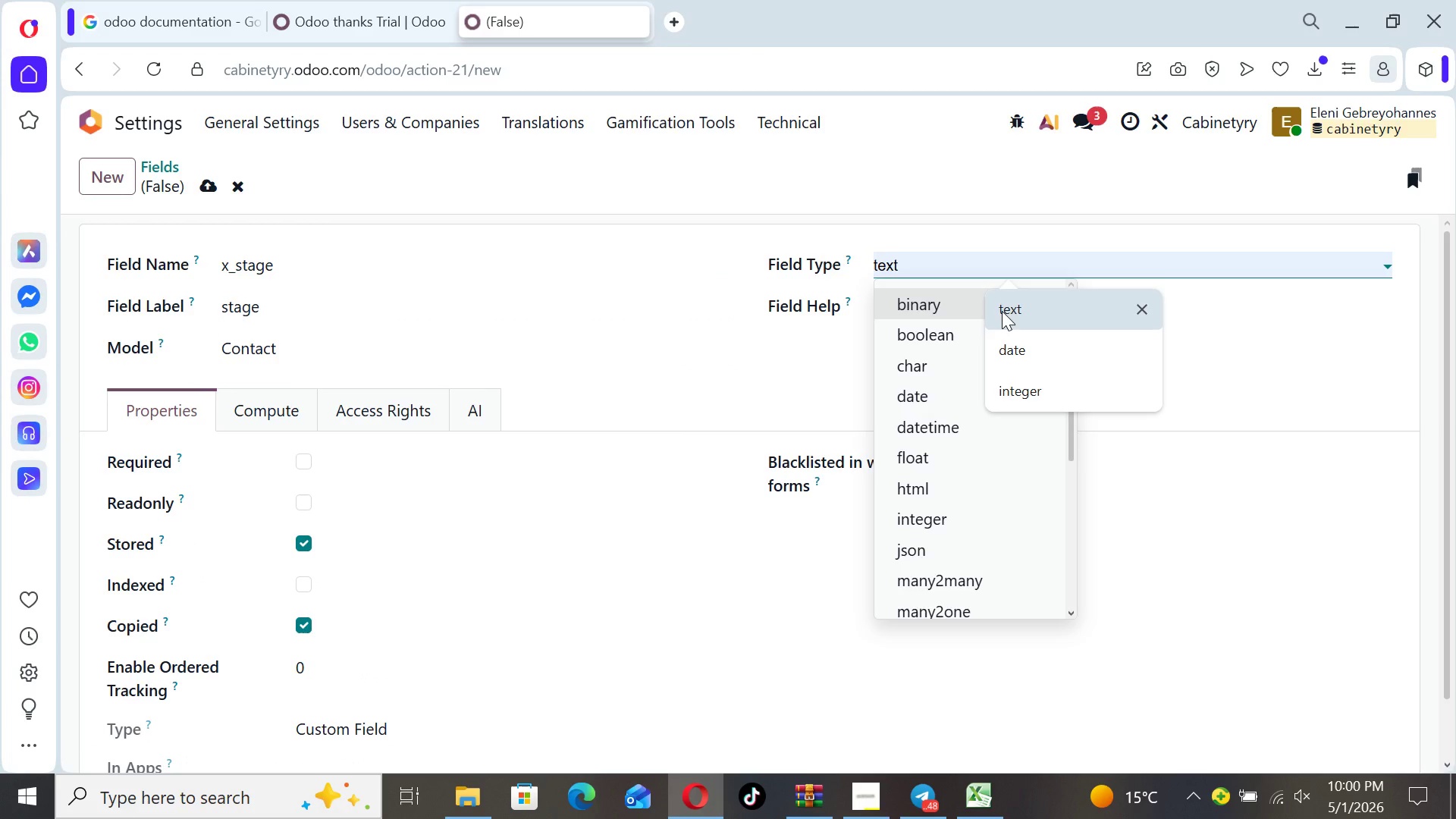 
left_click([1002, 312])
 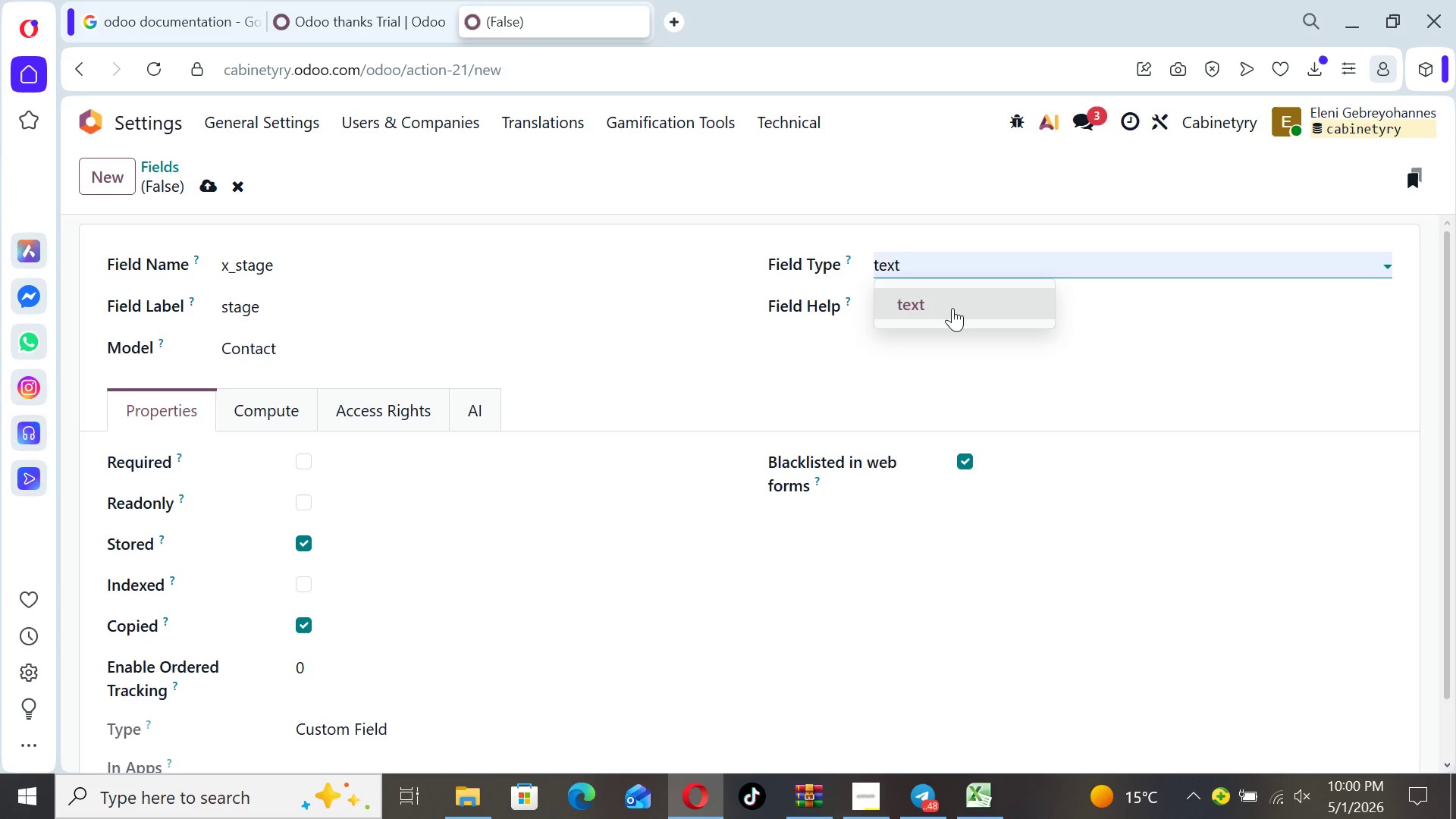 
left_click([952, 308])
 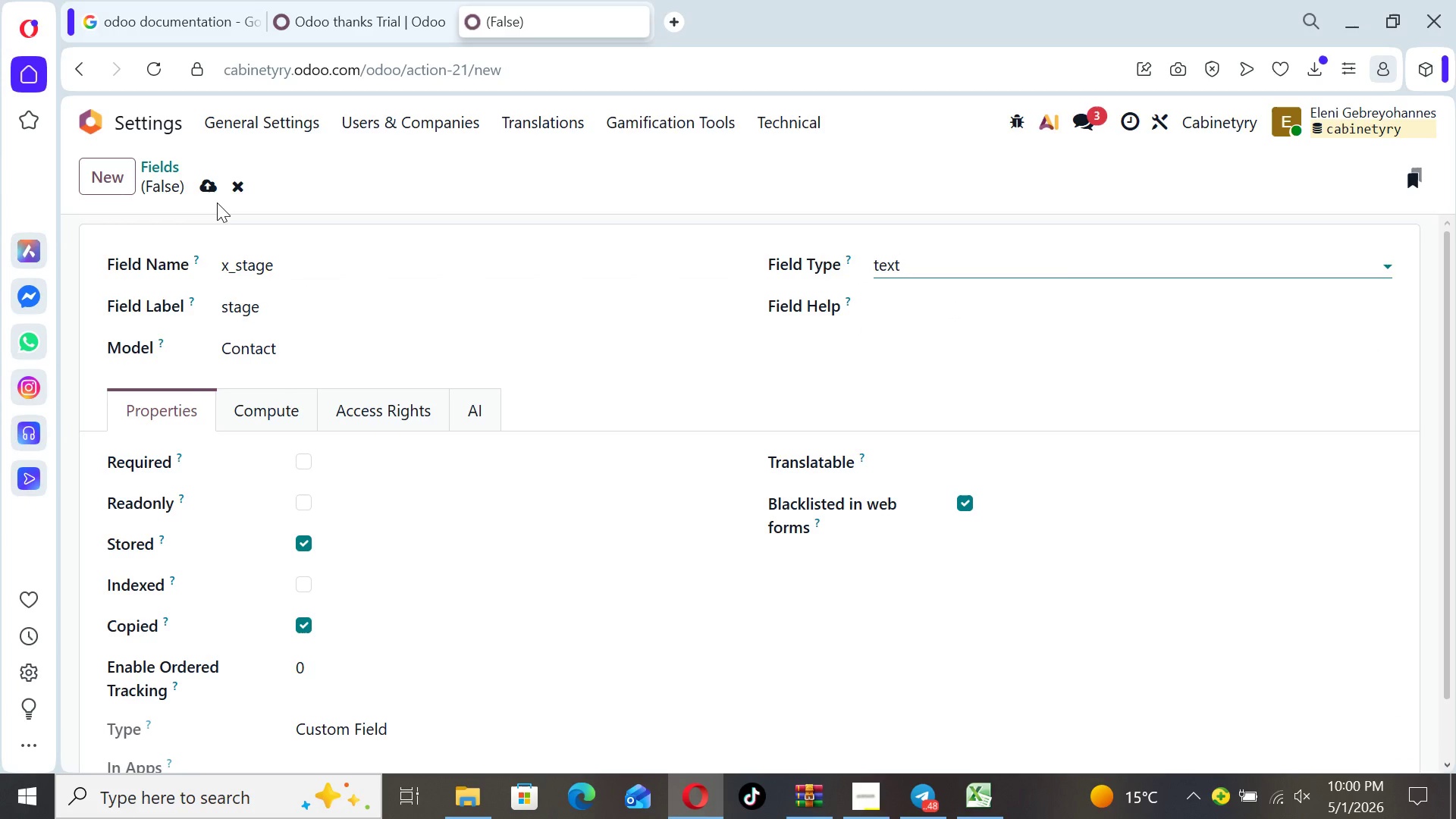 
left_click([209, 191])
 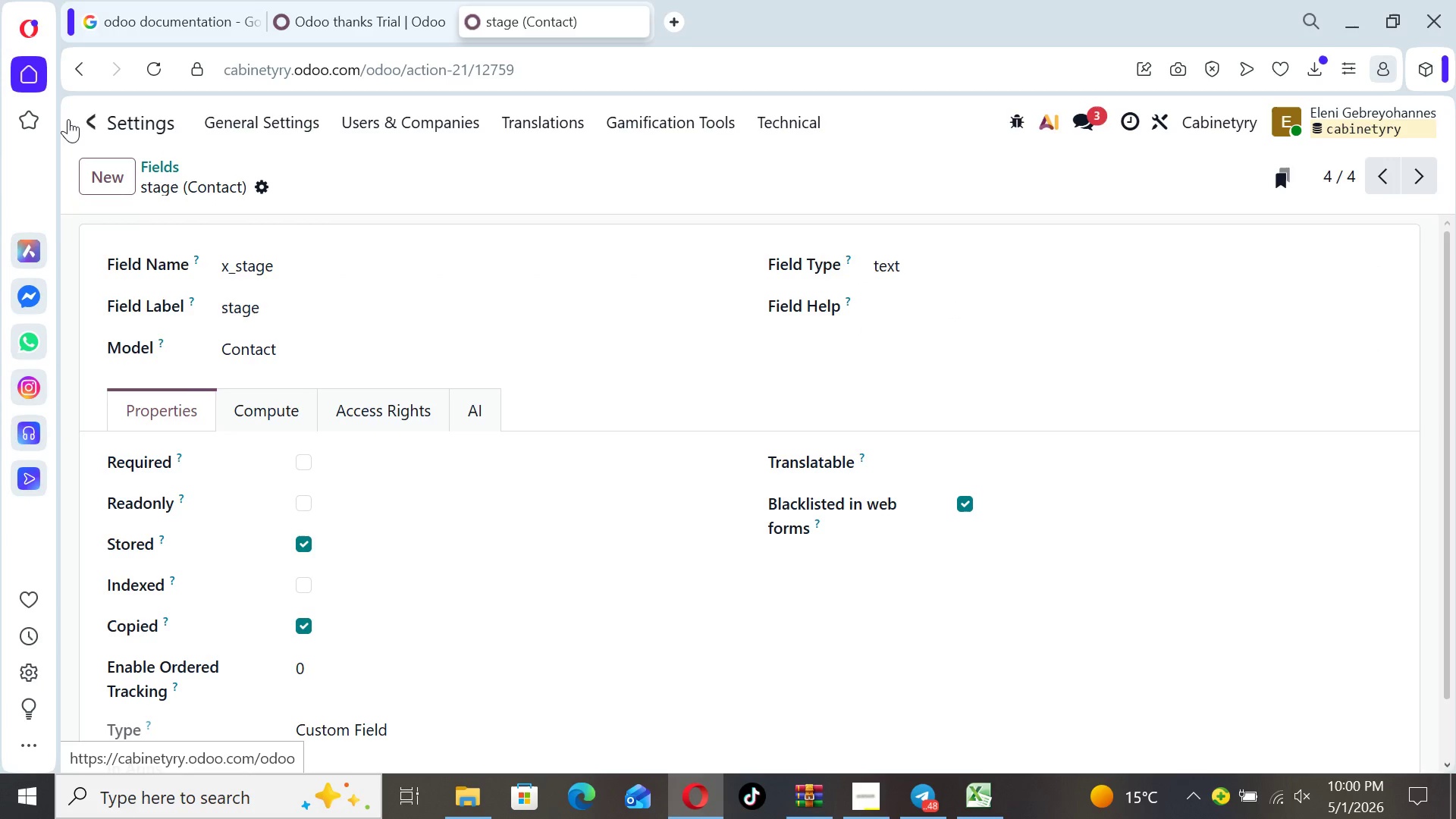 
left_click([96, 115])
 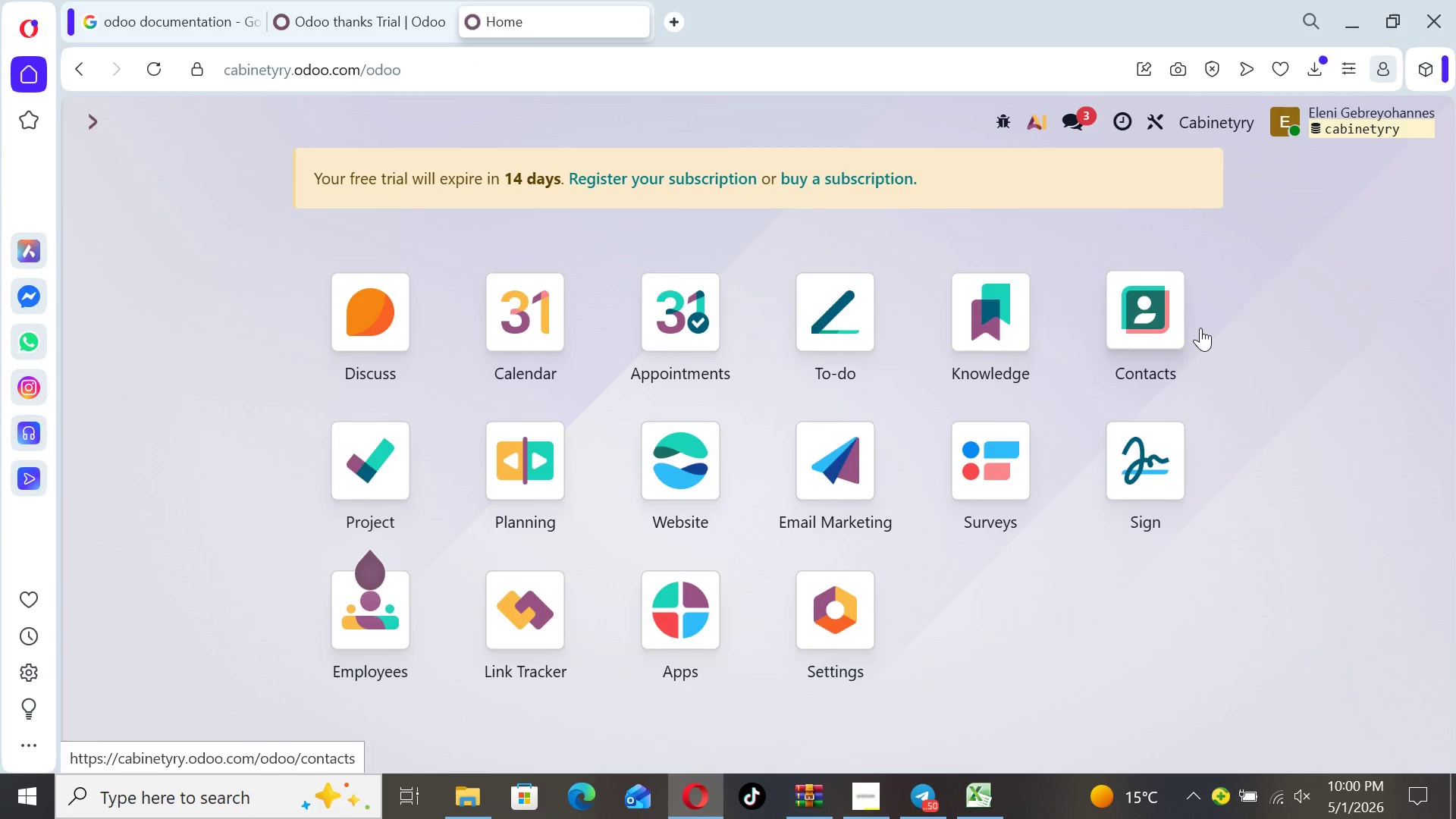 
left_click([1153, 325])
 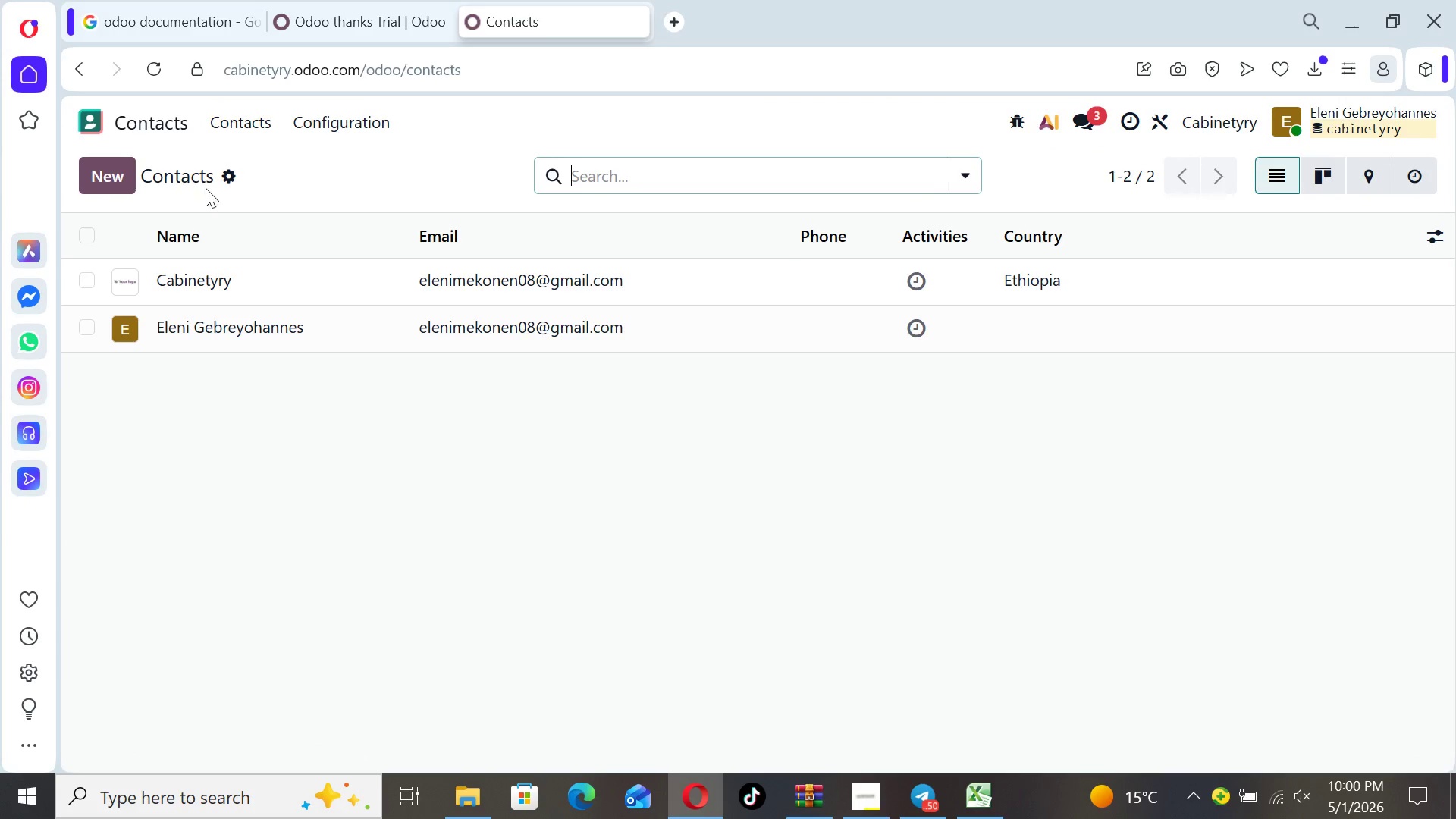 
left_click([227, 177])
 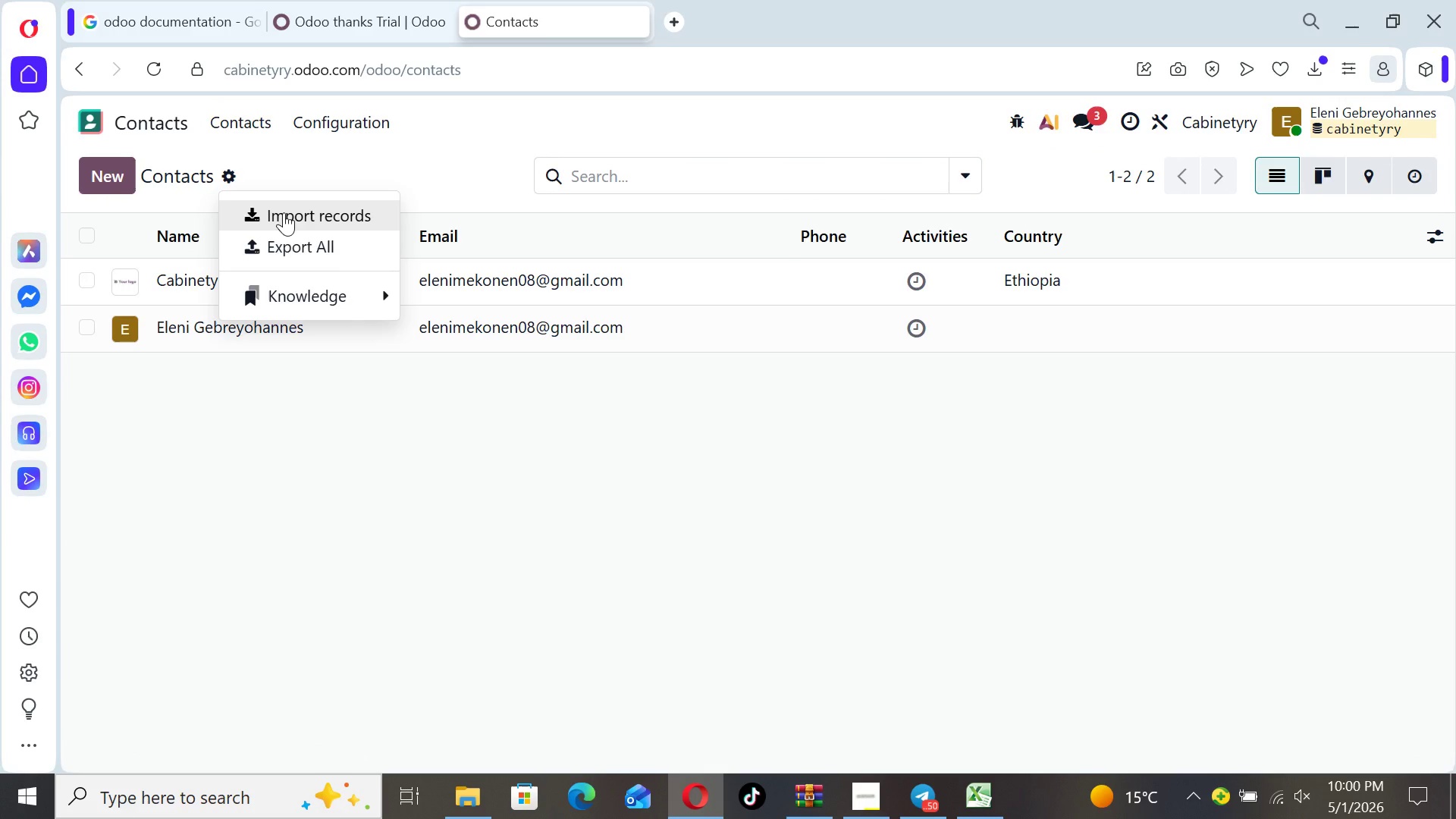 
left_click([284, 214])
 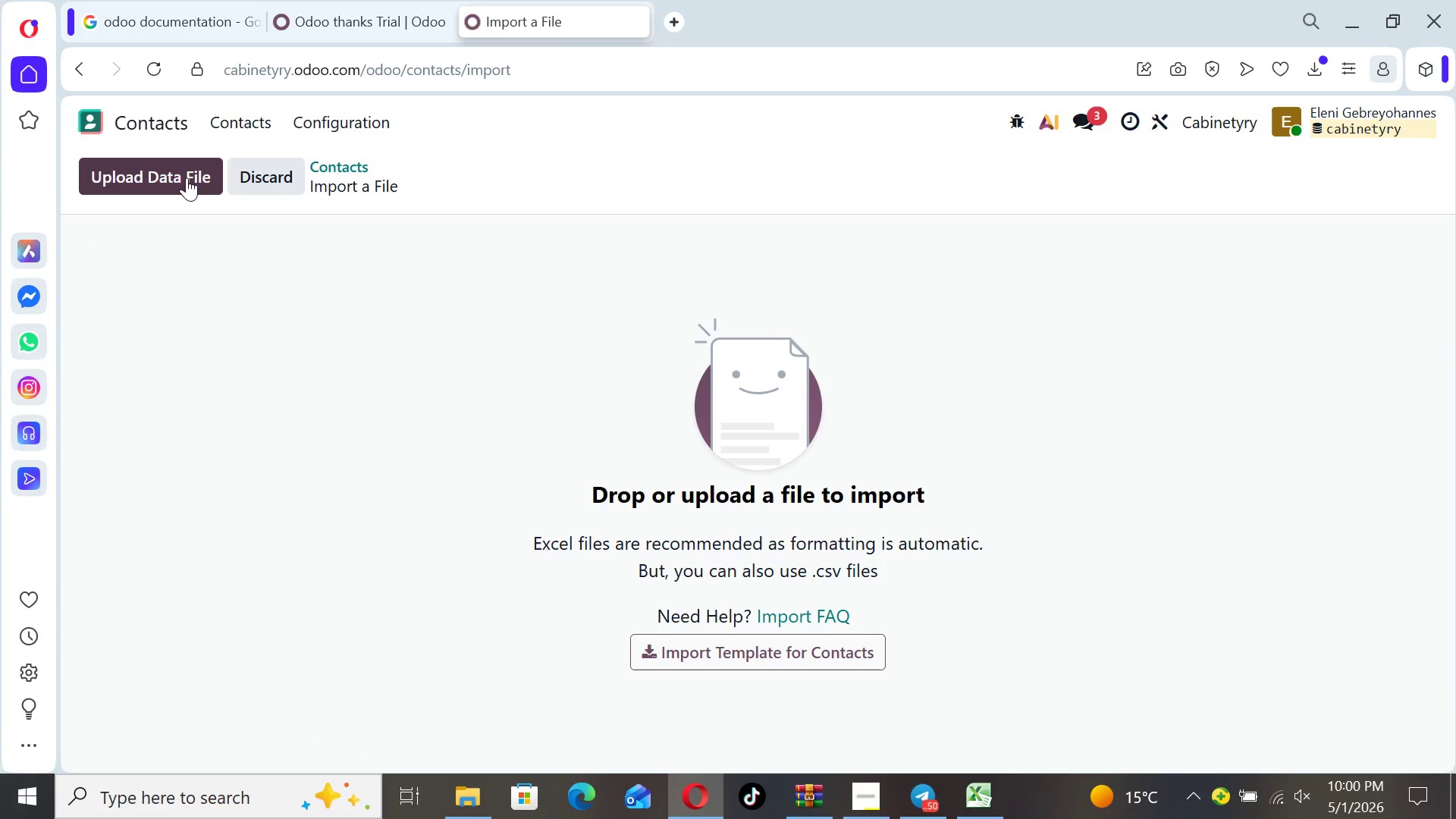 
left_click([186, 176])
 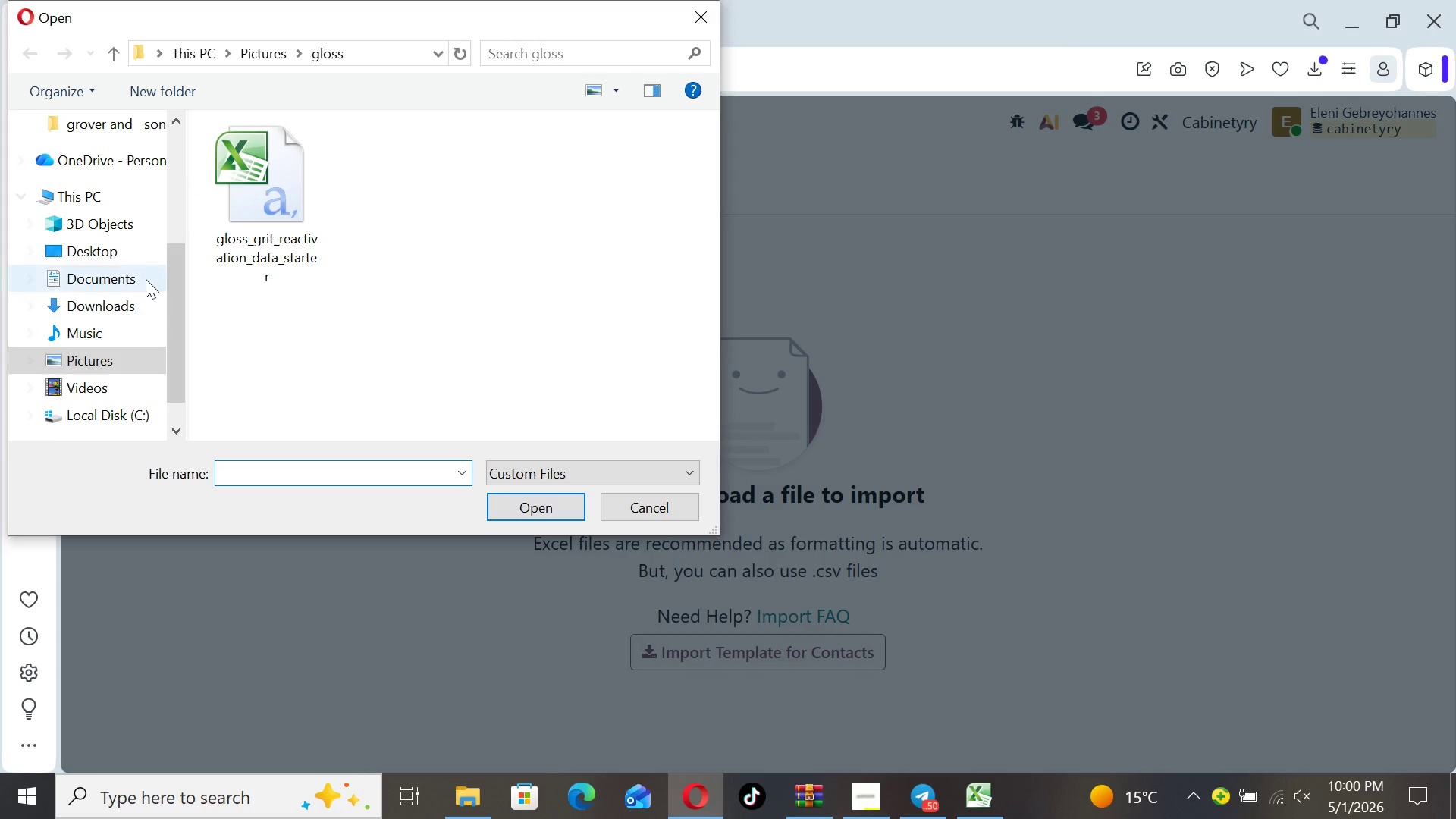 
double_click([105, 354])
 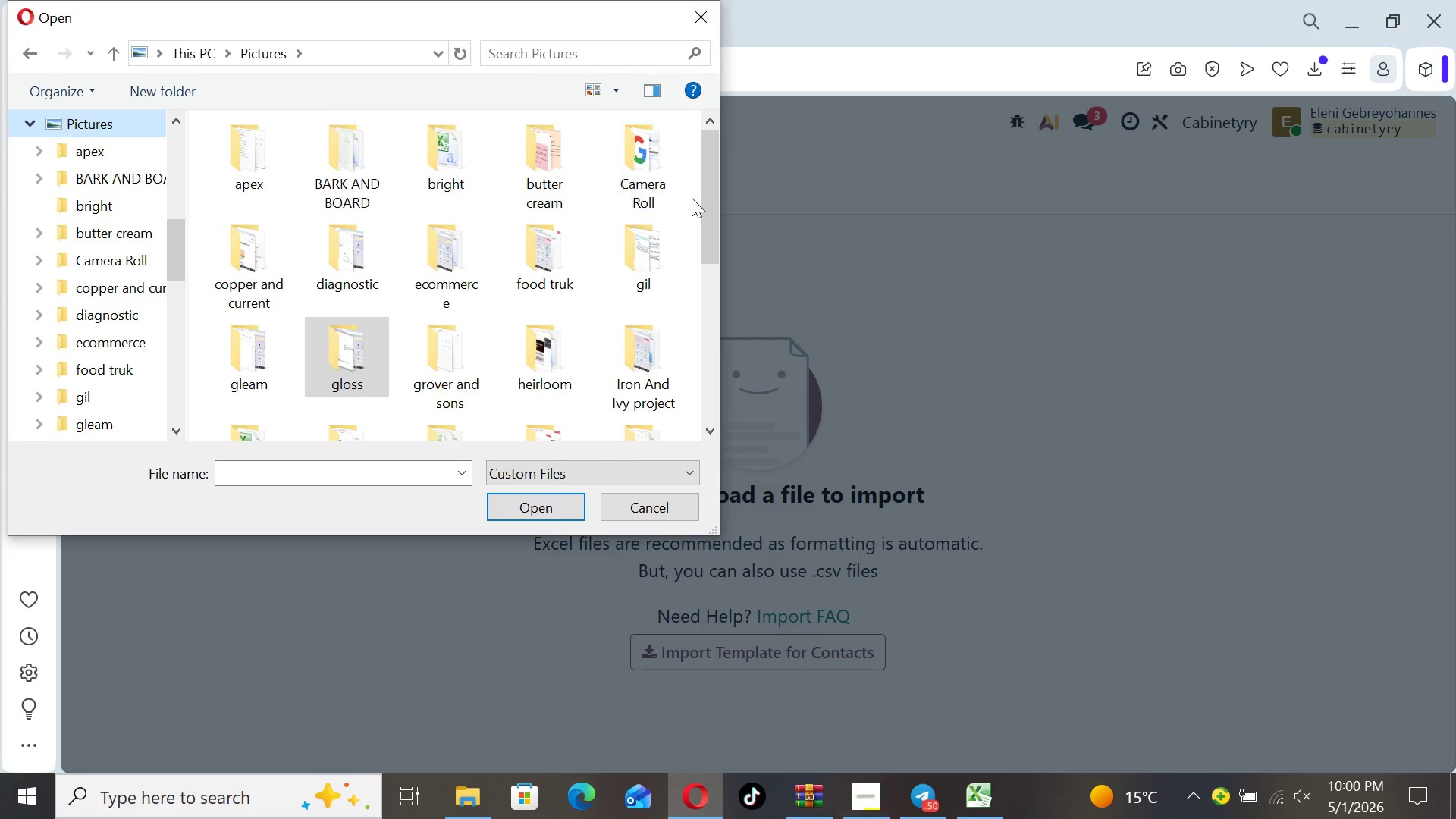 
left_click_drag(start_coordinate=[705, 195], to_coordinate=[704, 275])
 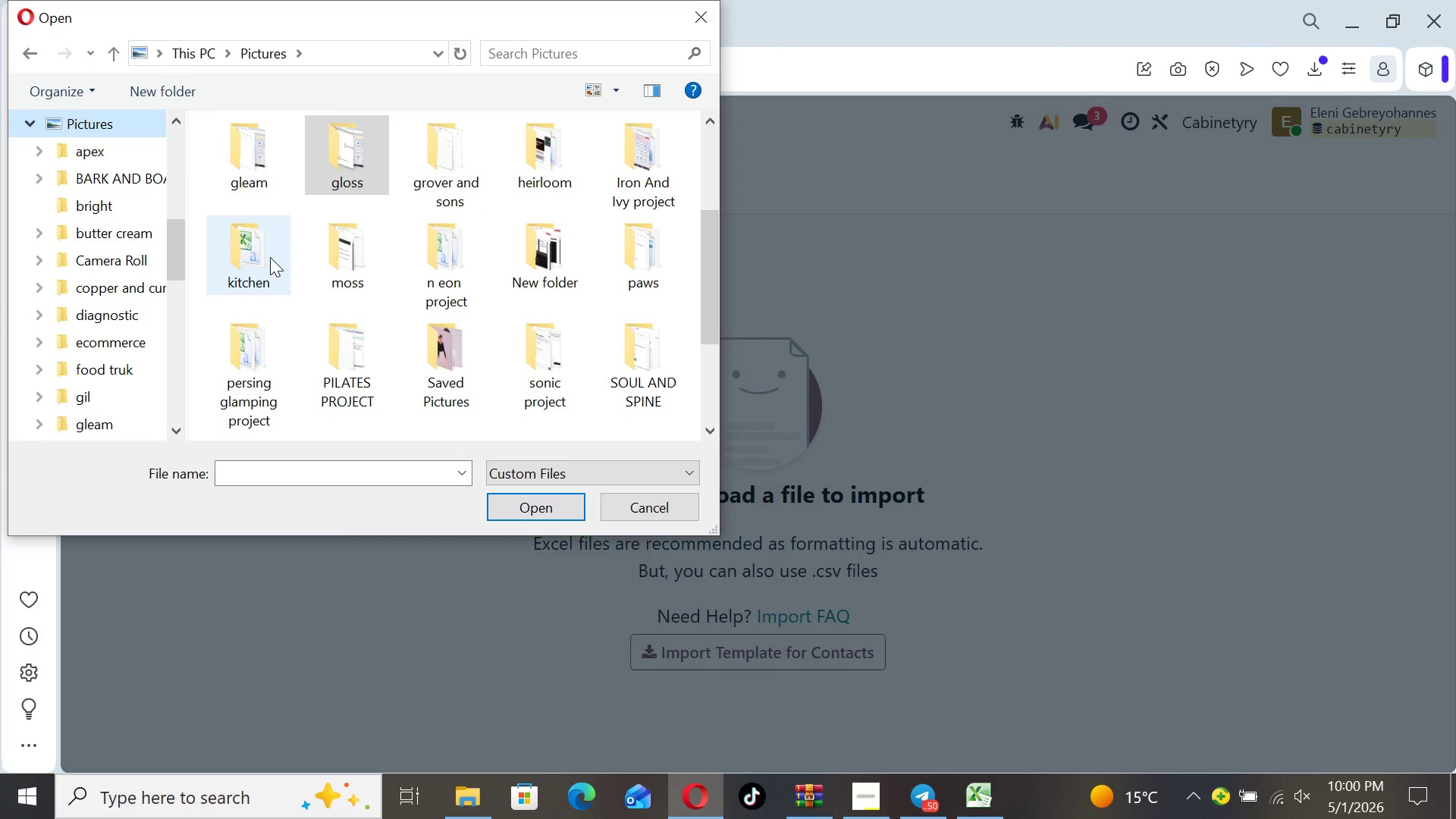 
double_click([270, 257])
 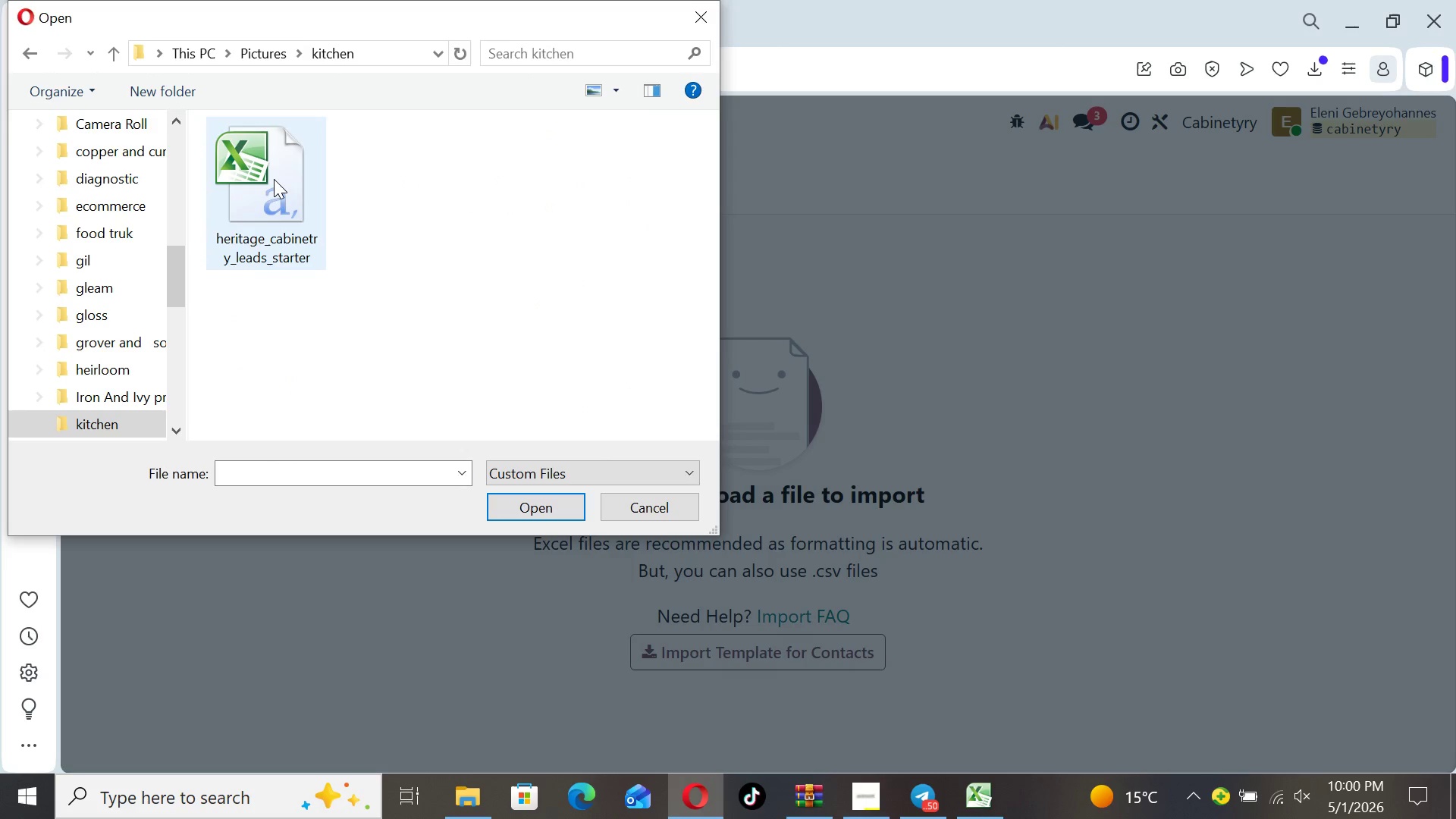 
left_click([274, 179])
 